 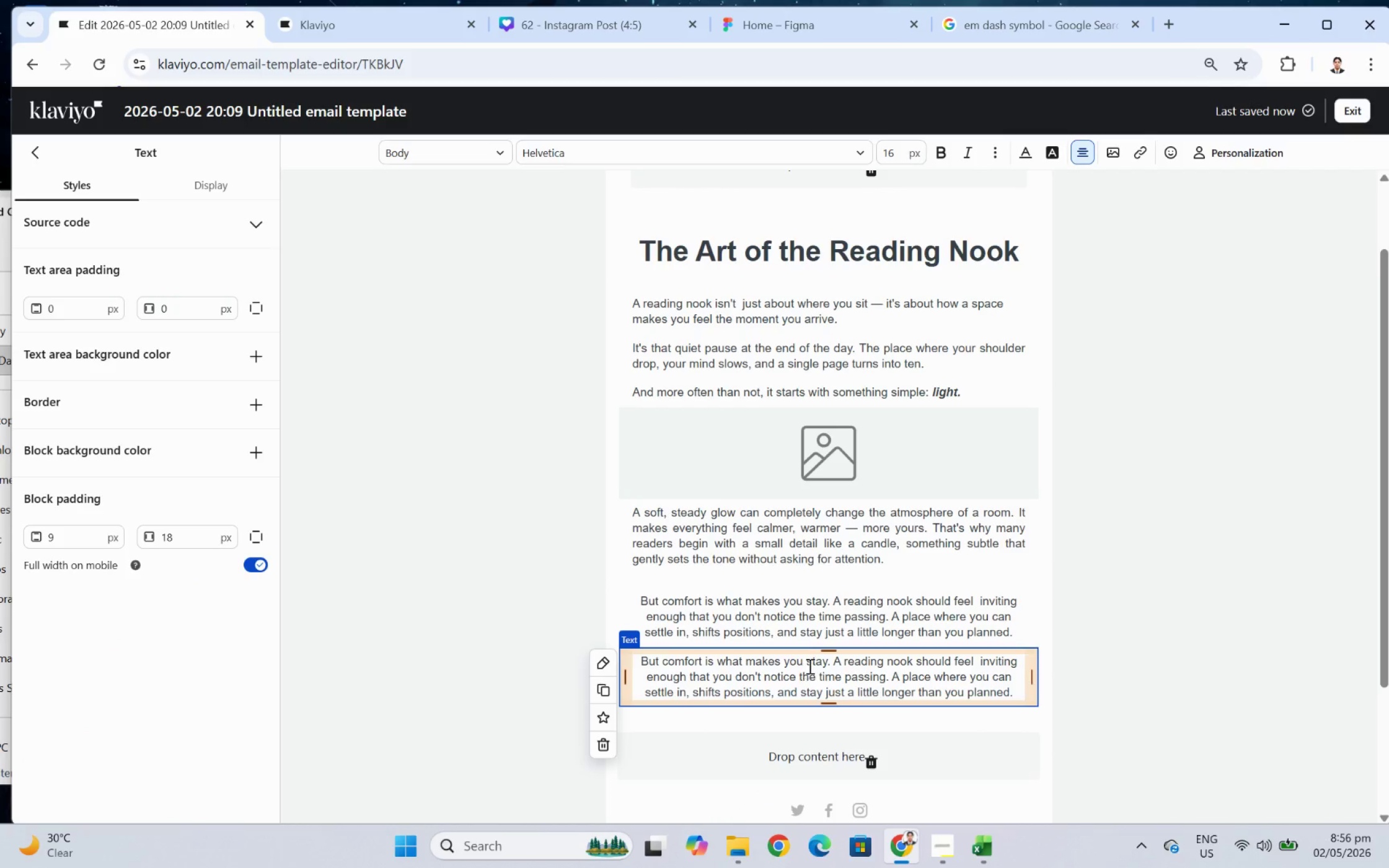 
left_click([382, 497])
 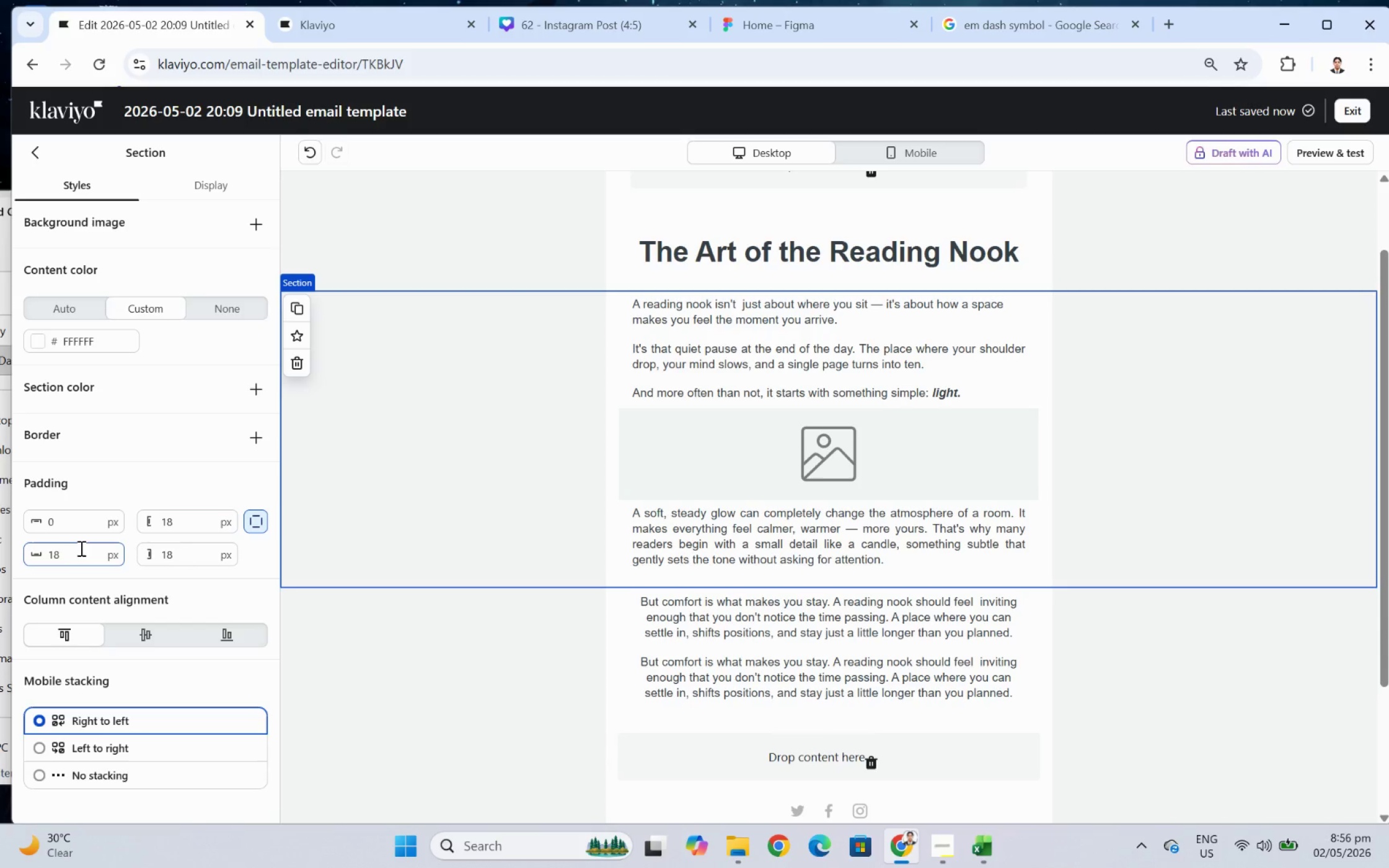 
double_click([81, 549])
 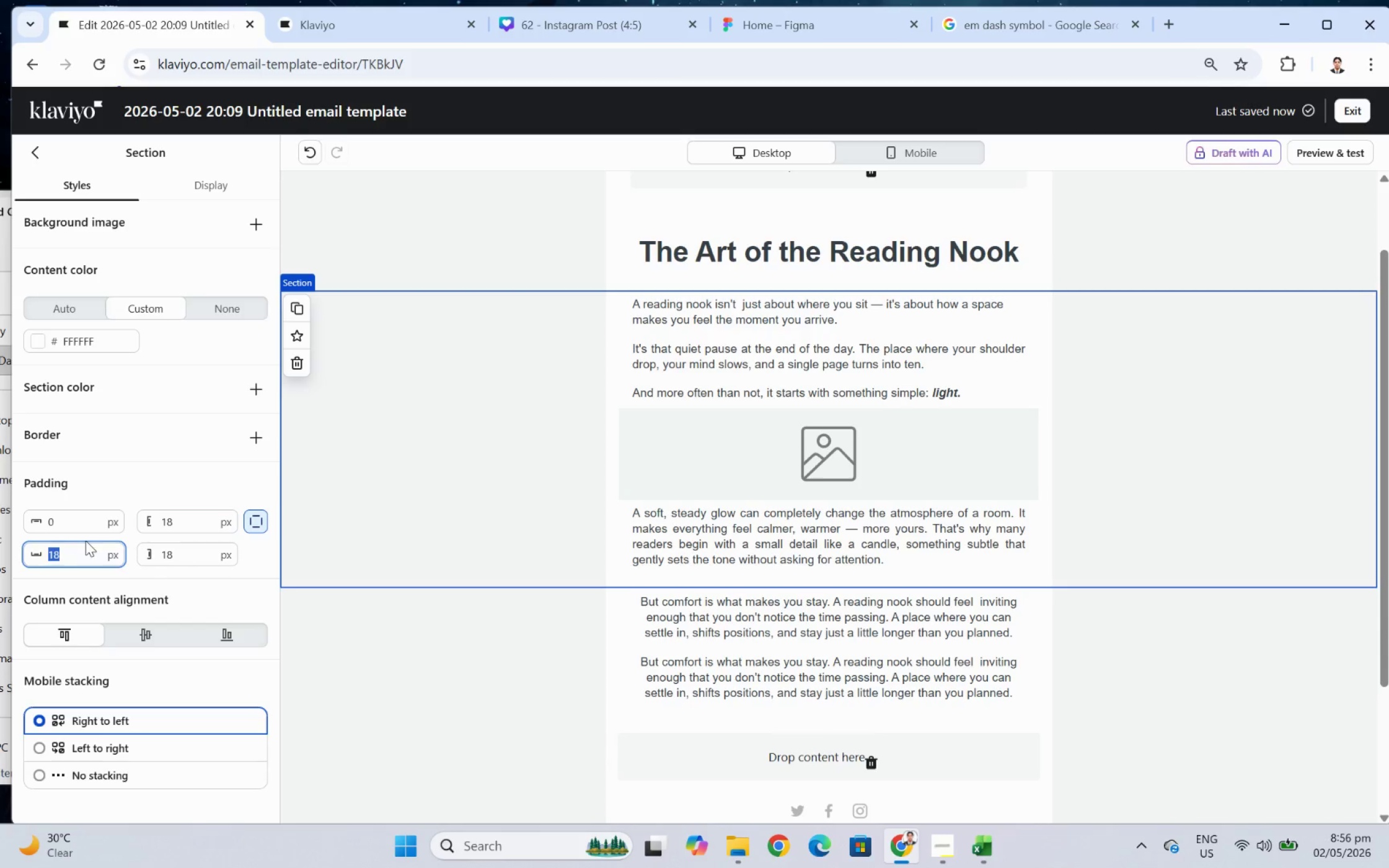 
key(Numpad0)
 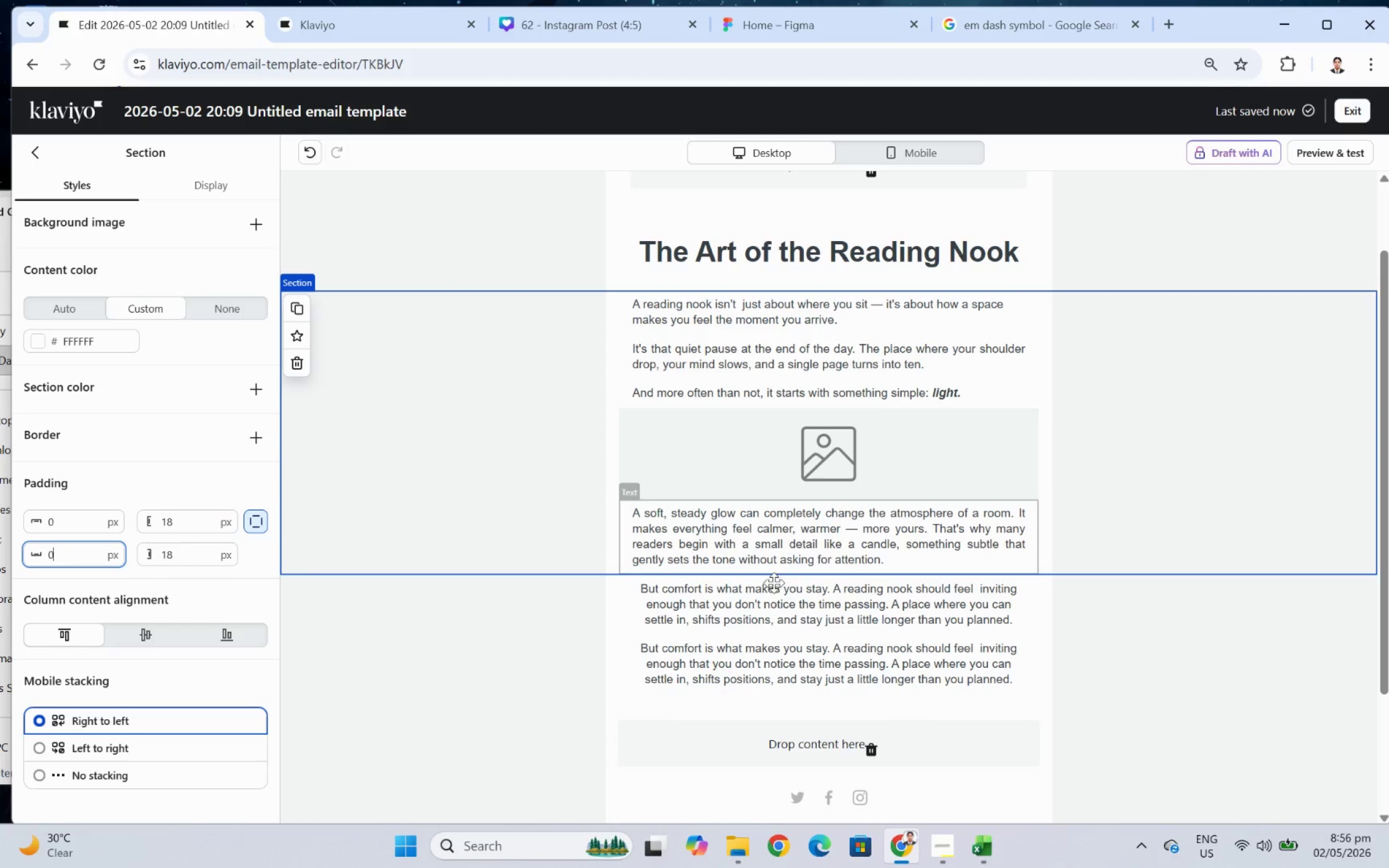 
double_click([780, 602])
 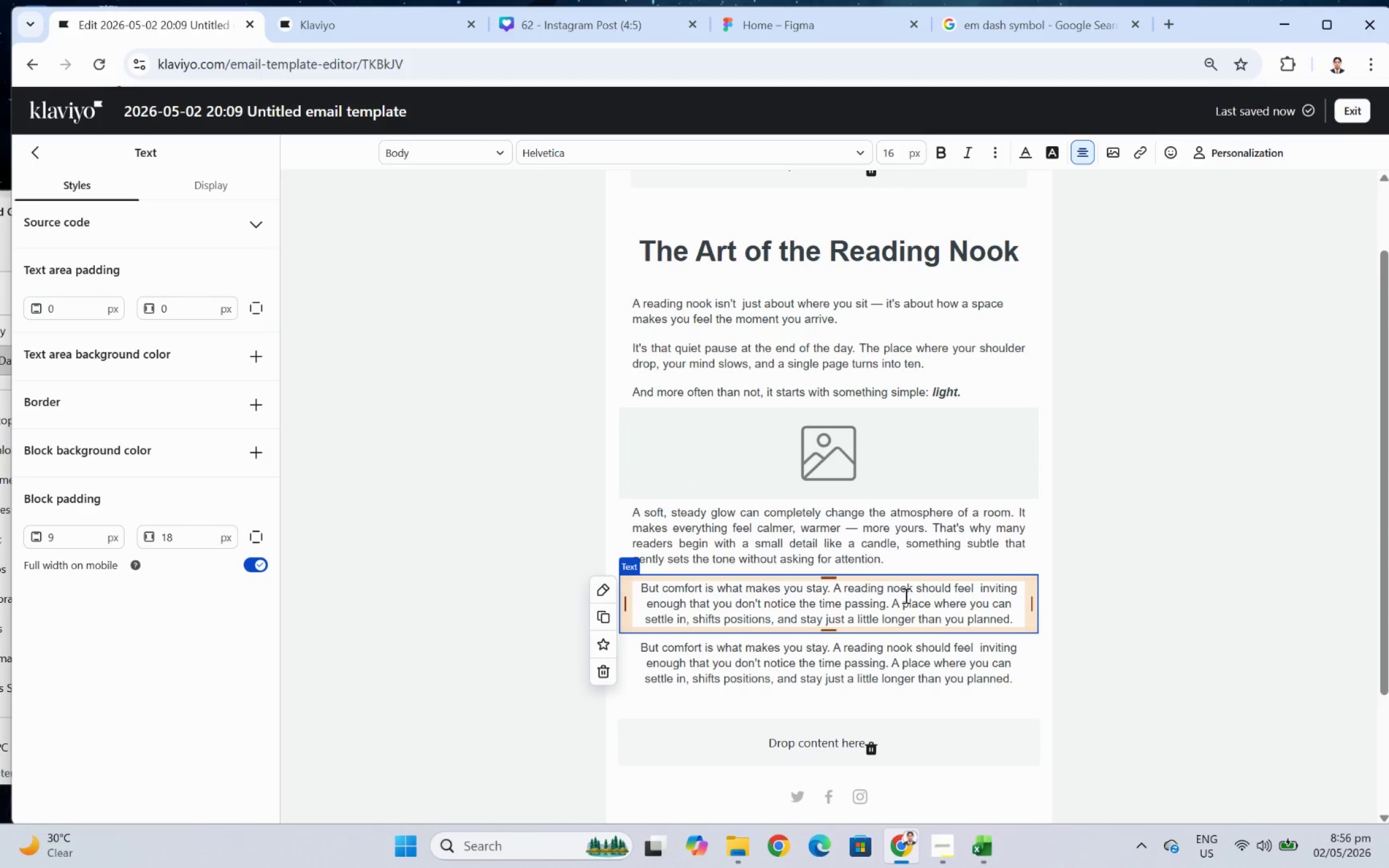 
double_click([904, 599])
 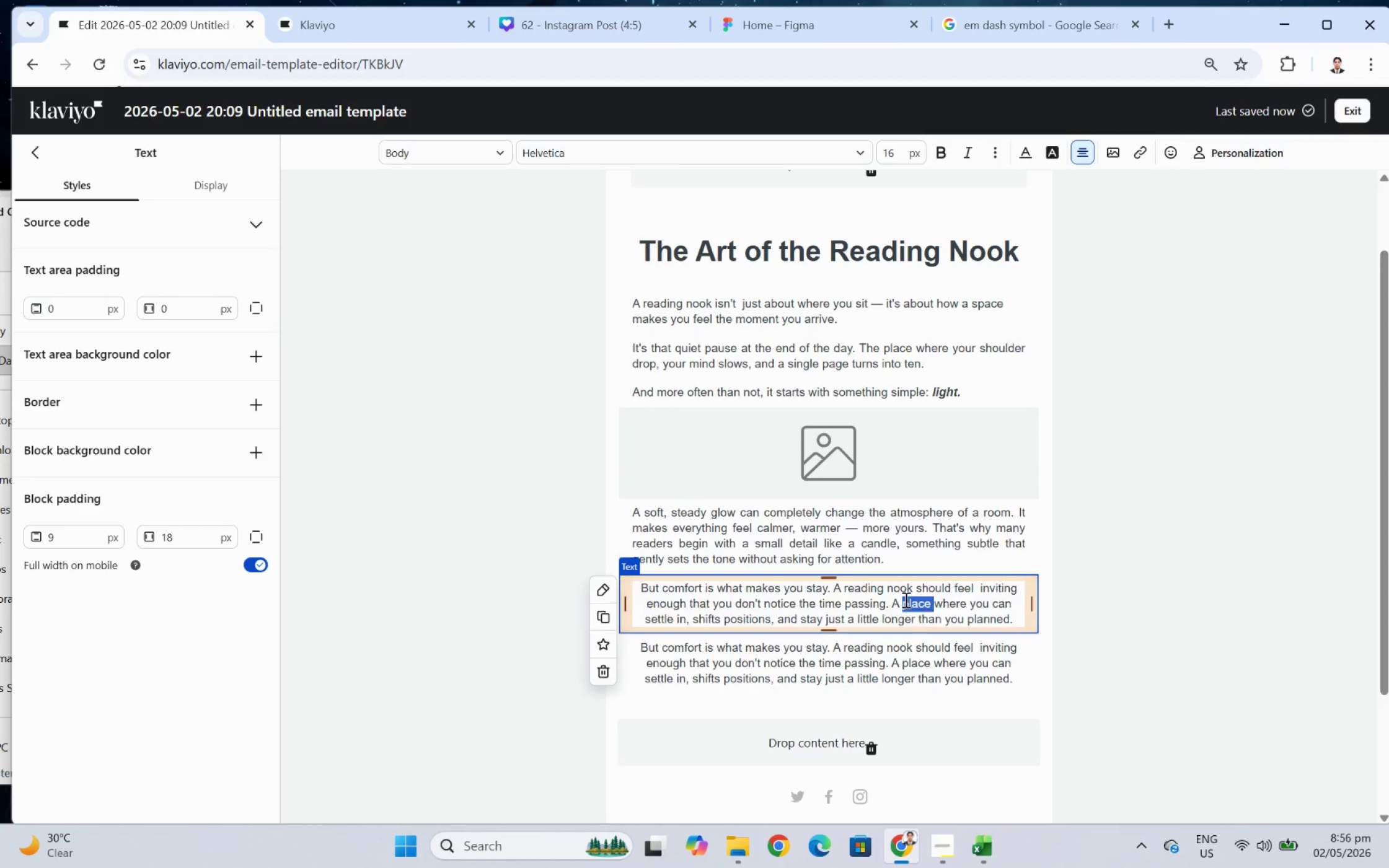 
triple_click([904, 599])
 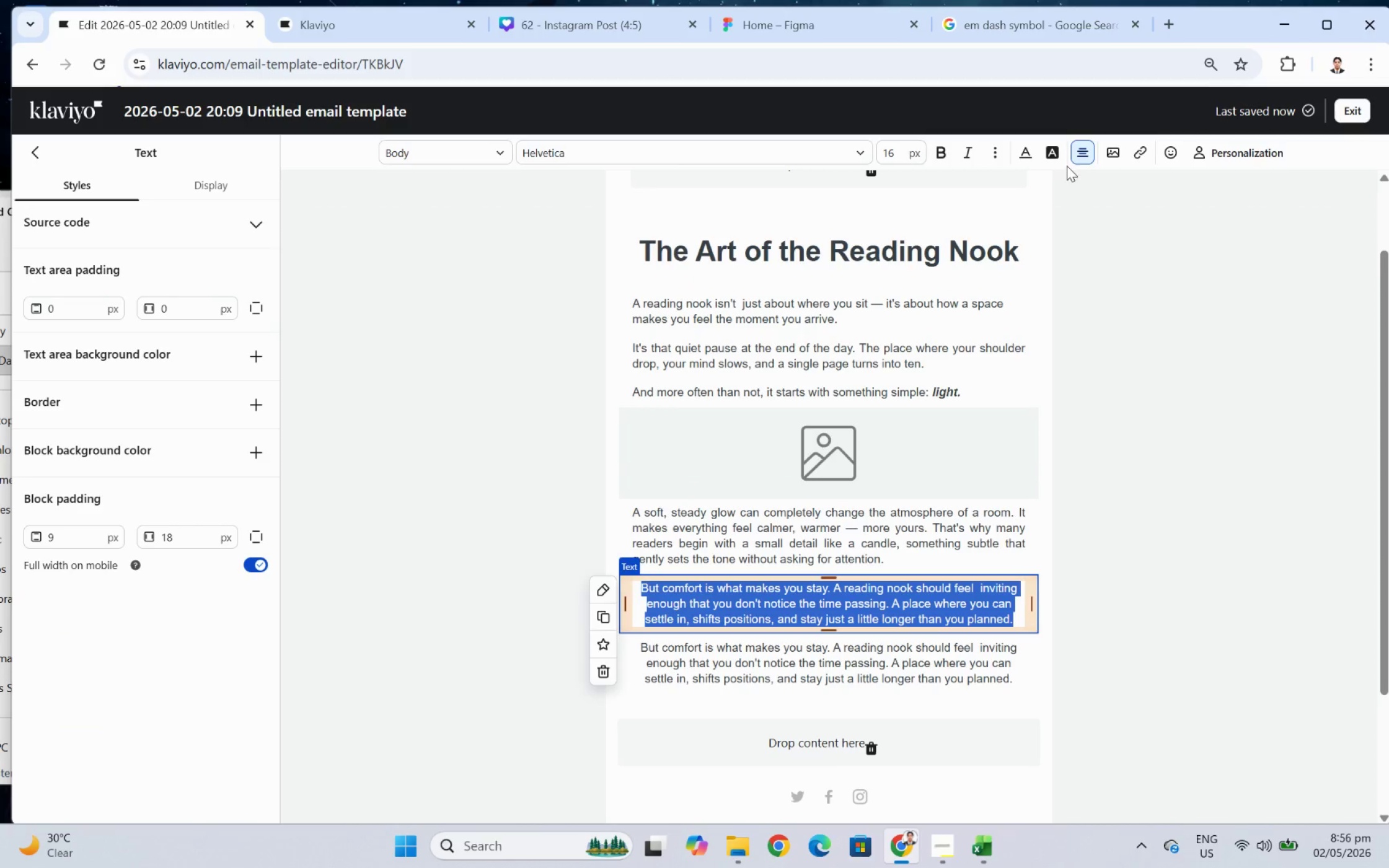 
left_click([1079, 146])
 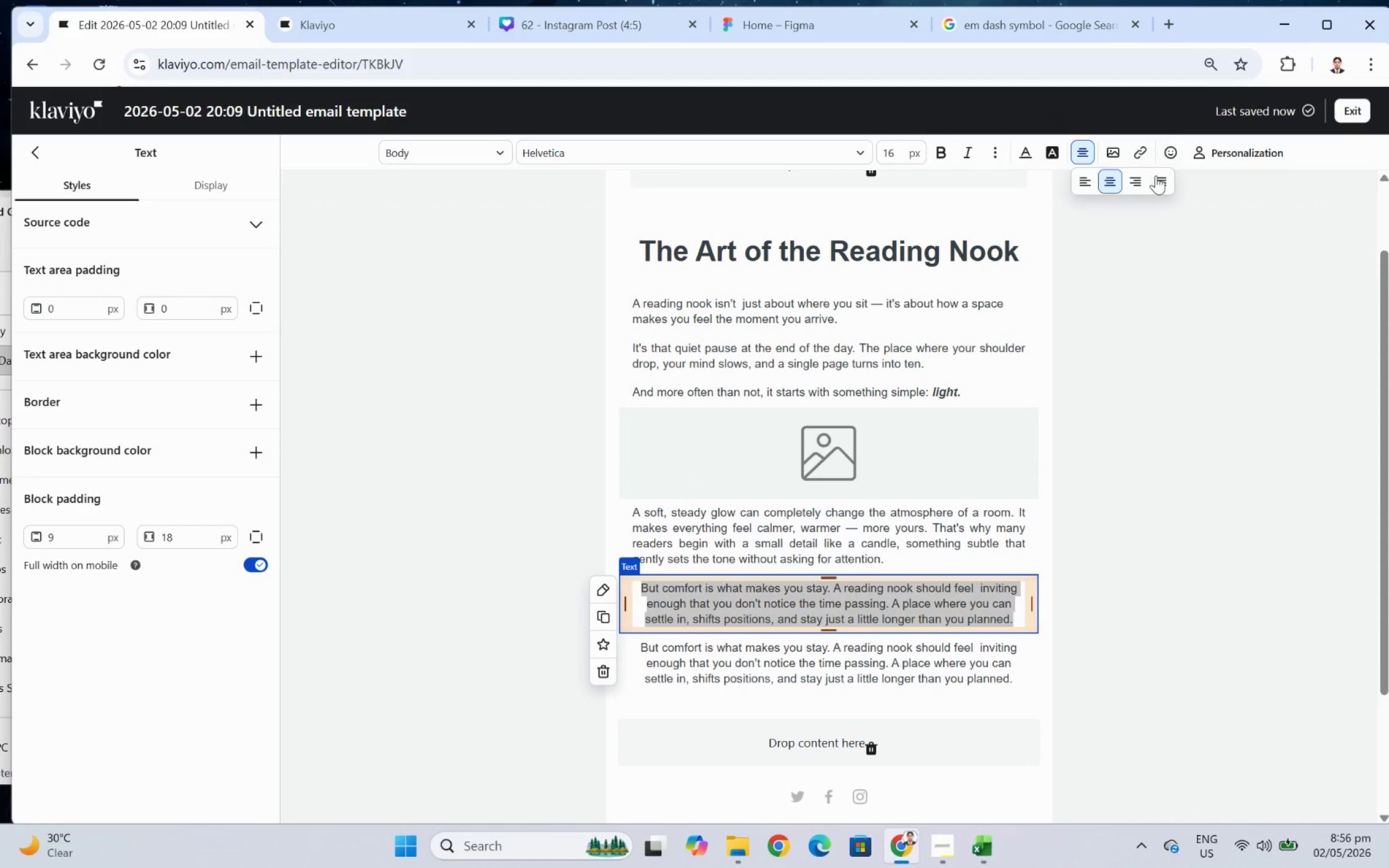 
left_click([1163, 177])
 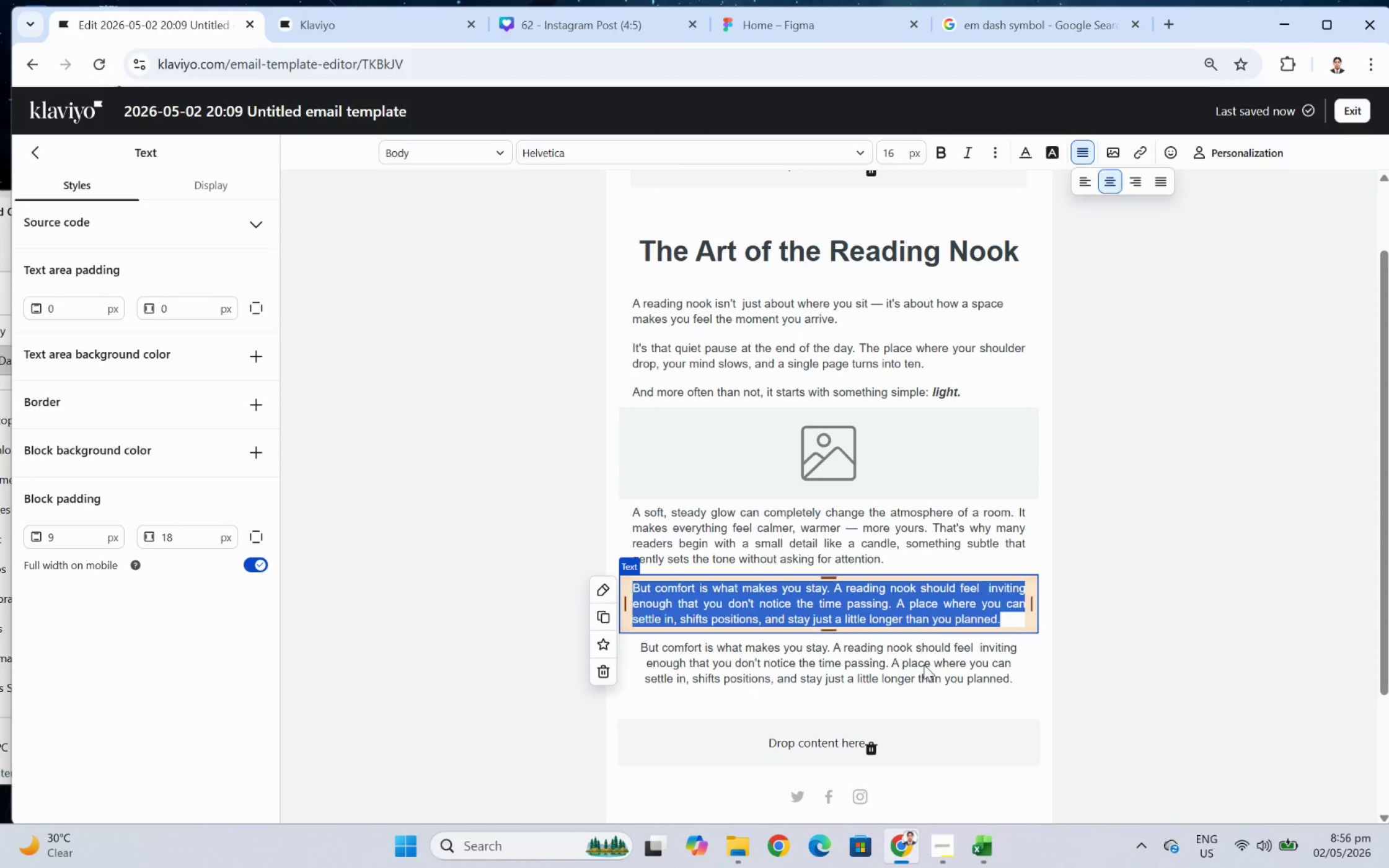 
double_click([924, 662])
 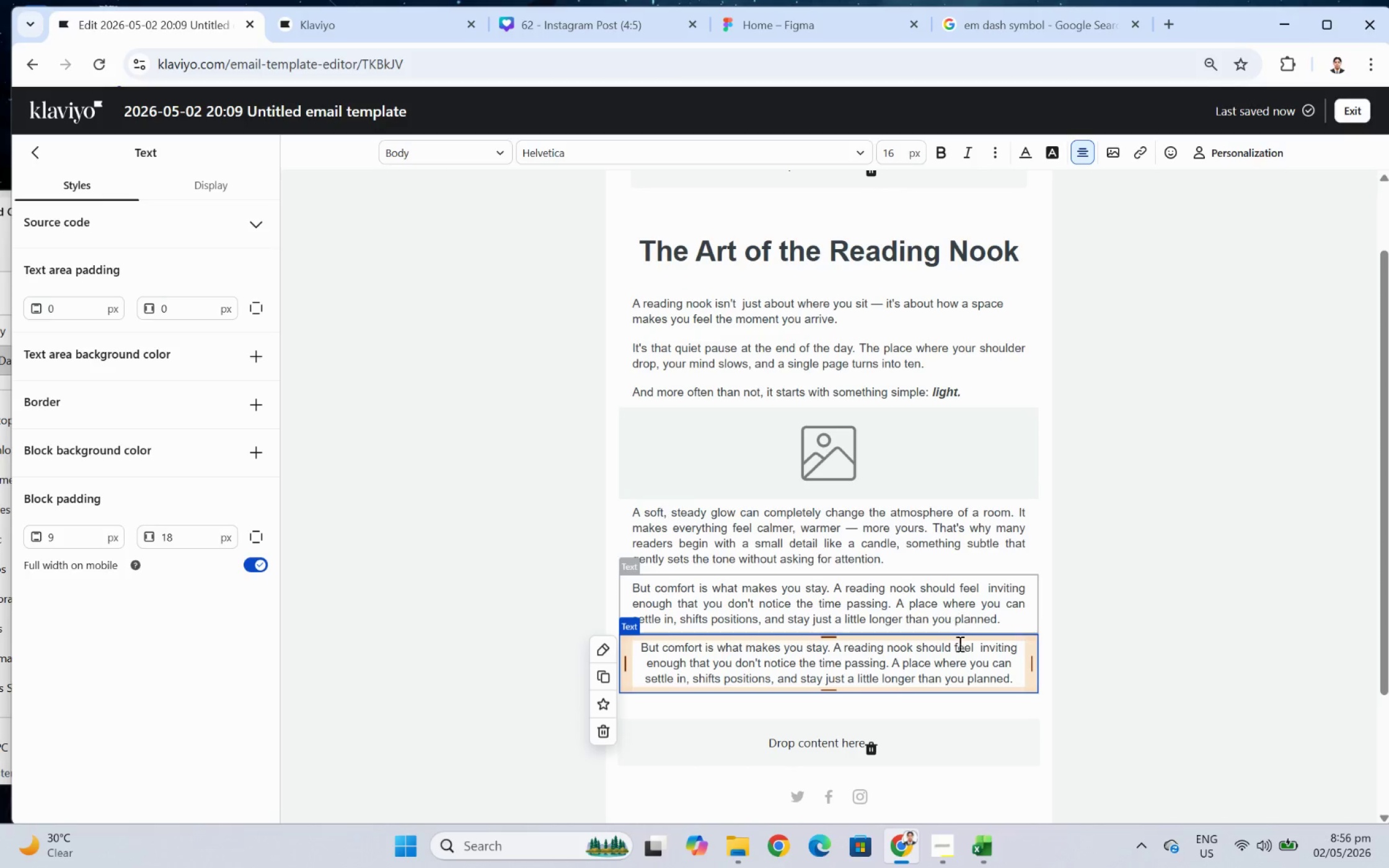 
double_click([959, 660])
 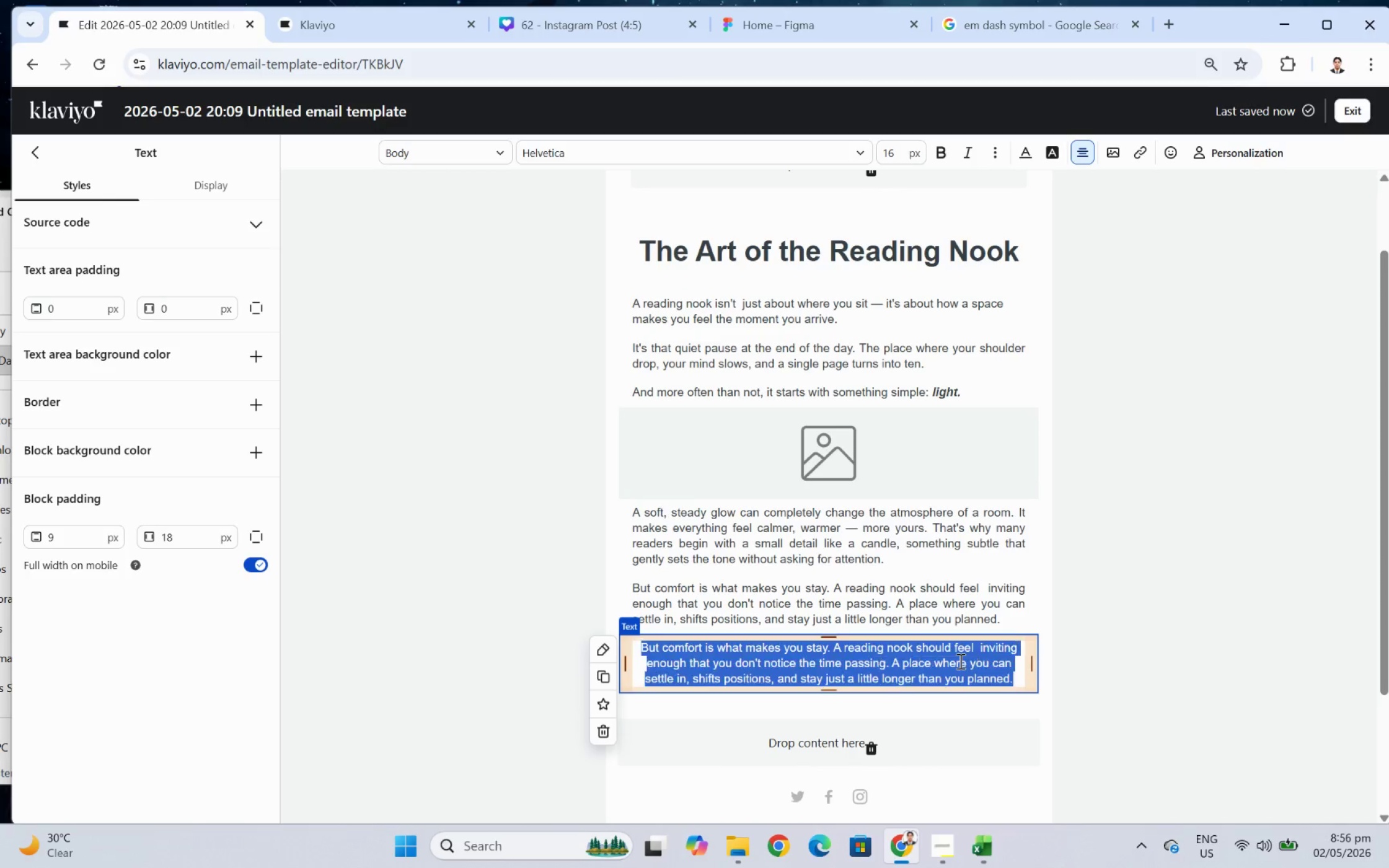 
triple_click([959, 660])
 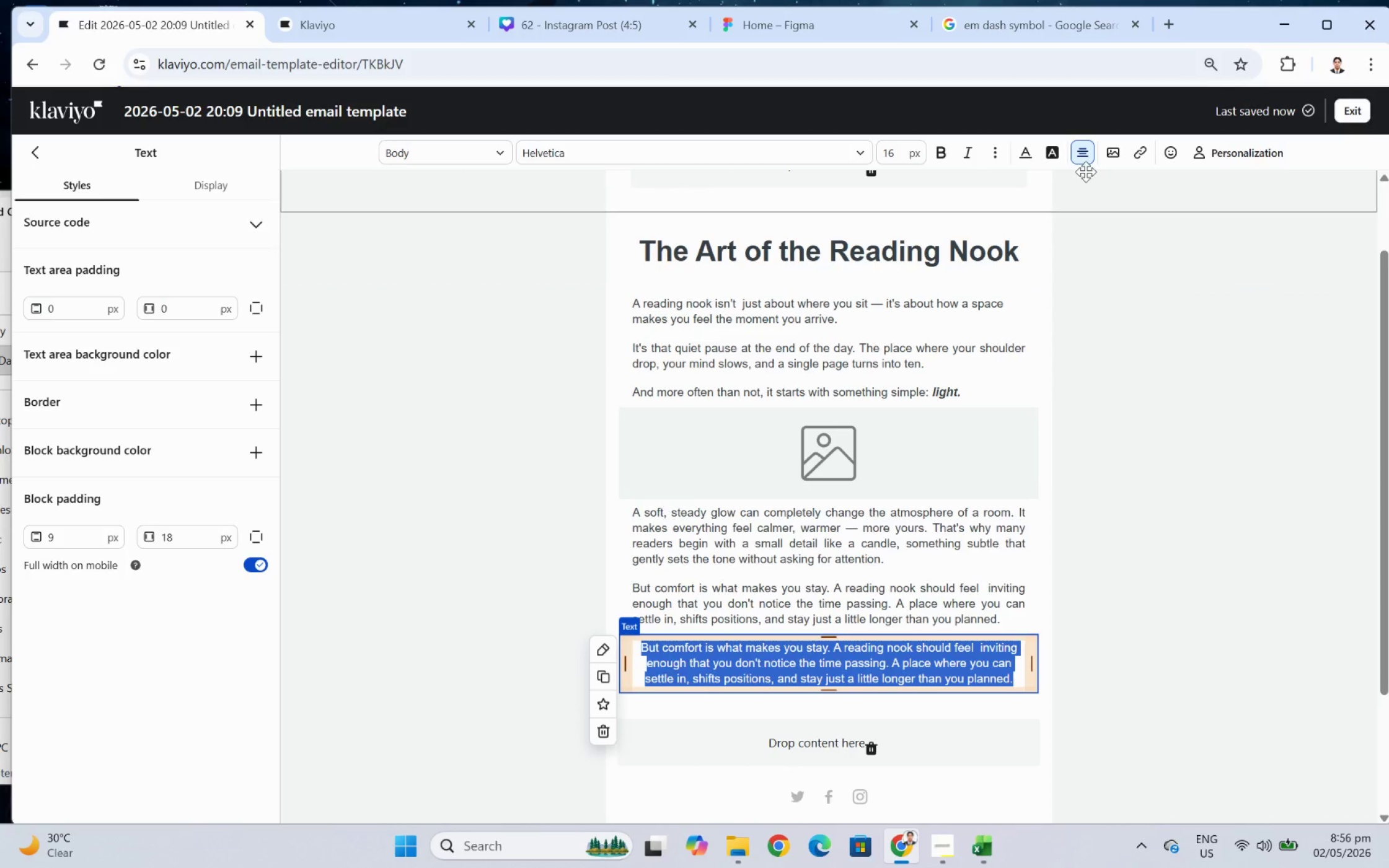 
left_click([1082, 159])
 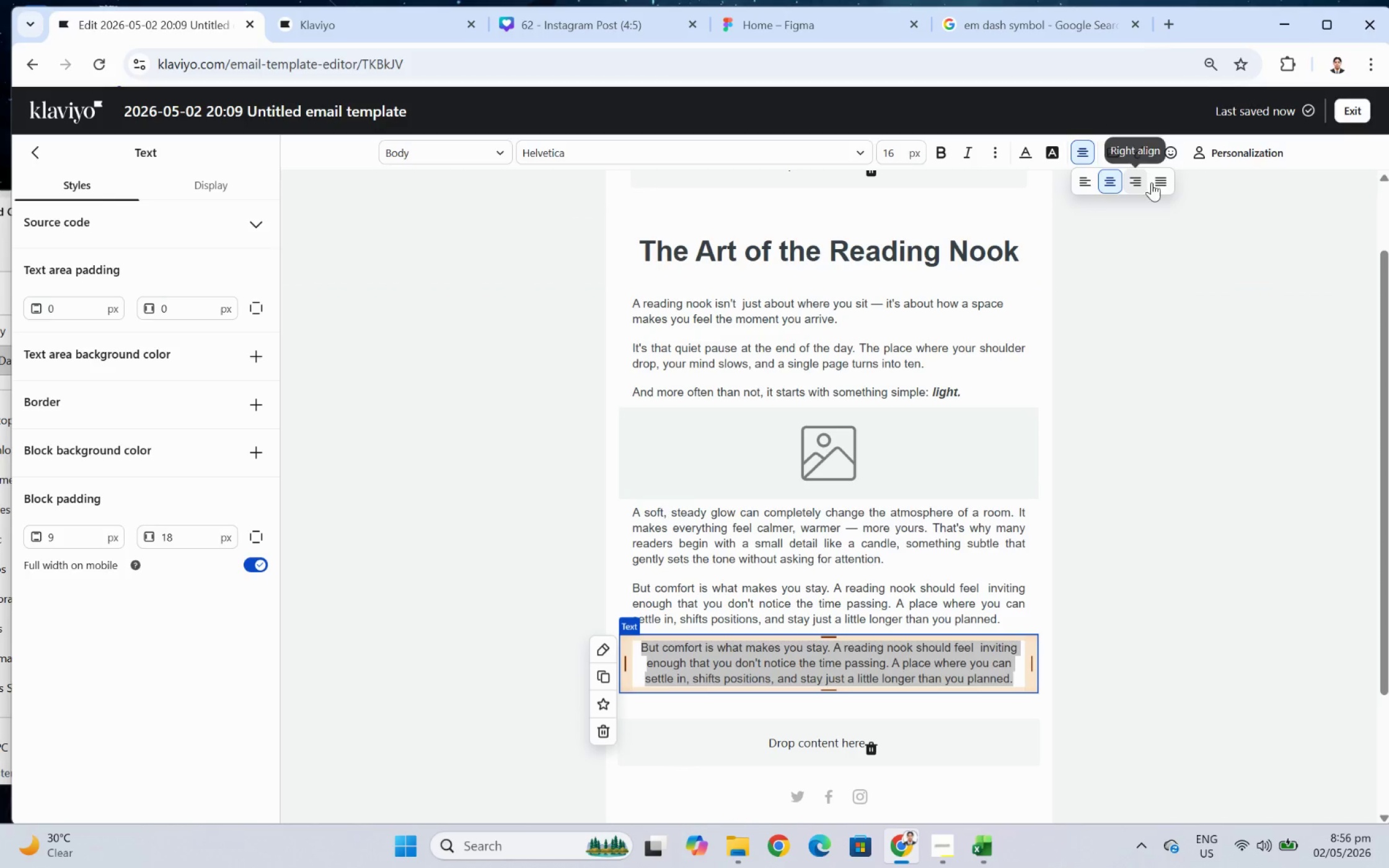 
left_click([1165, 183])
 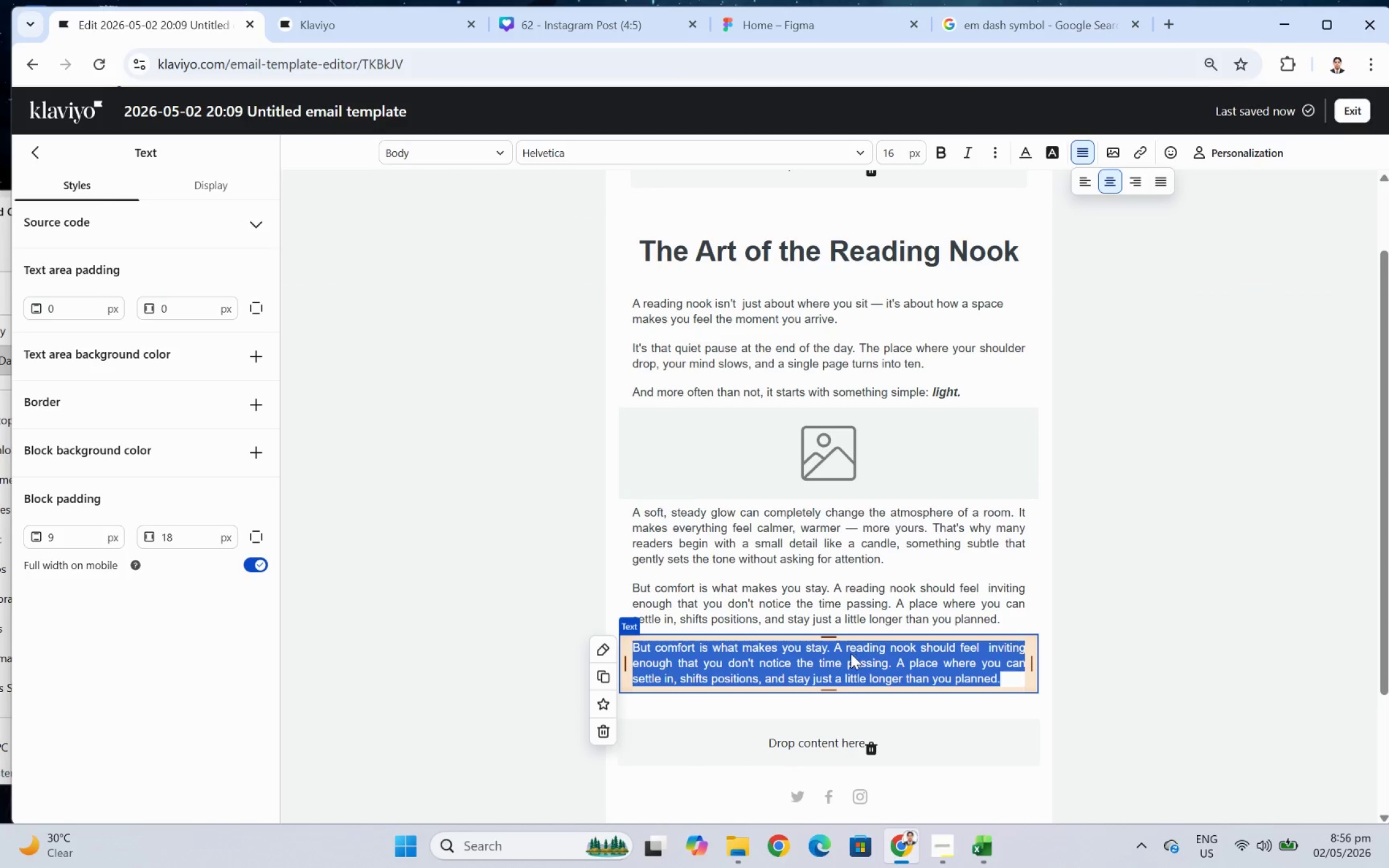 
left_click([844, 660])
 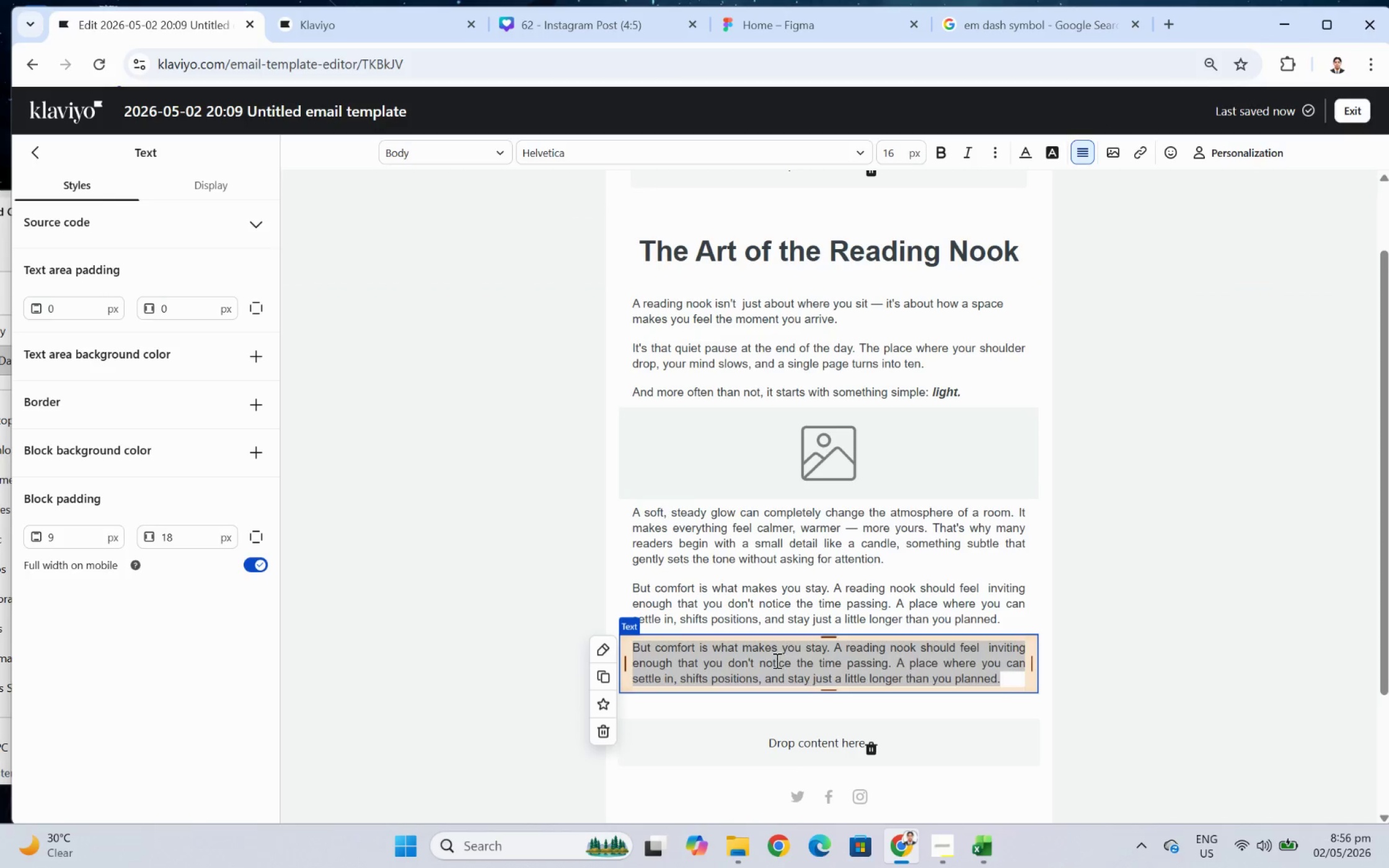 
double_click([775, 660])
 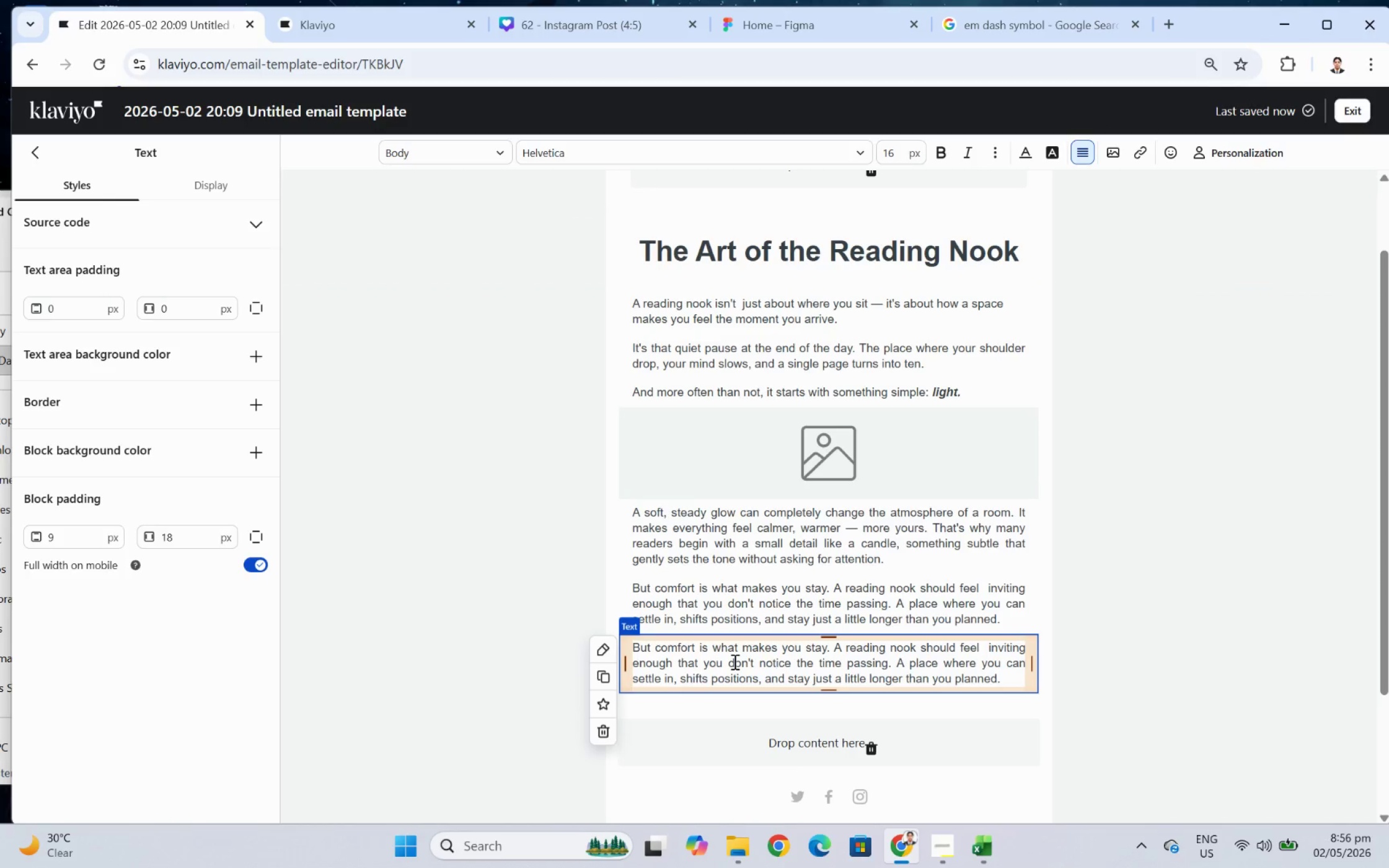 
double_click([733, 661])
 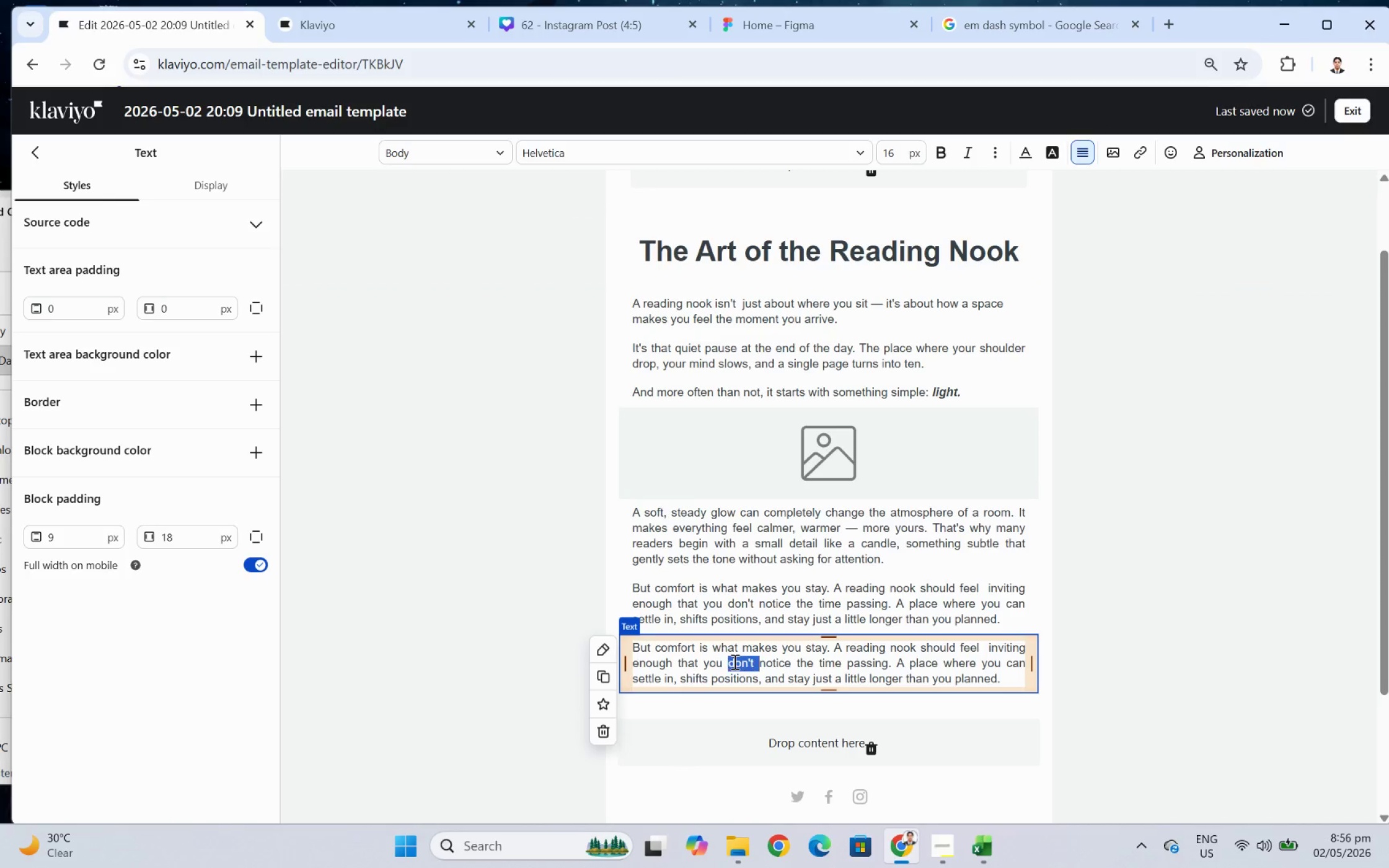 
triple_click([733, 661])
 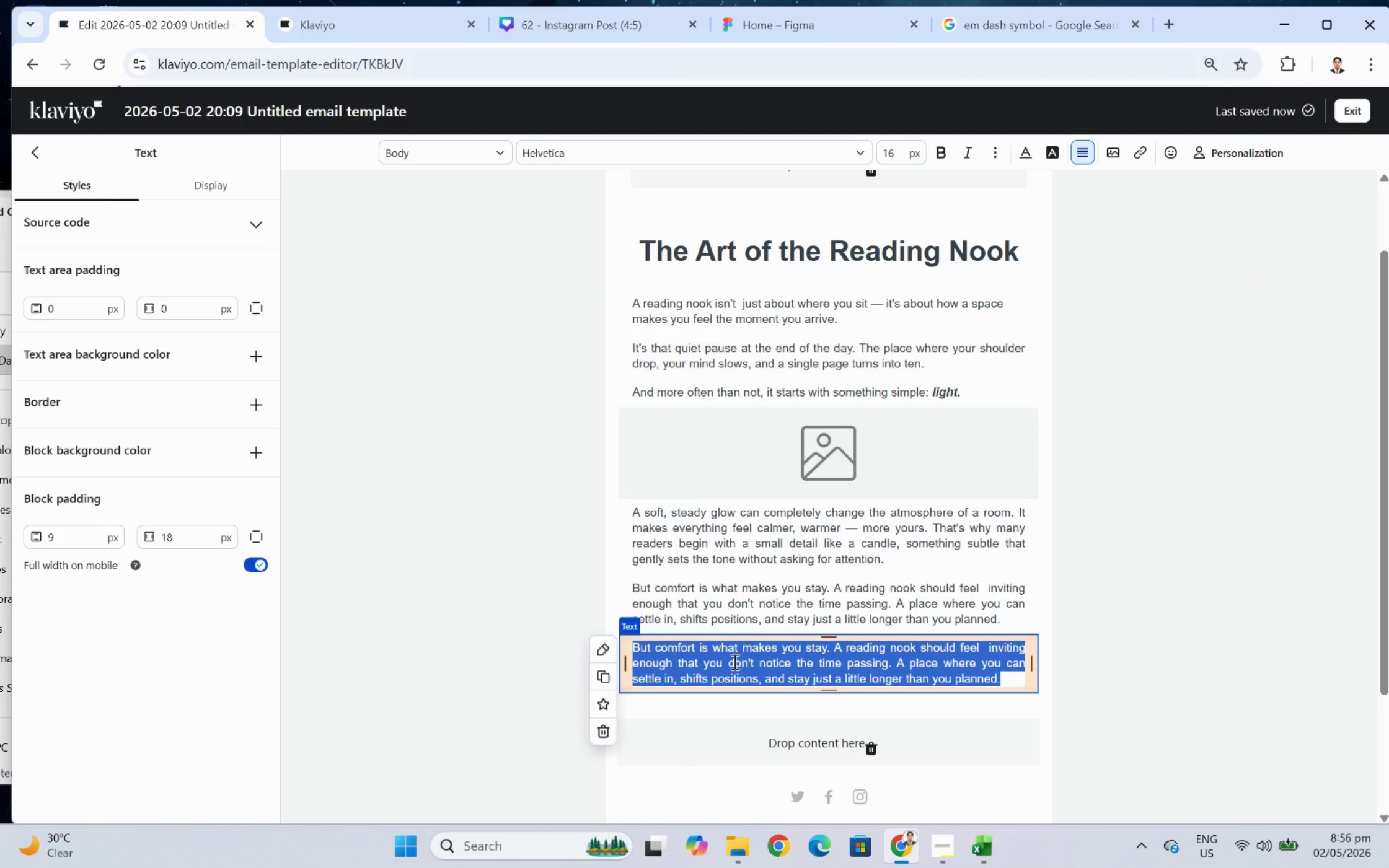 
type(Y)
key(Backspace)
type(That's where texture comes io)
key(Backspace)
type(n)
 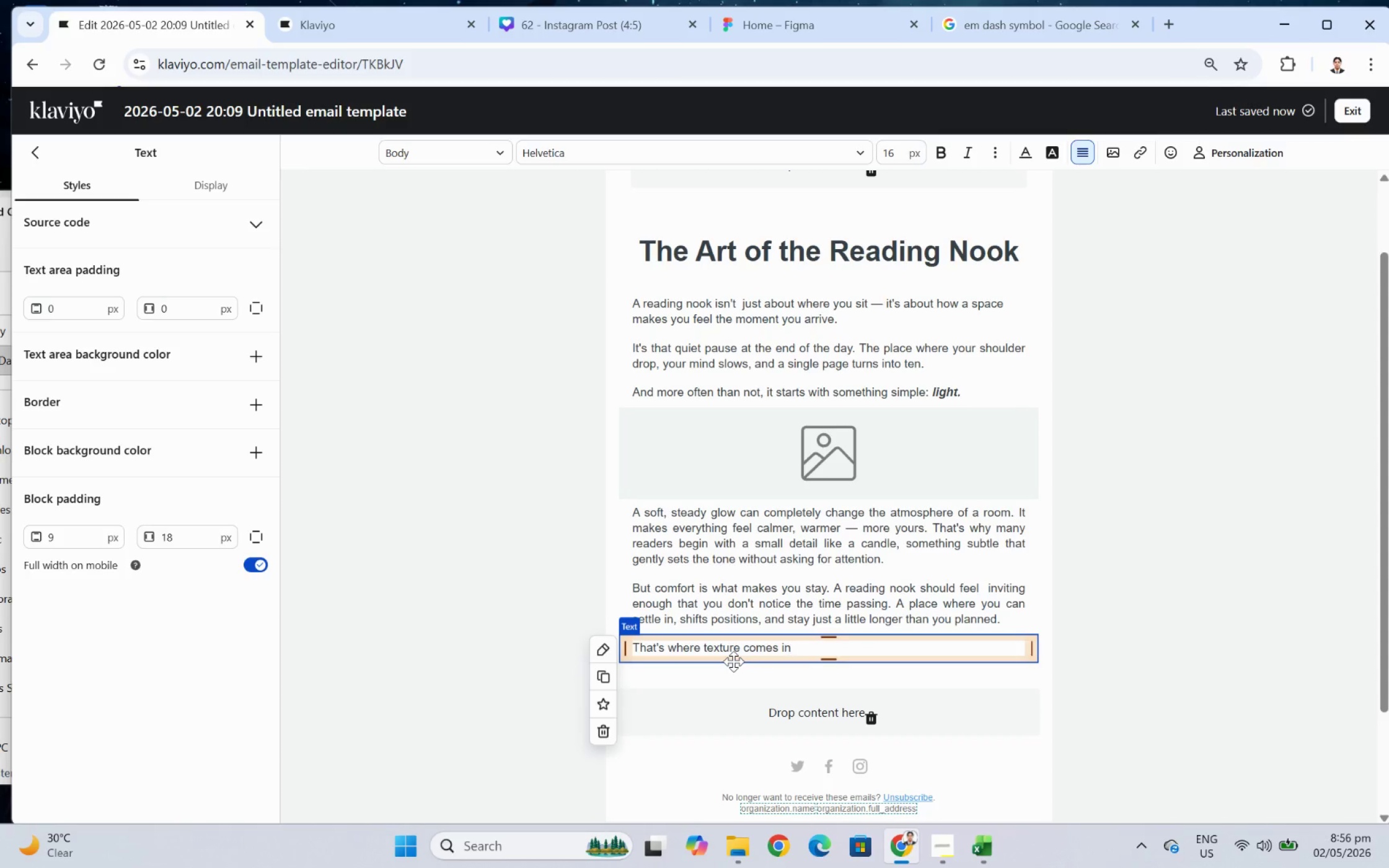 
key(Period)
 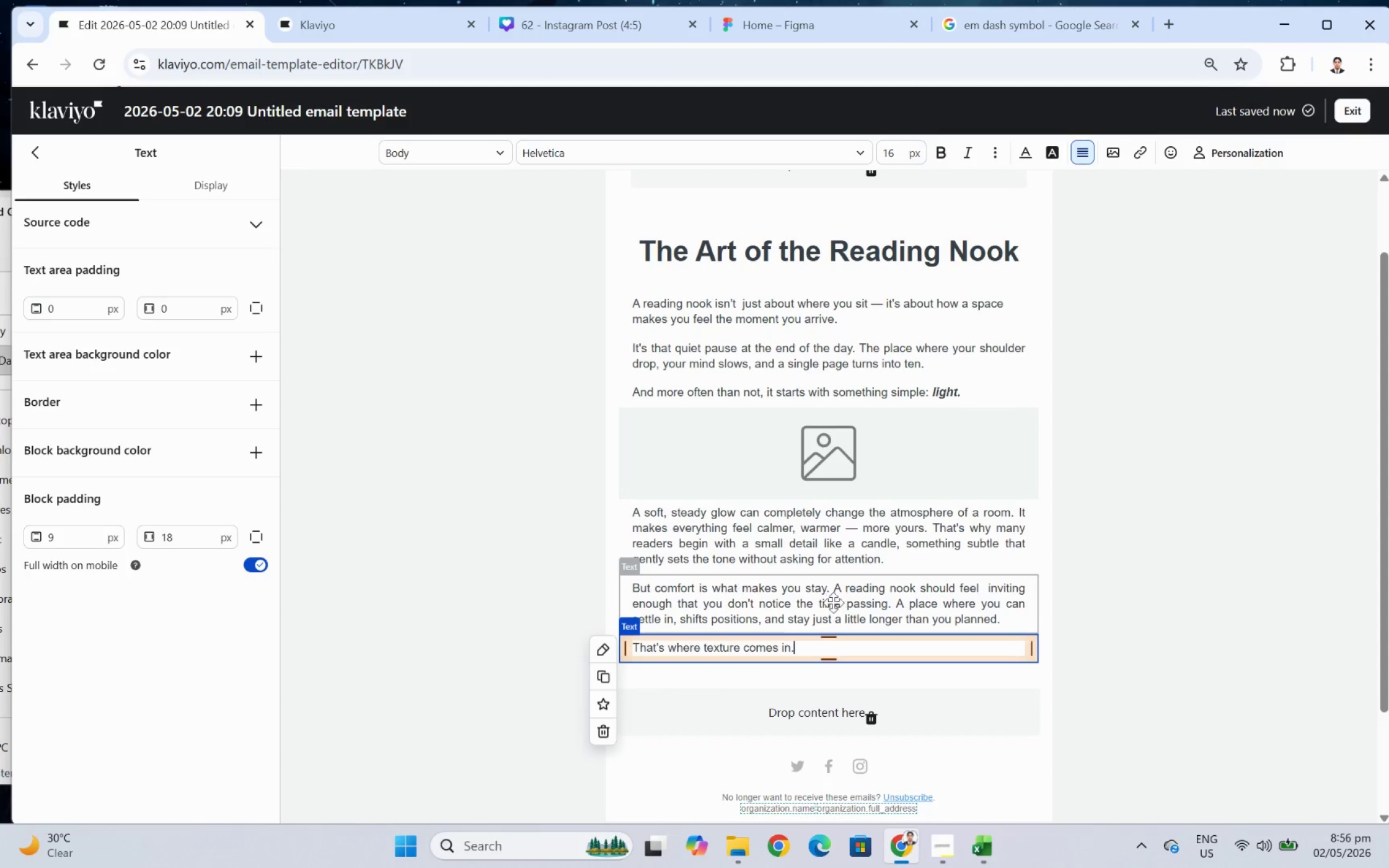 
left_click([1131, 617])
 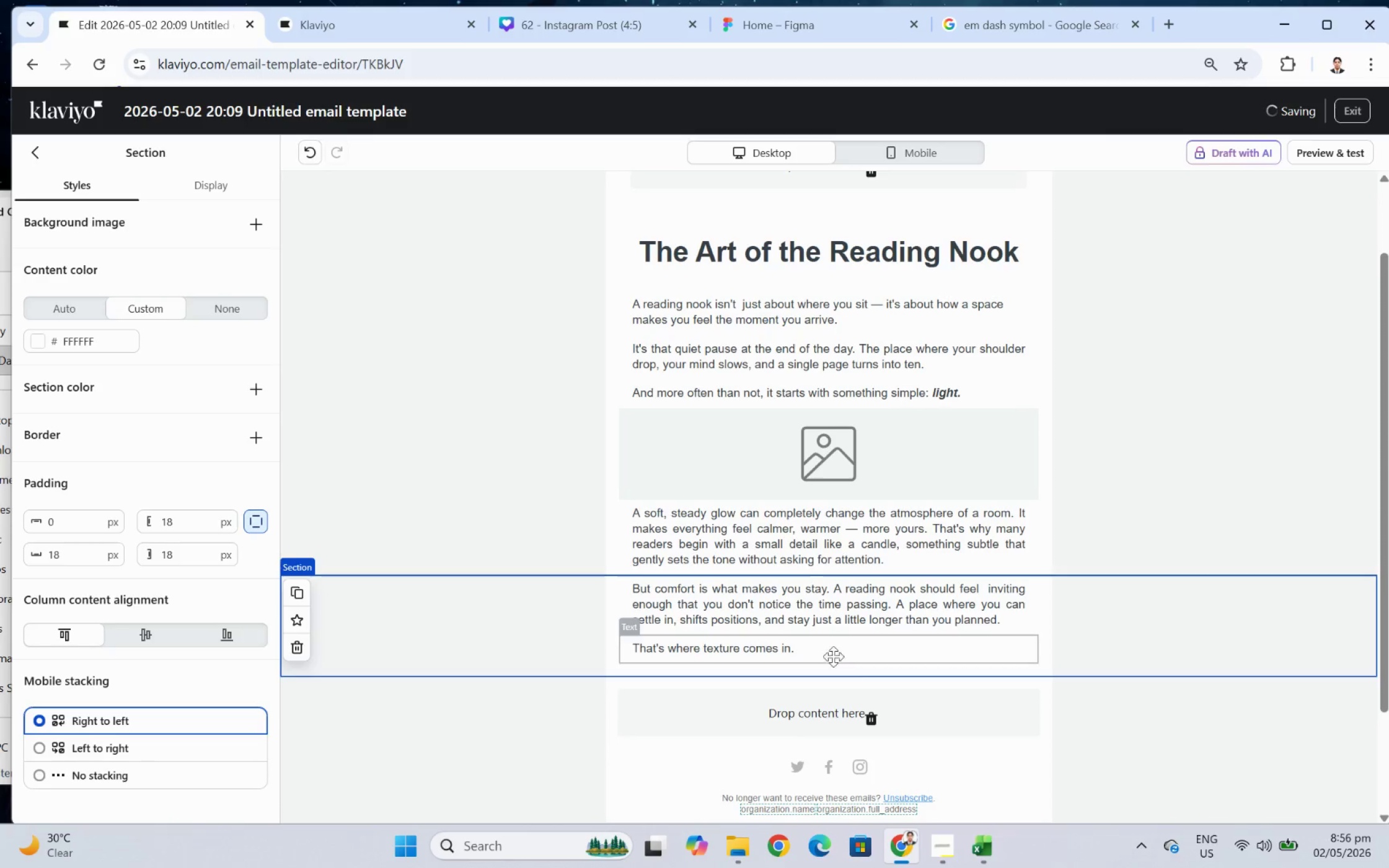 
left_click([827, 645])
 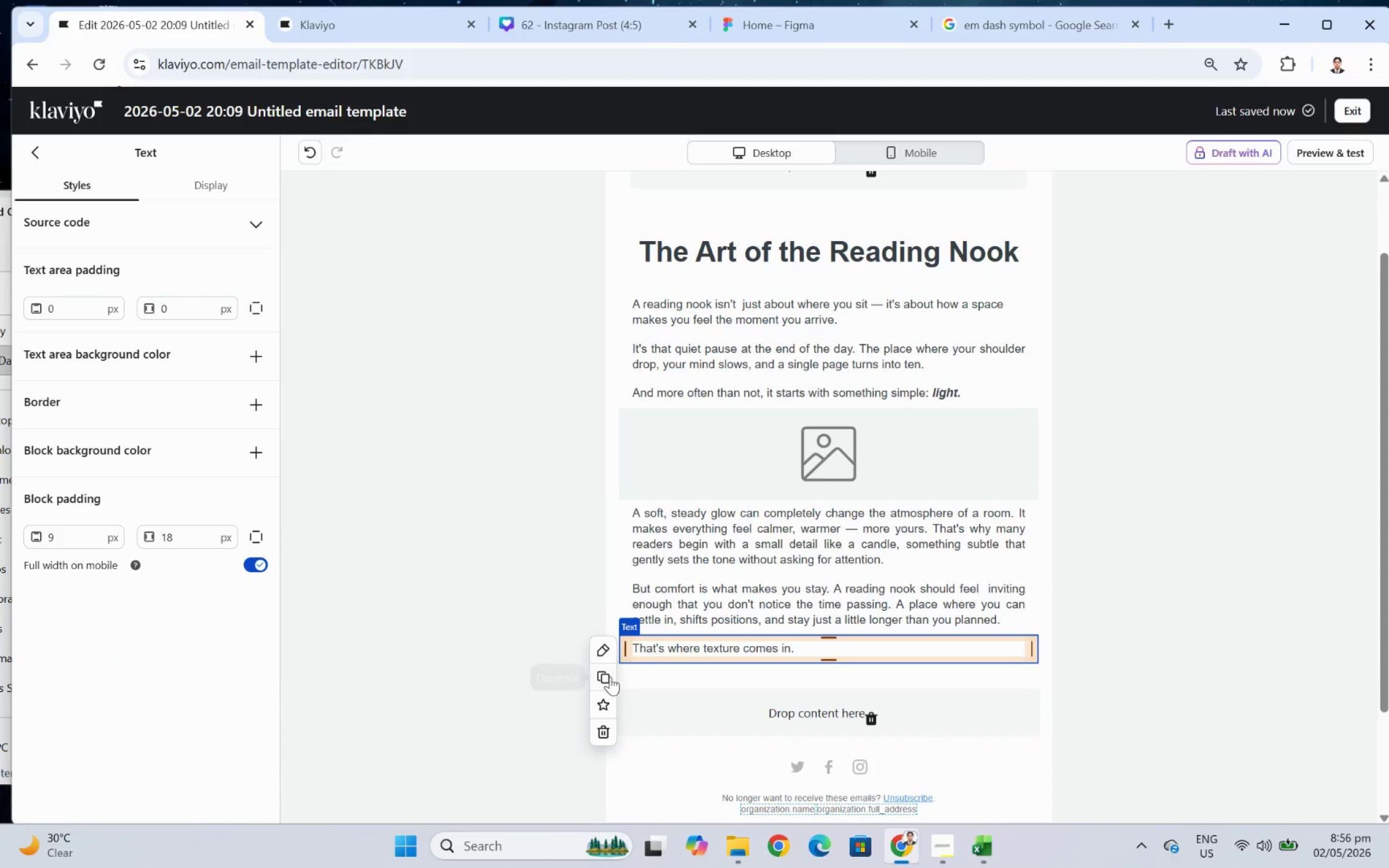 
left_click([610, 676])
 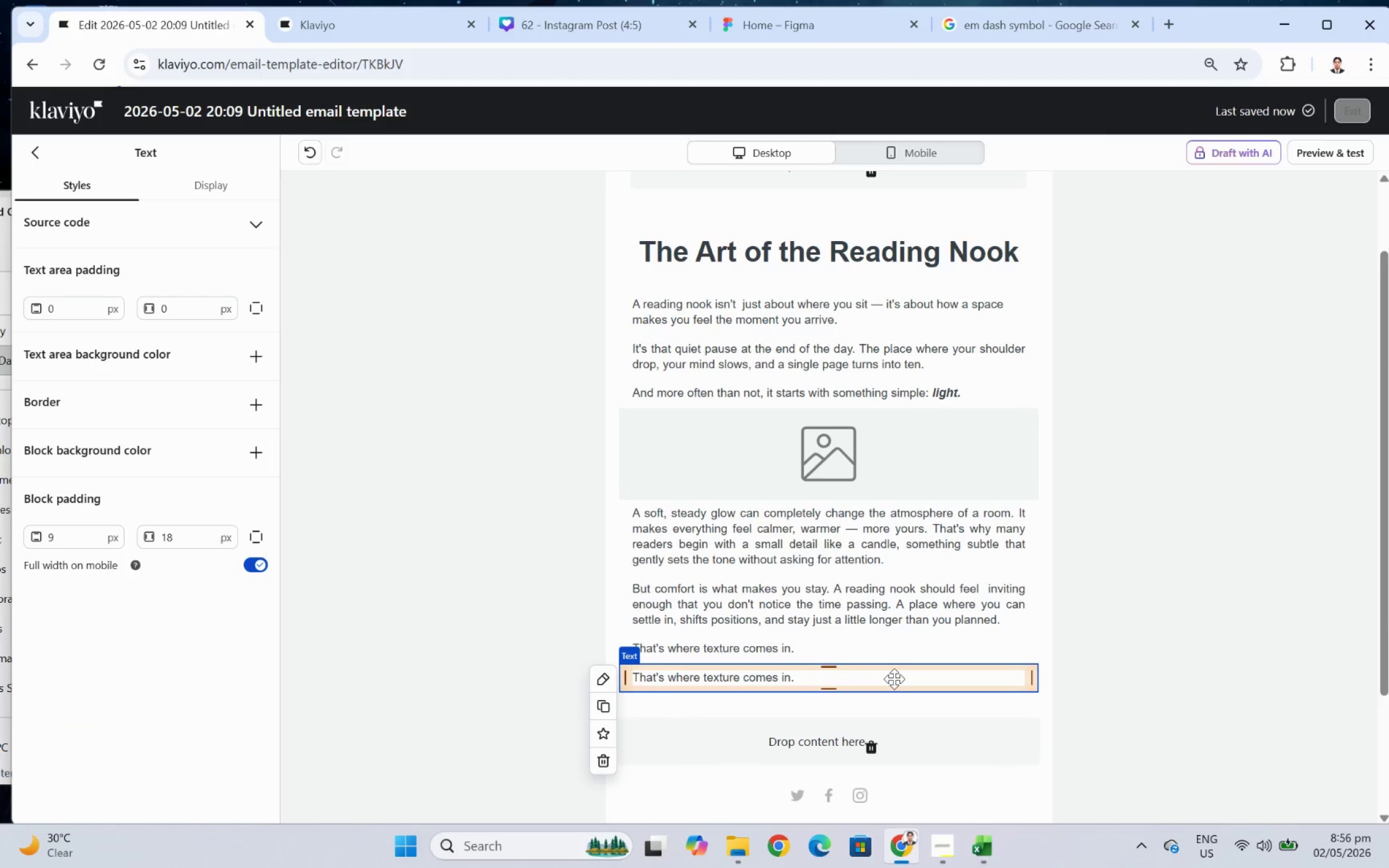 
double_click([894, 678])
 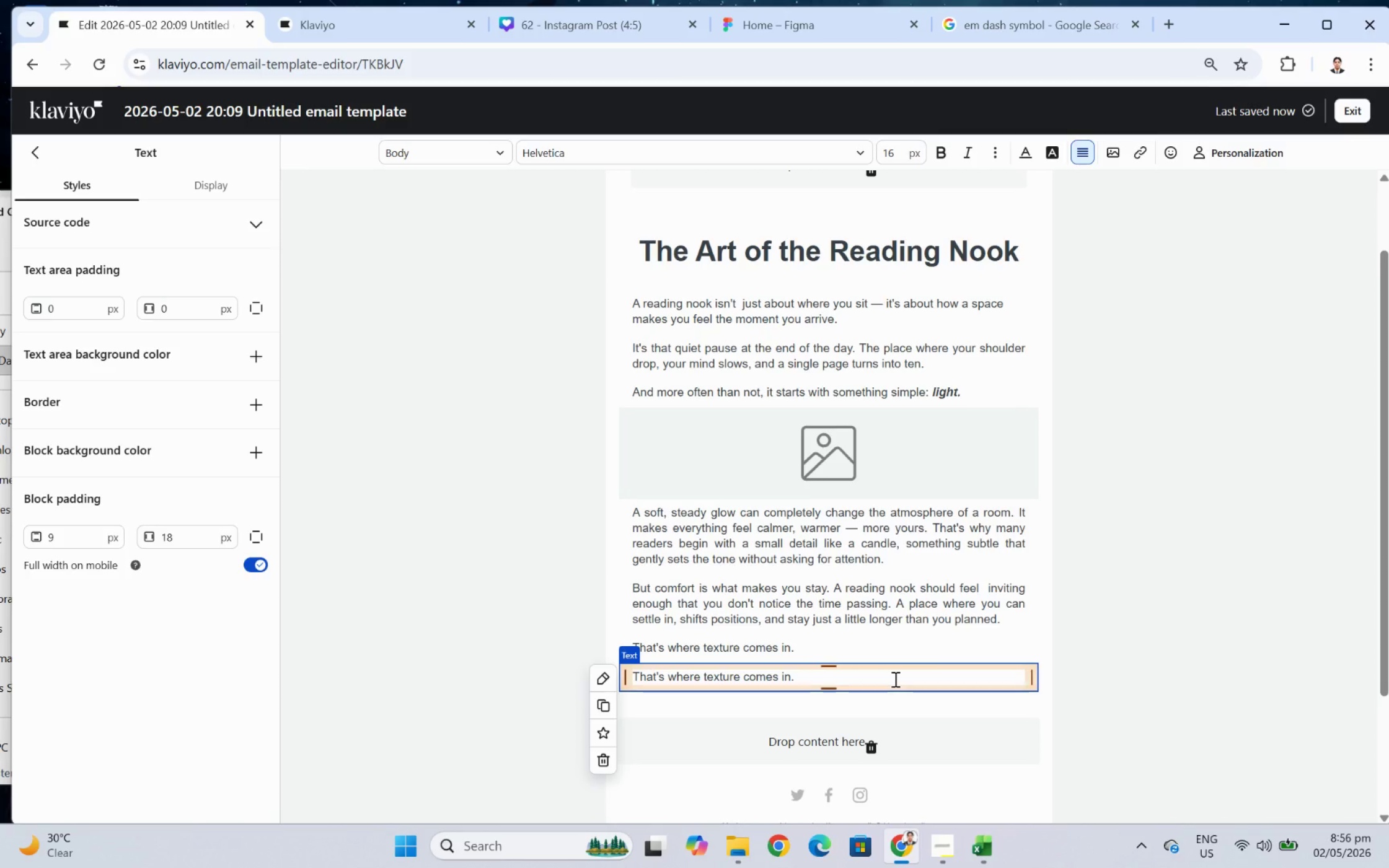 
wait(7.21)
 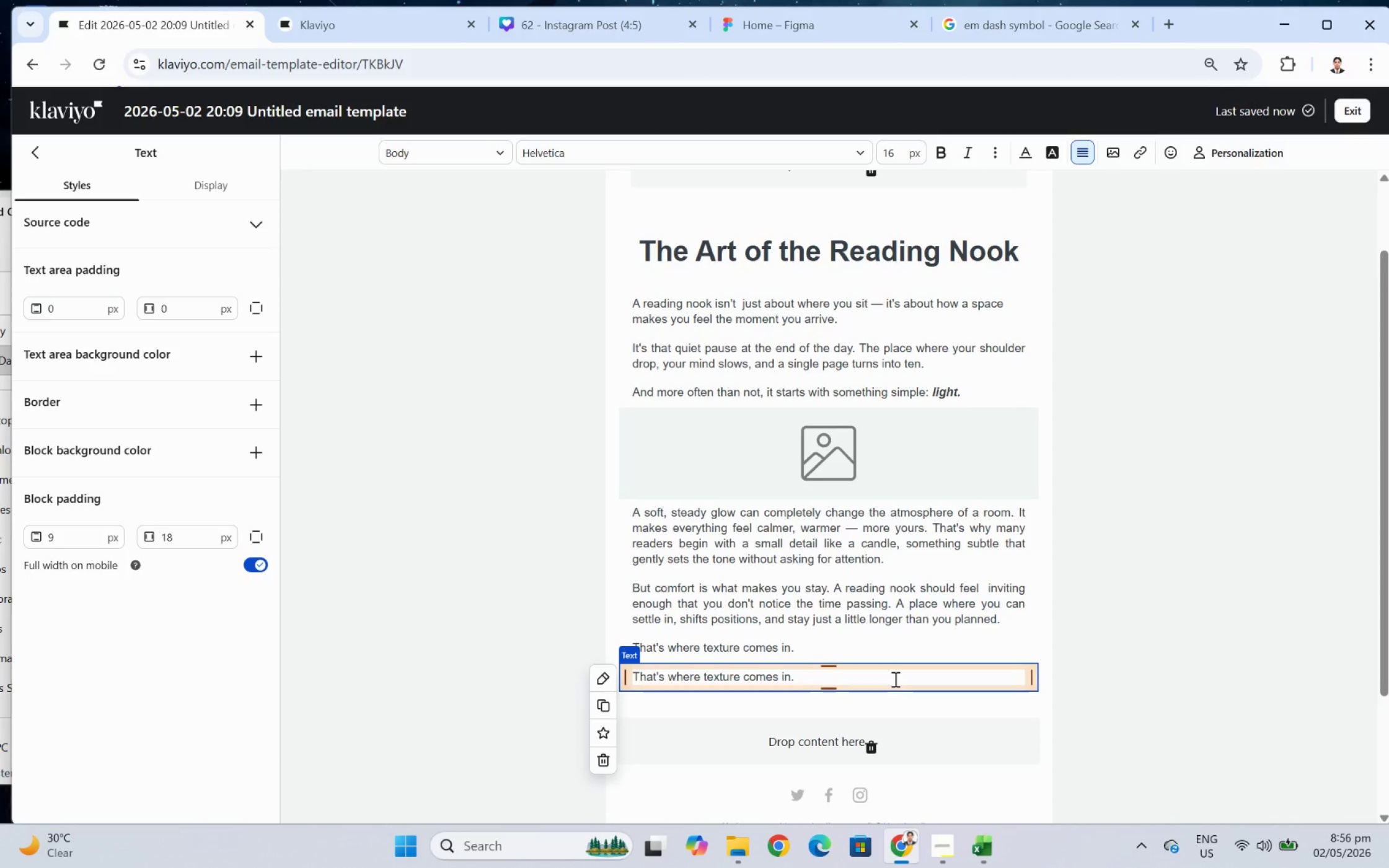 
double_click([896, 678])
 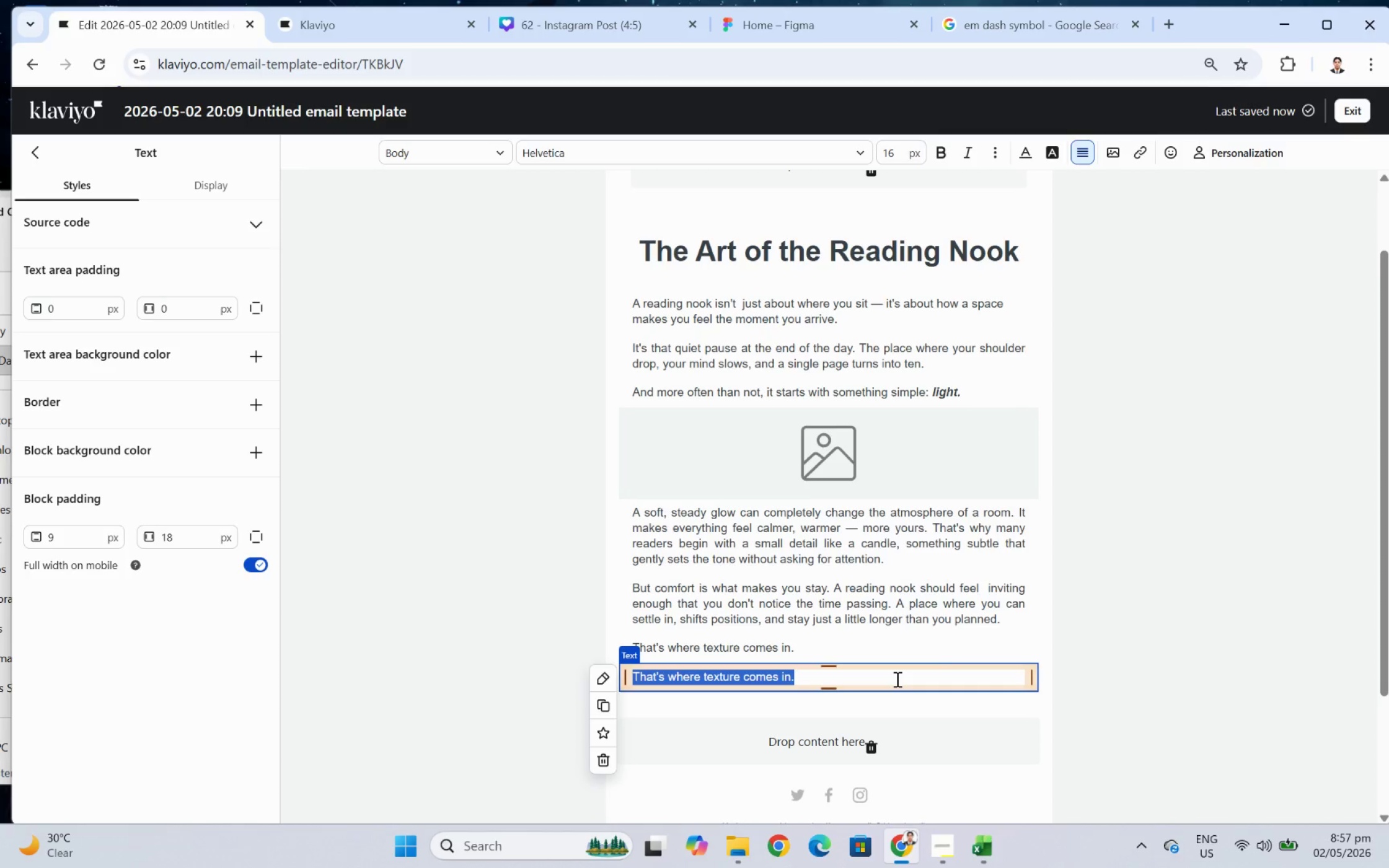 
triple_click([896, 678])
 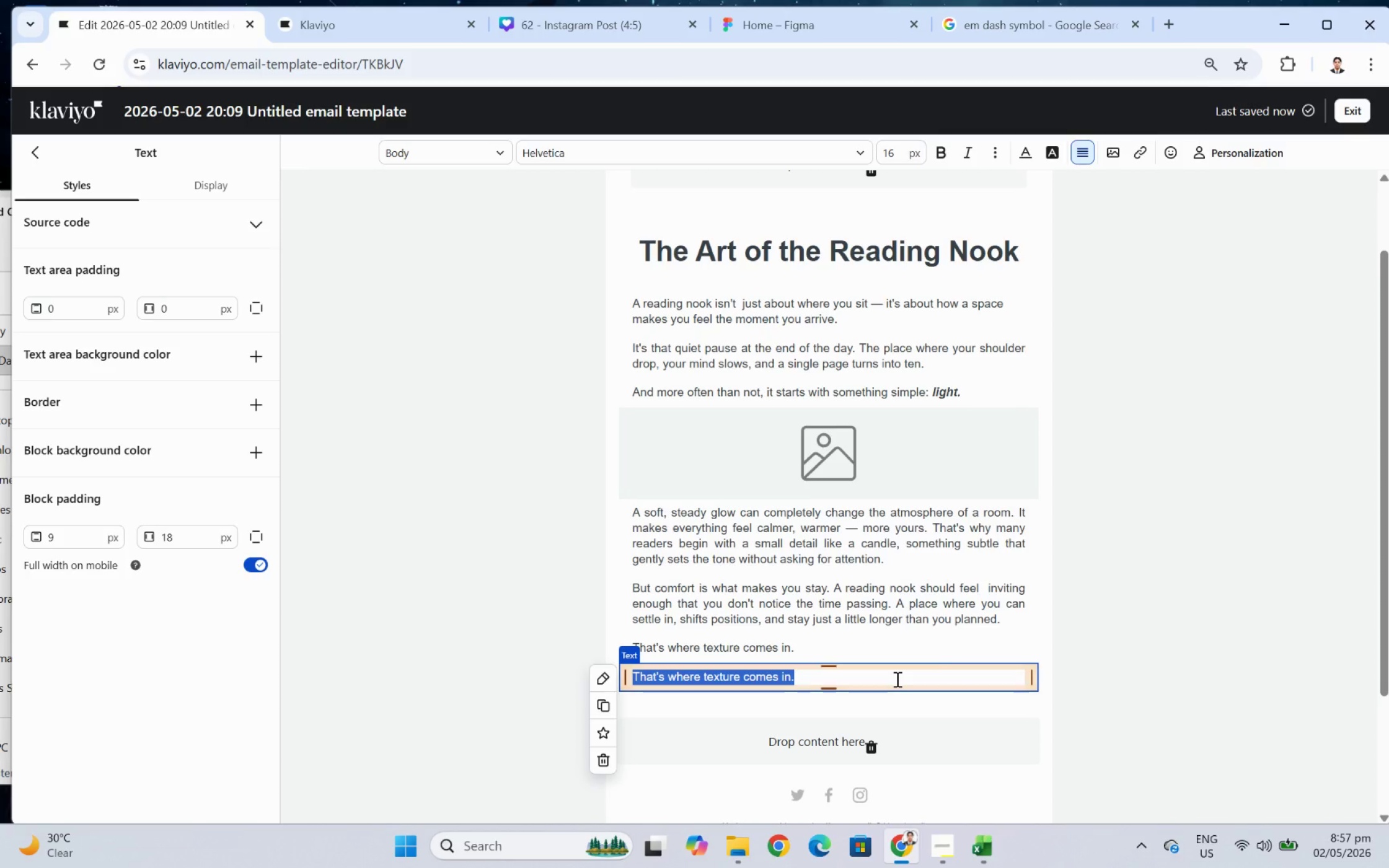 
type(A well place)
key(Backspace)
key(Backspace)
key(Backspace)
key(Backspace)
key(Backspace)
key(Backspace)
type(-placed throw cam)
key(Backspace)
type(n transform even the simplest chair into a place)
 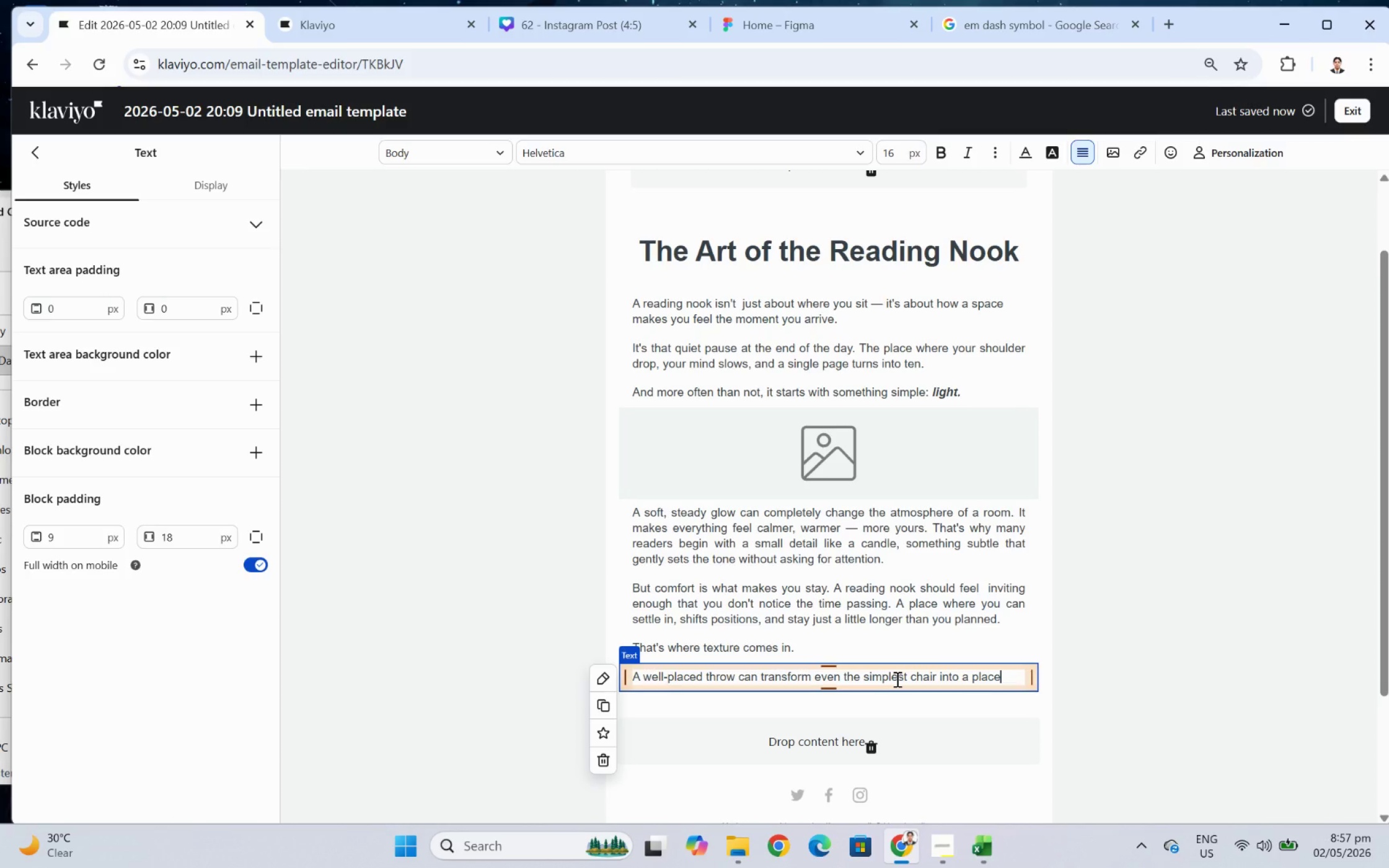 
wait(6.08)
 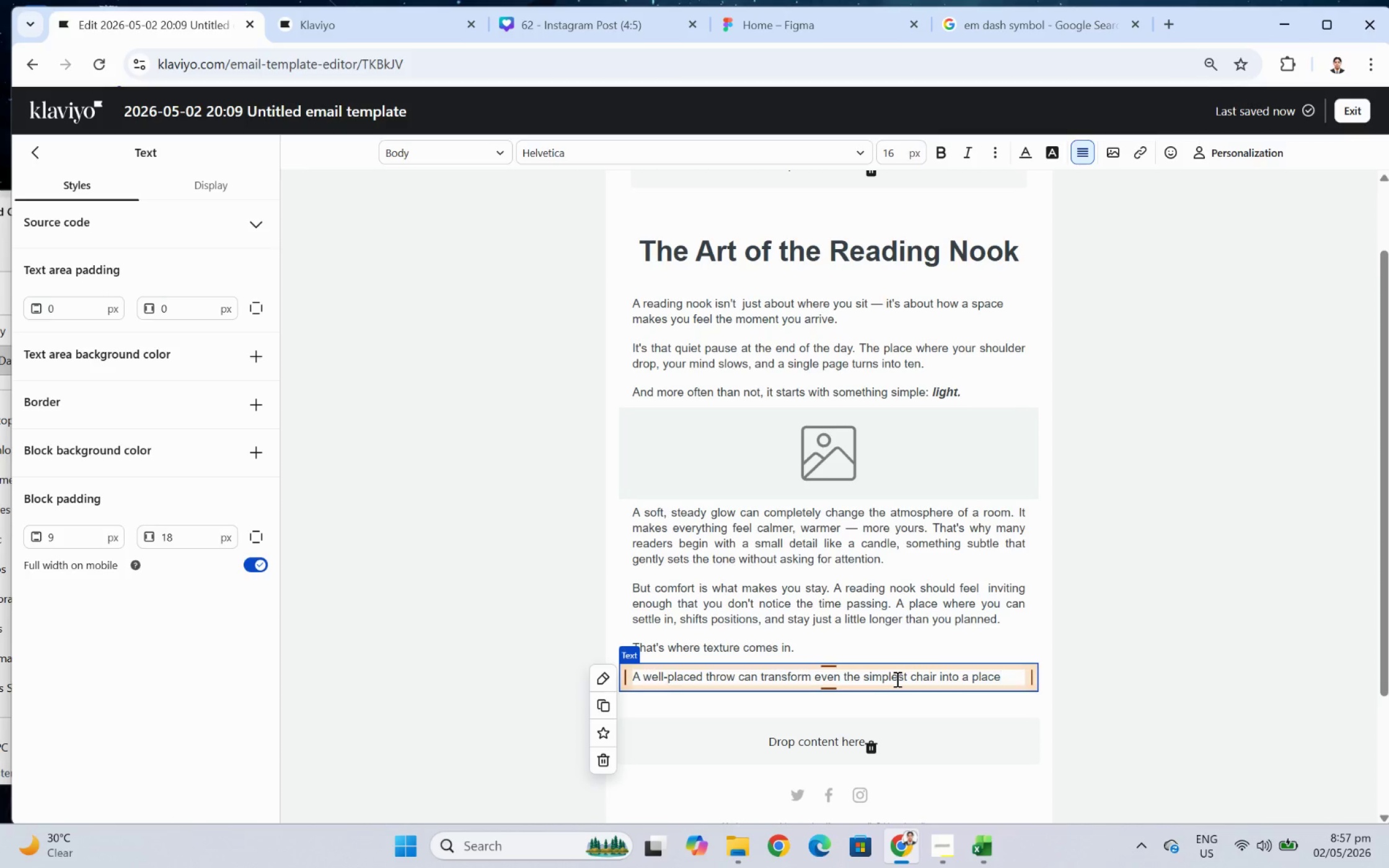 
type( you return to ah)
key(Backspace)
type(gain and again.)
 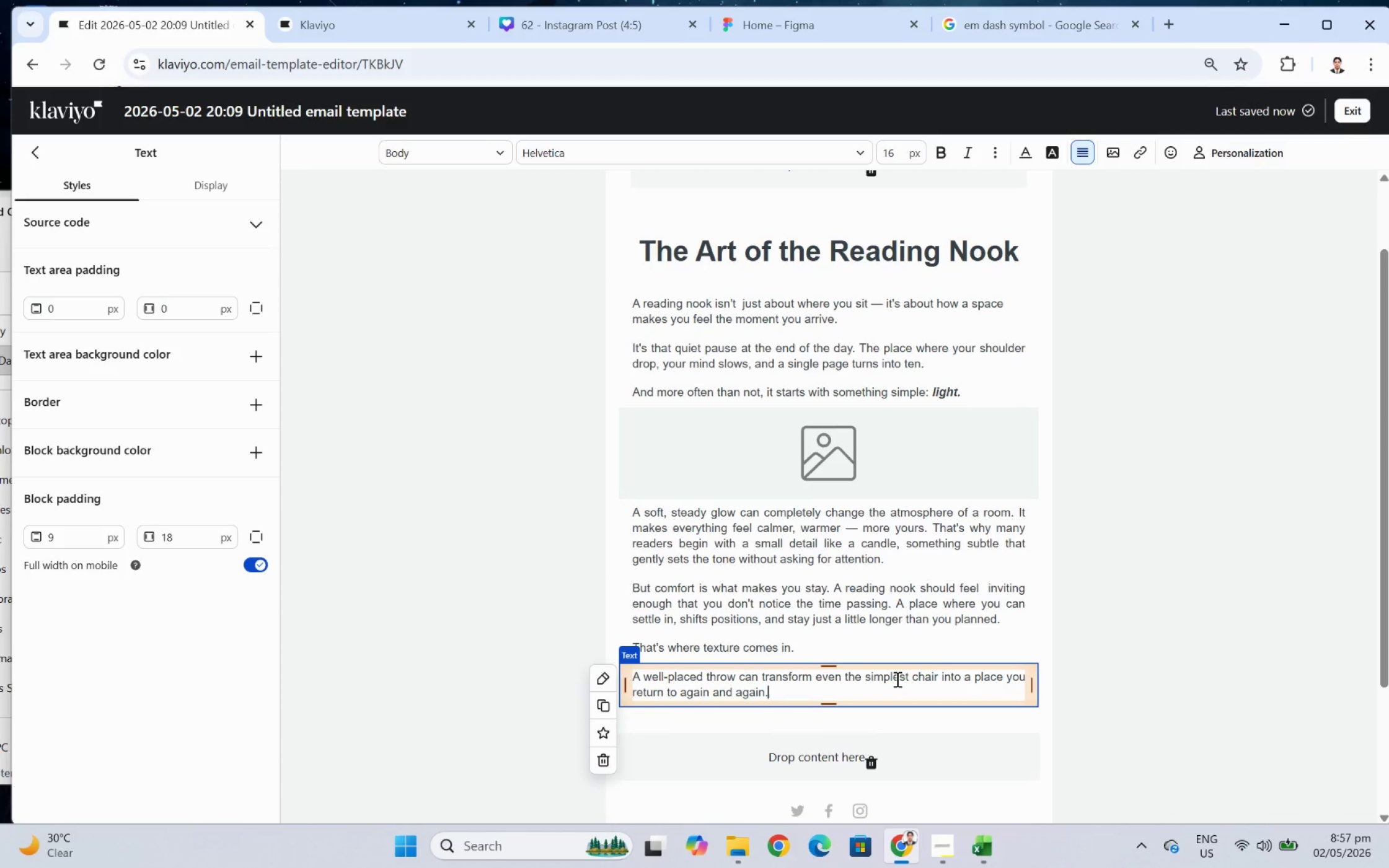 
wait(8.49)
 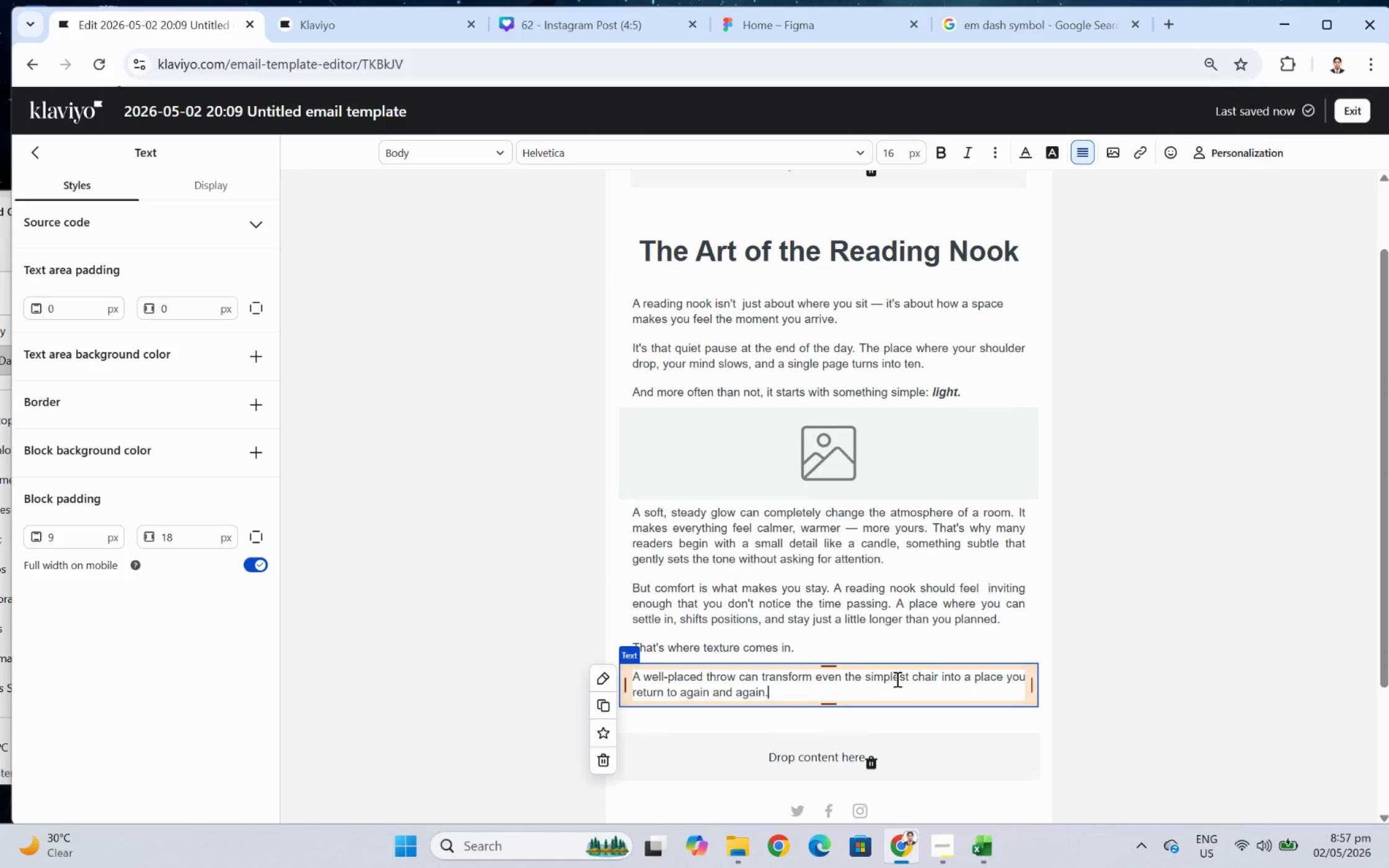 
type( Something soft, breathablem and e)
key(Backspace)
type( and easy to rach for)
key(Backspace)
key(Backspace)
key(Backspace)
key(Backspace)
key(Backspace)
key(Backspace)
type(each for.)
 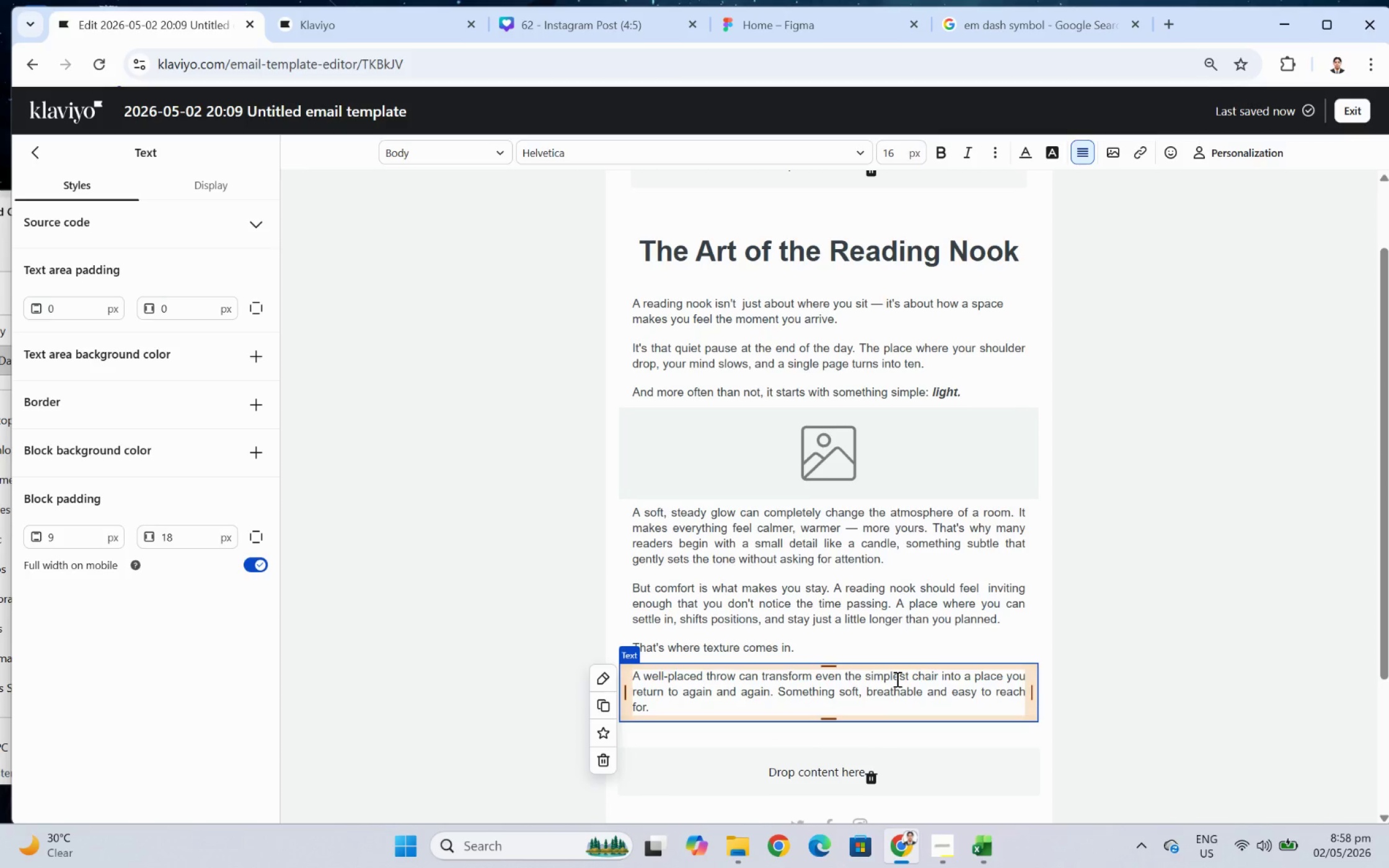 
left_click([912, 436])
 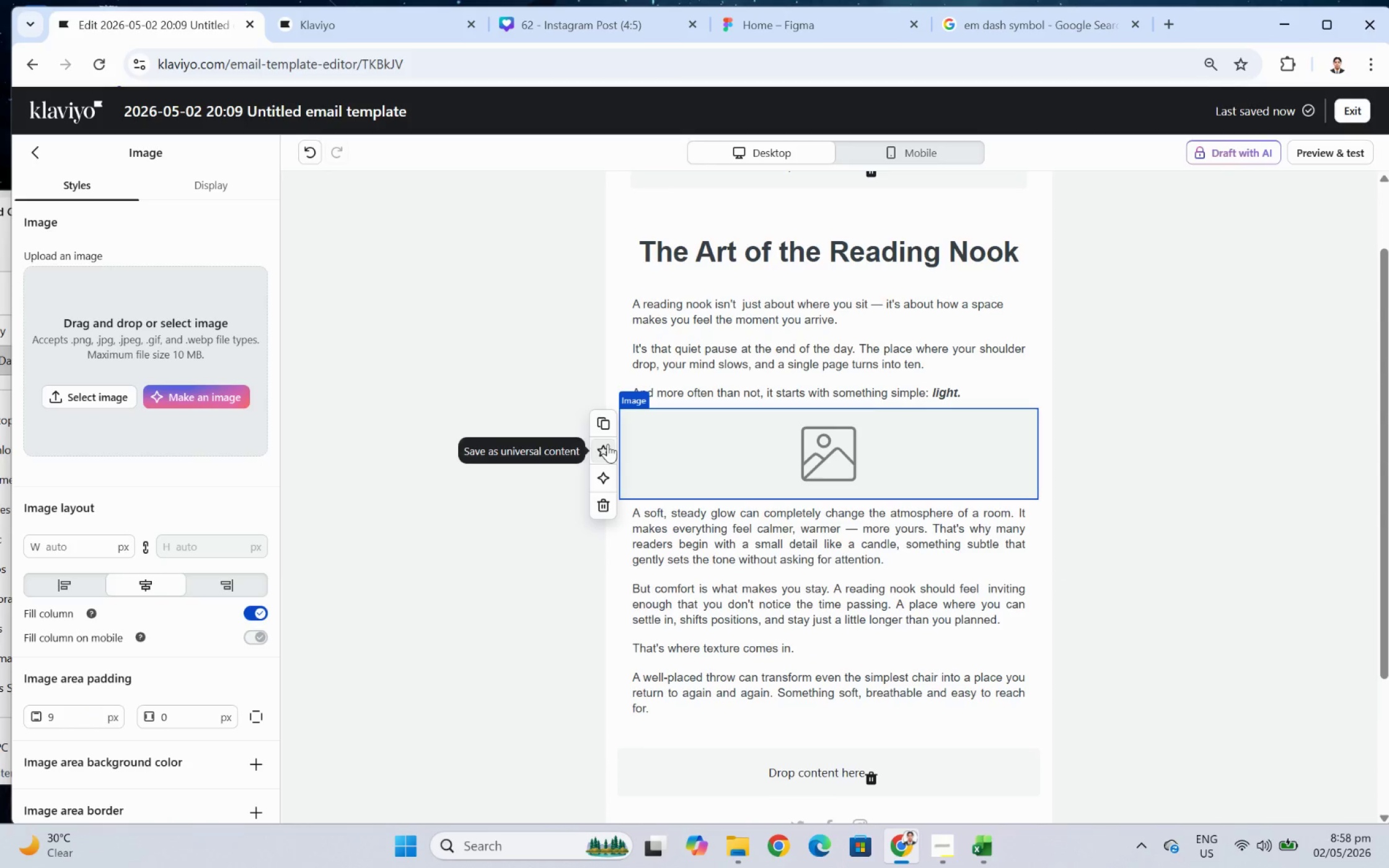 
left_click([606, 426])
 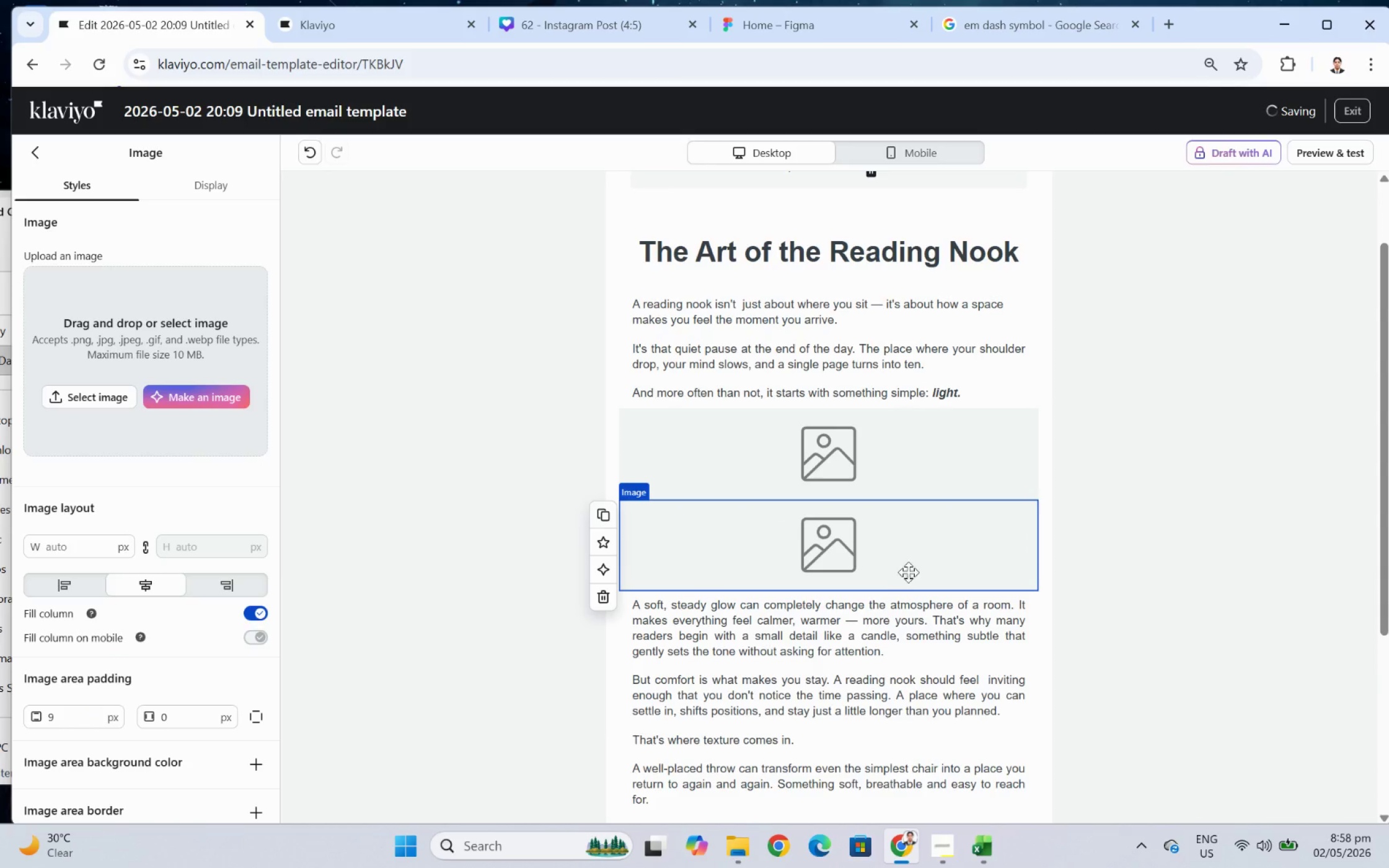 
left_click_drag(start_coordinate=[884, 562], to_coordinate=[827, 660])
 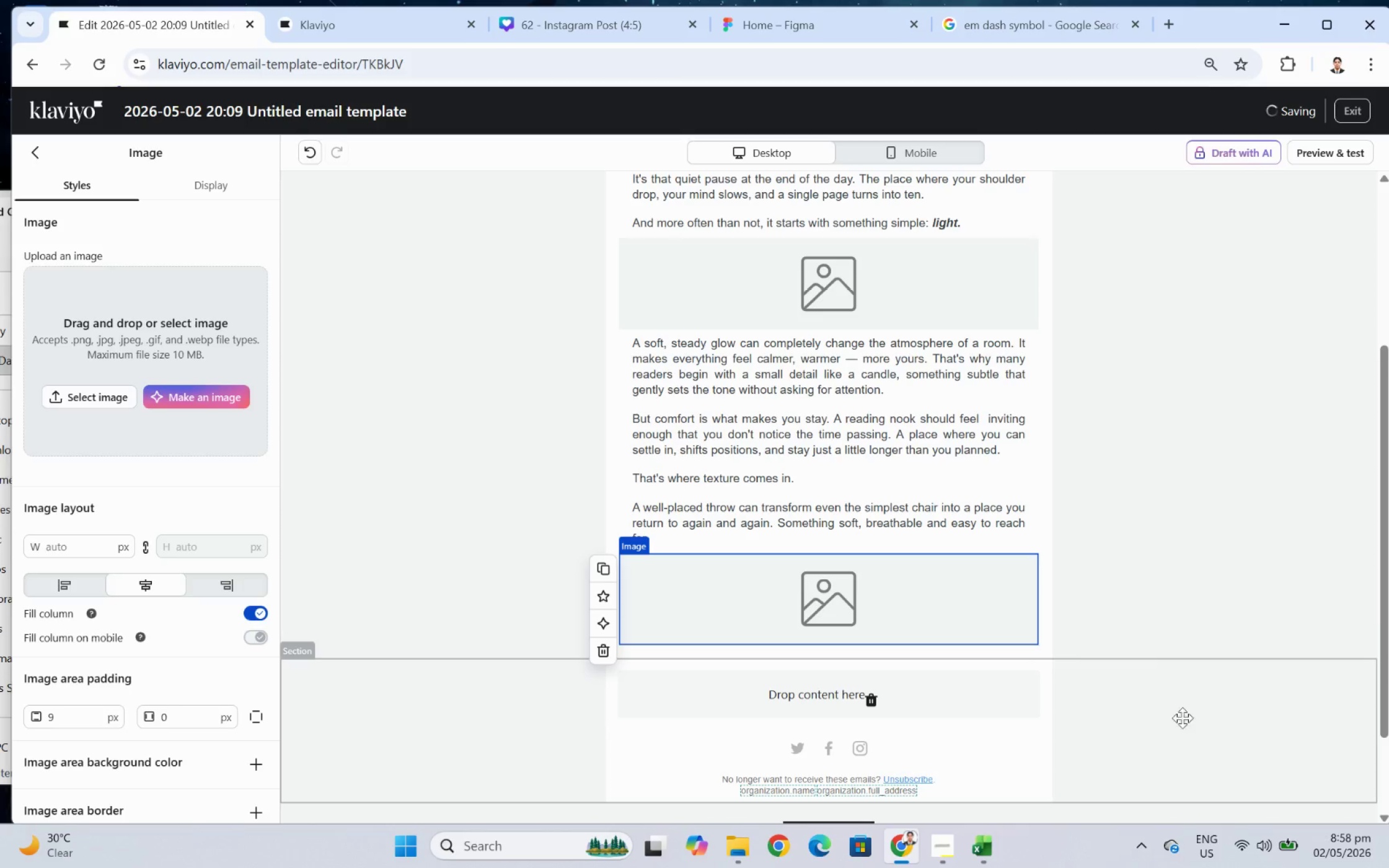 
left_click([1189, 727])
 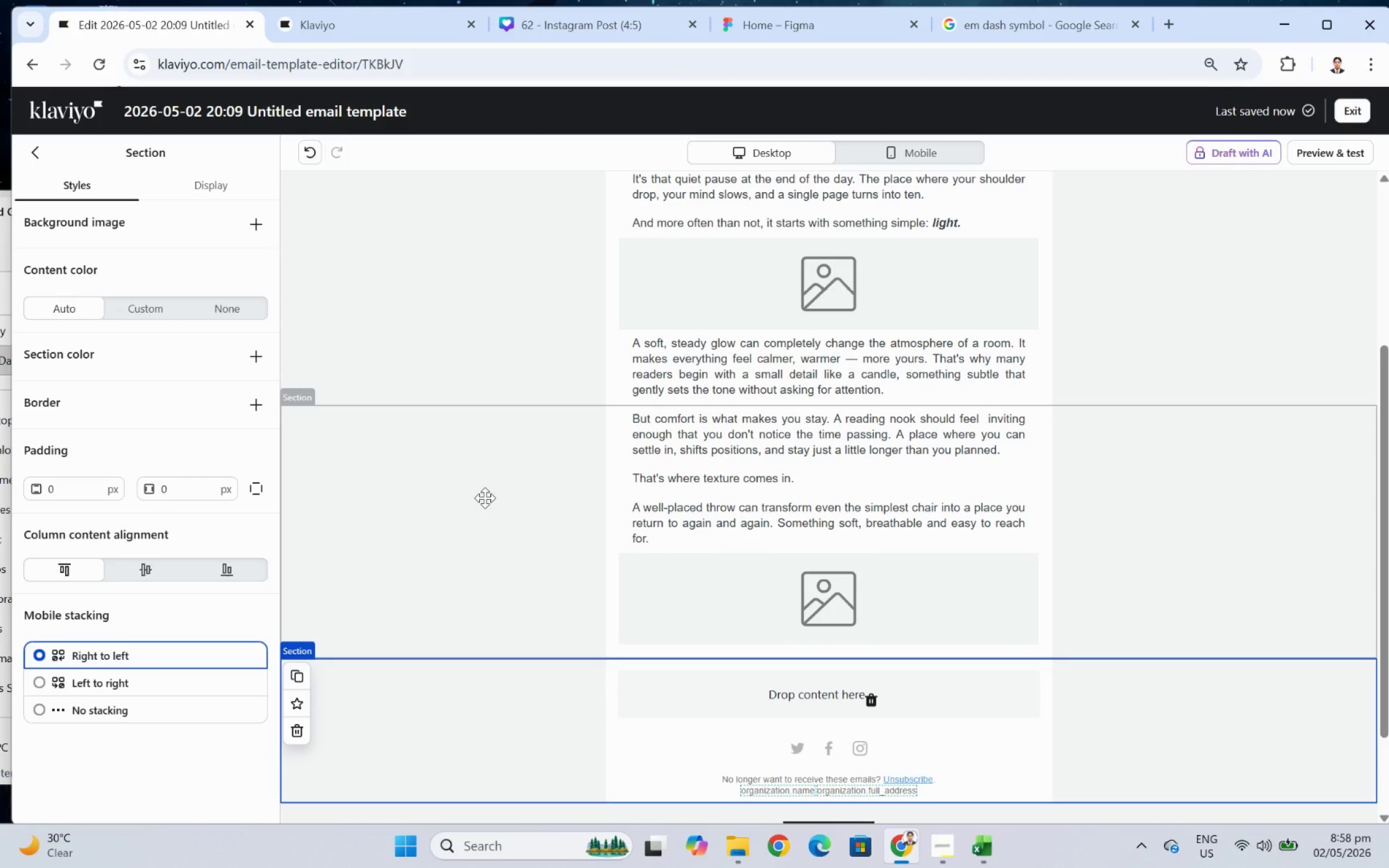 
scroll: coordinate [1255, 615], scroll_direction: up, amount: 3.0
 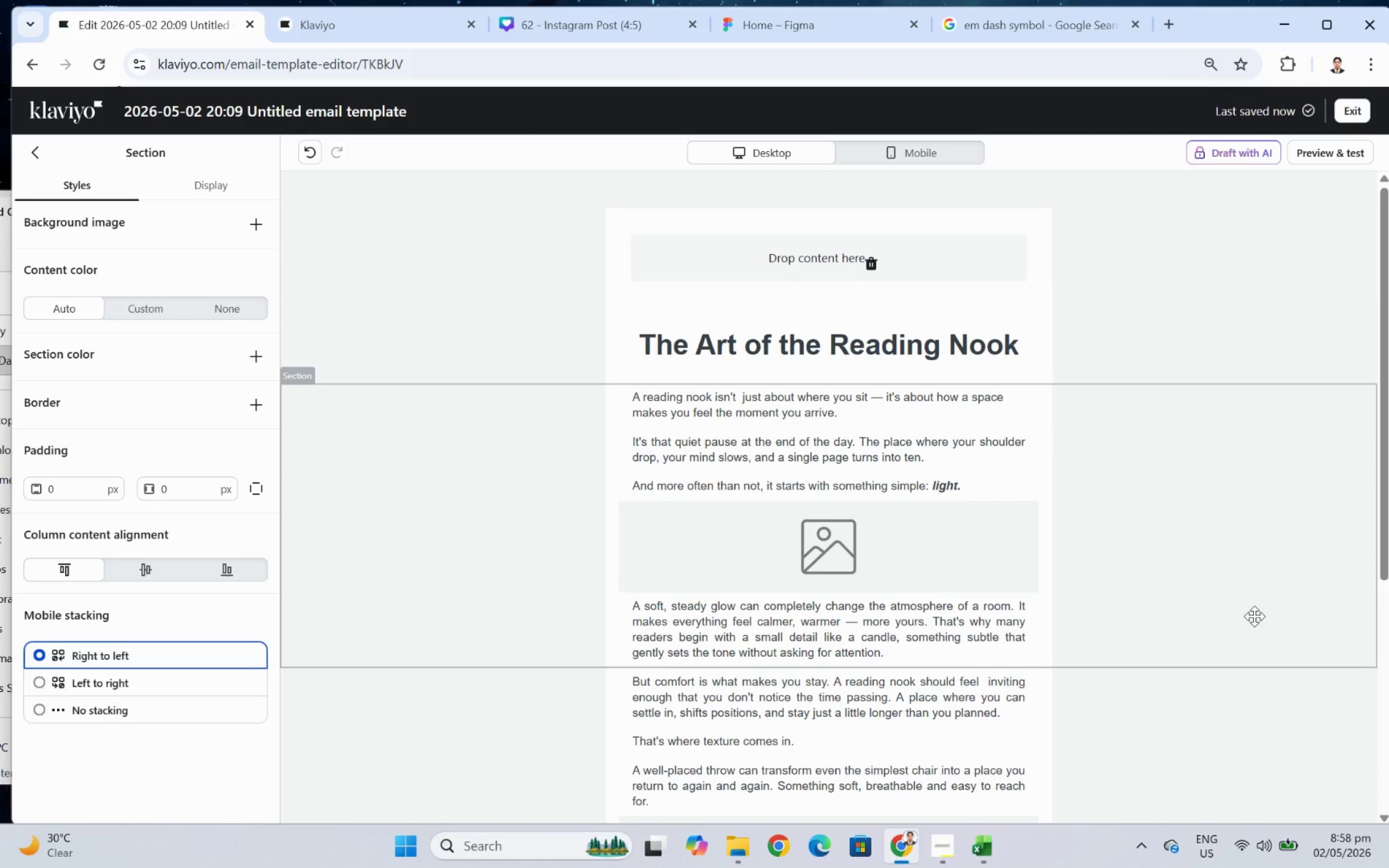 
scroll: coordinate [1254, 616], scroll_direction: down, amount: 1.0
 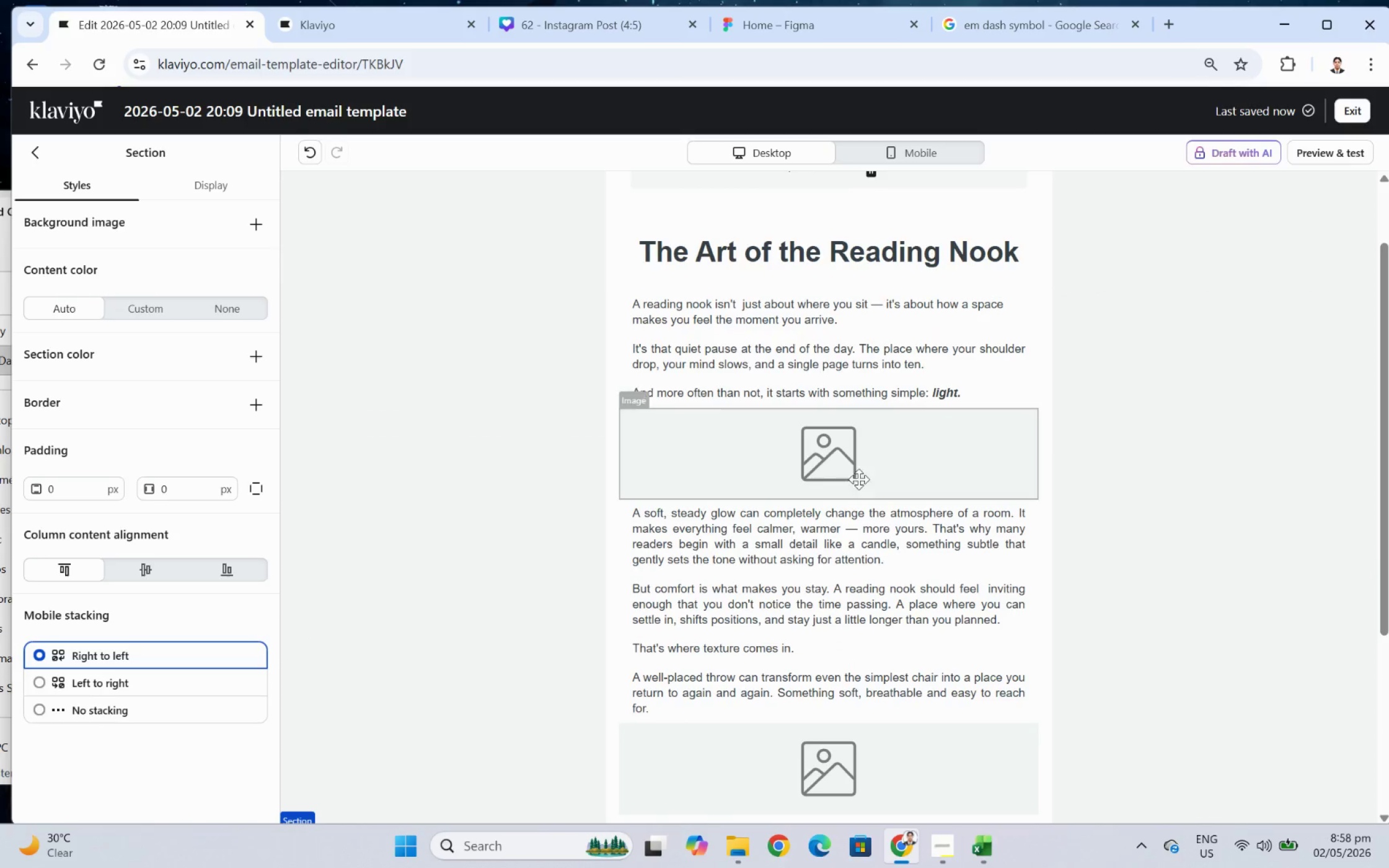 
left_click_drag(start_coordinate=[880, 457], to_coordinate=[857, 569])
 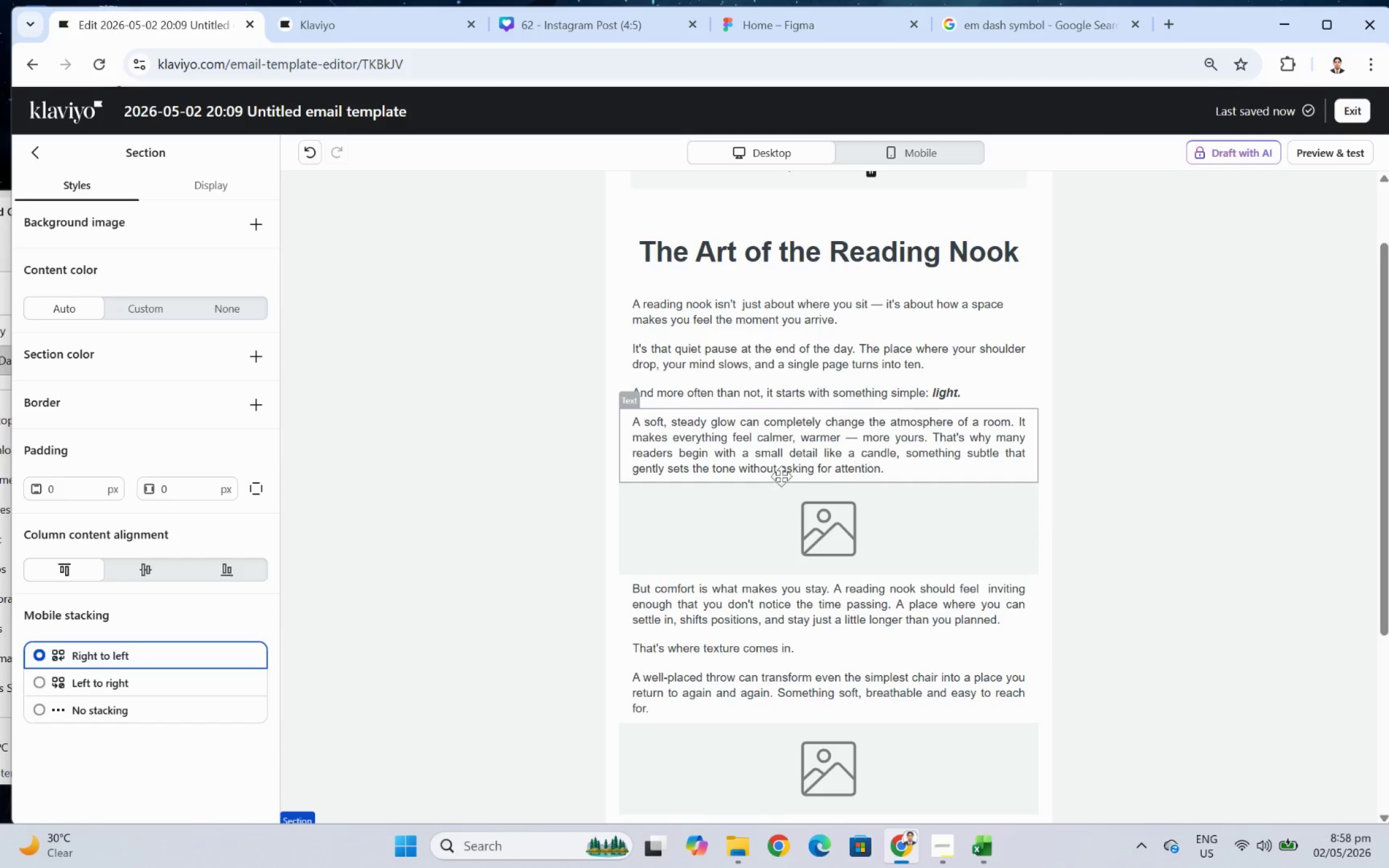 
scroll: coordinate [447, 484], scroll_direction: down, amount: 1.0
 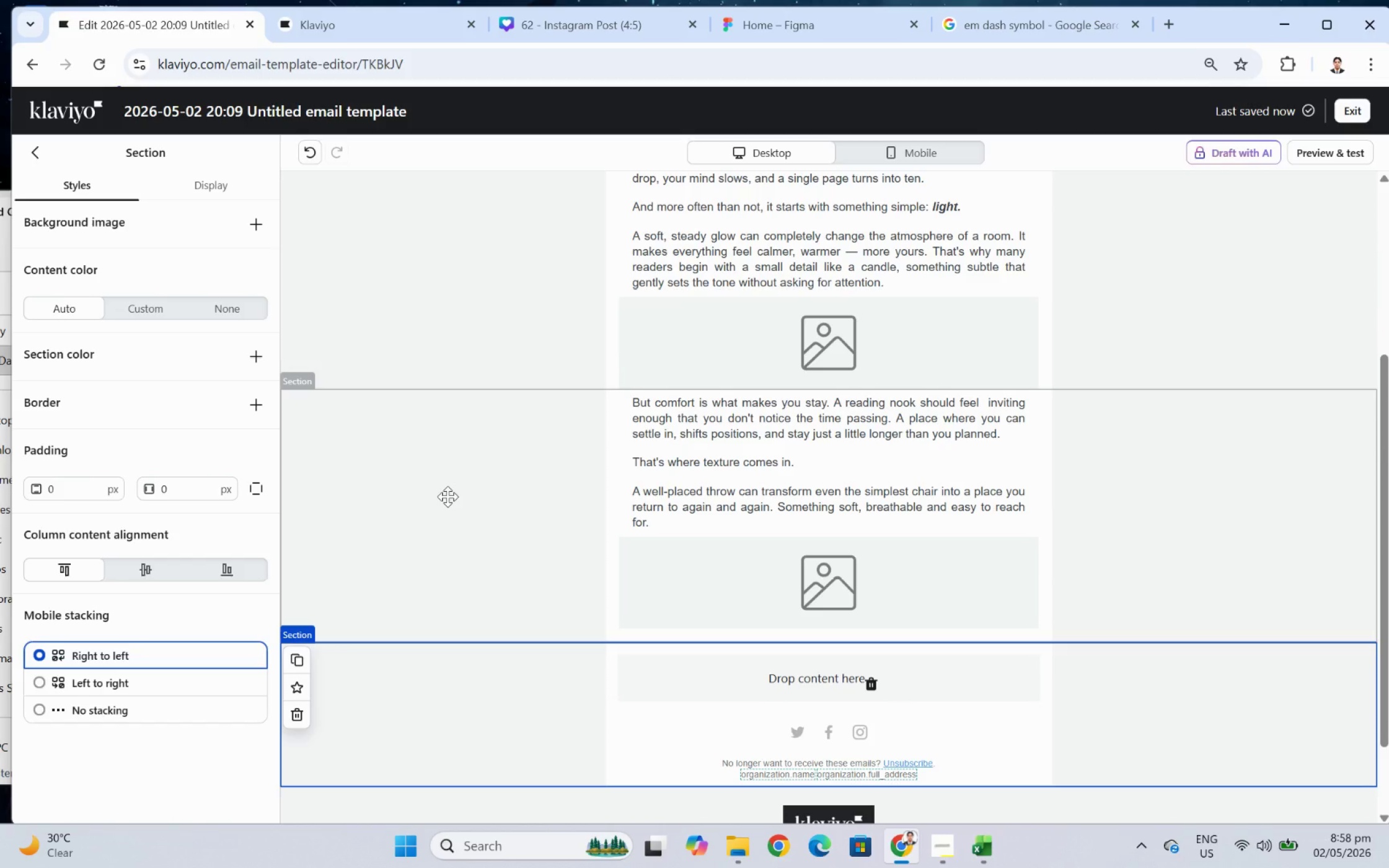 
left_click([448, 496])
 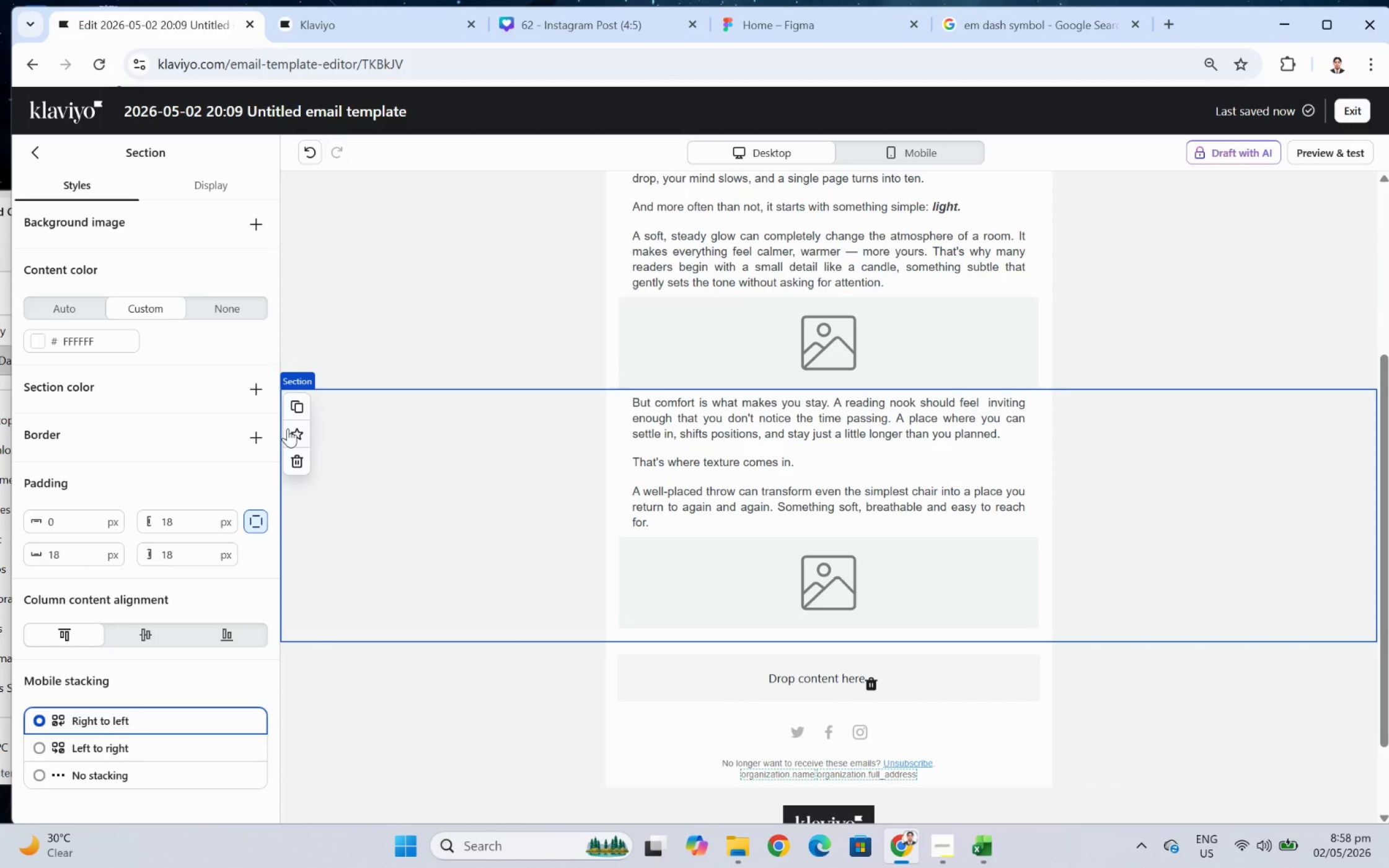 
left_click([302, 392])
 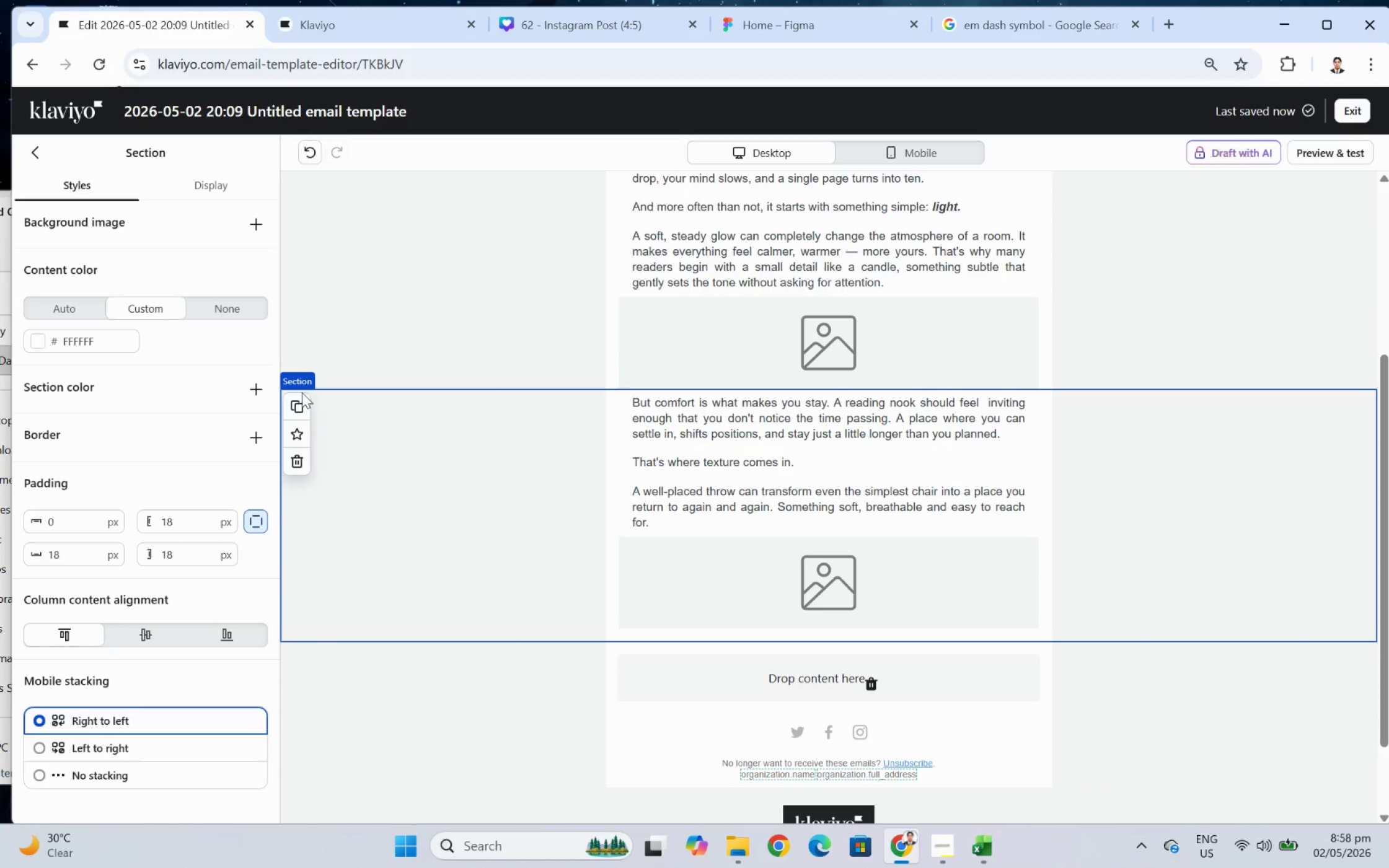 
left_click([302, 404])
 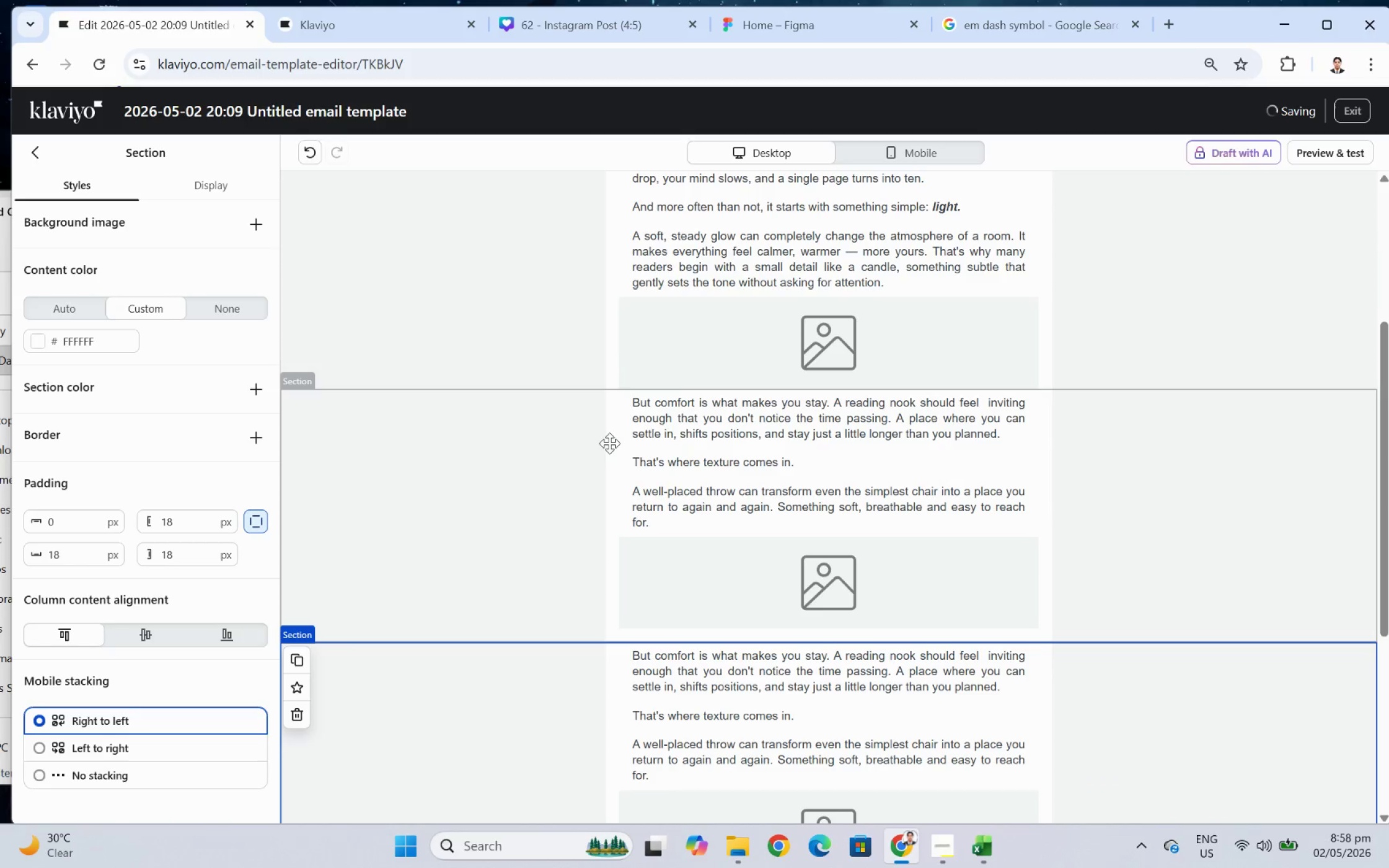 
left_click([504, 416])
 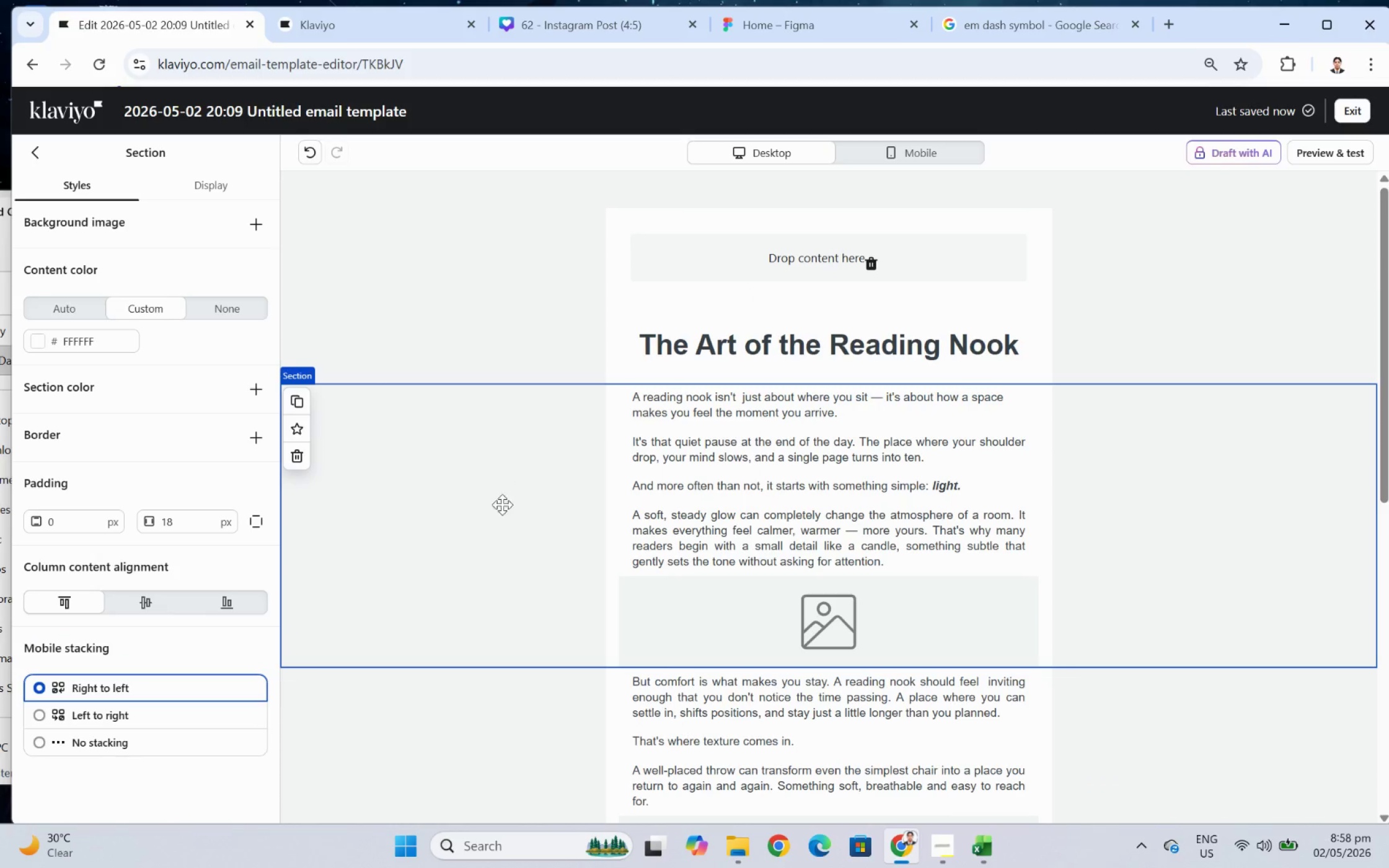 
scroll: coordinate [591, 414], scroll_direction: up, amount: 3.0
 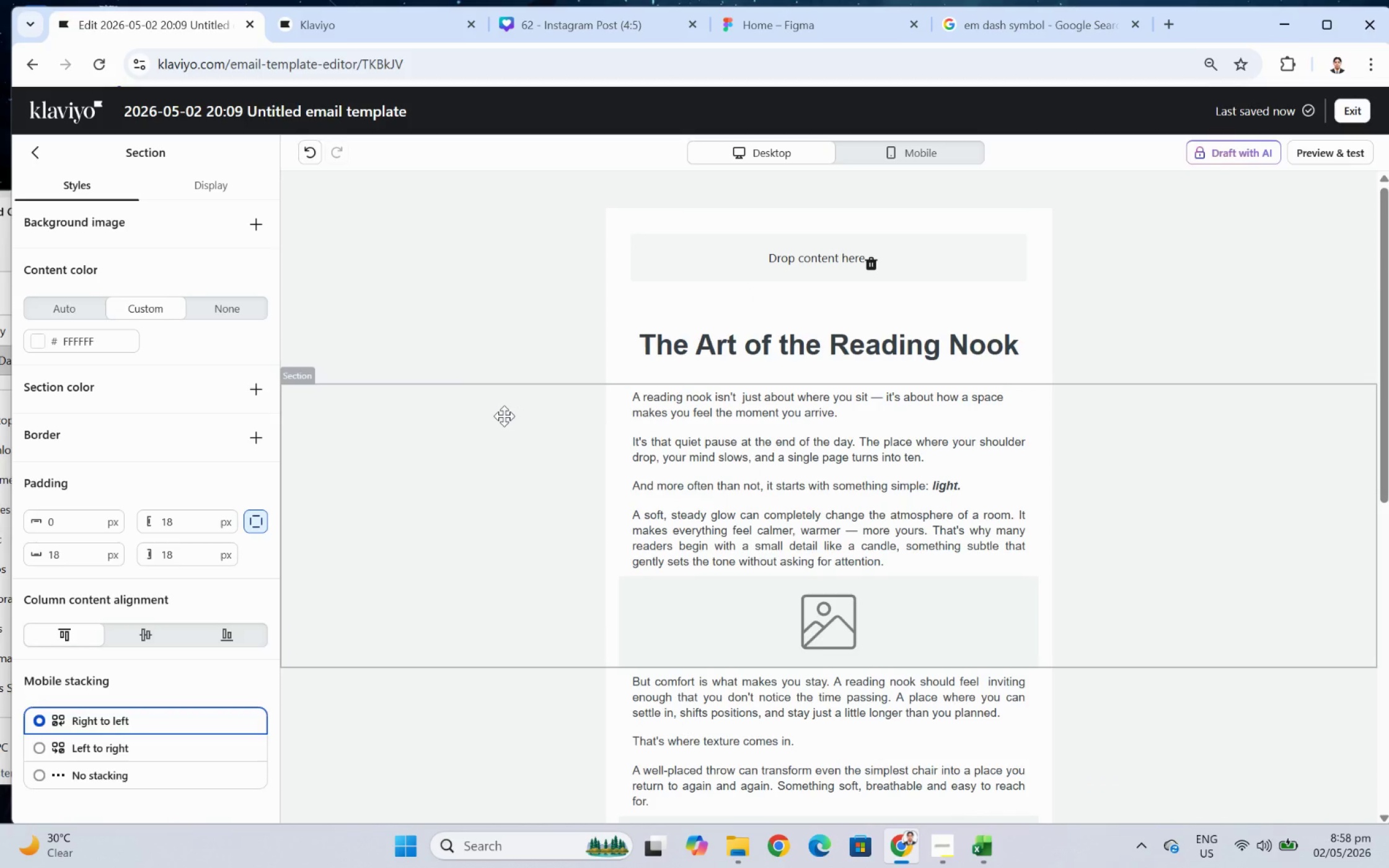 
left_click([478, 532])
 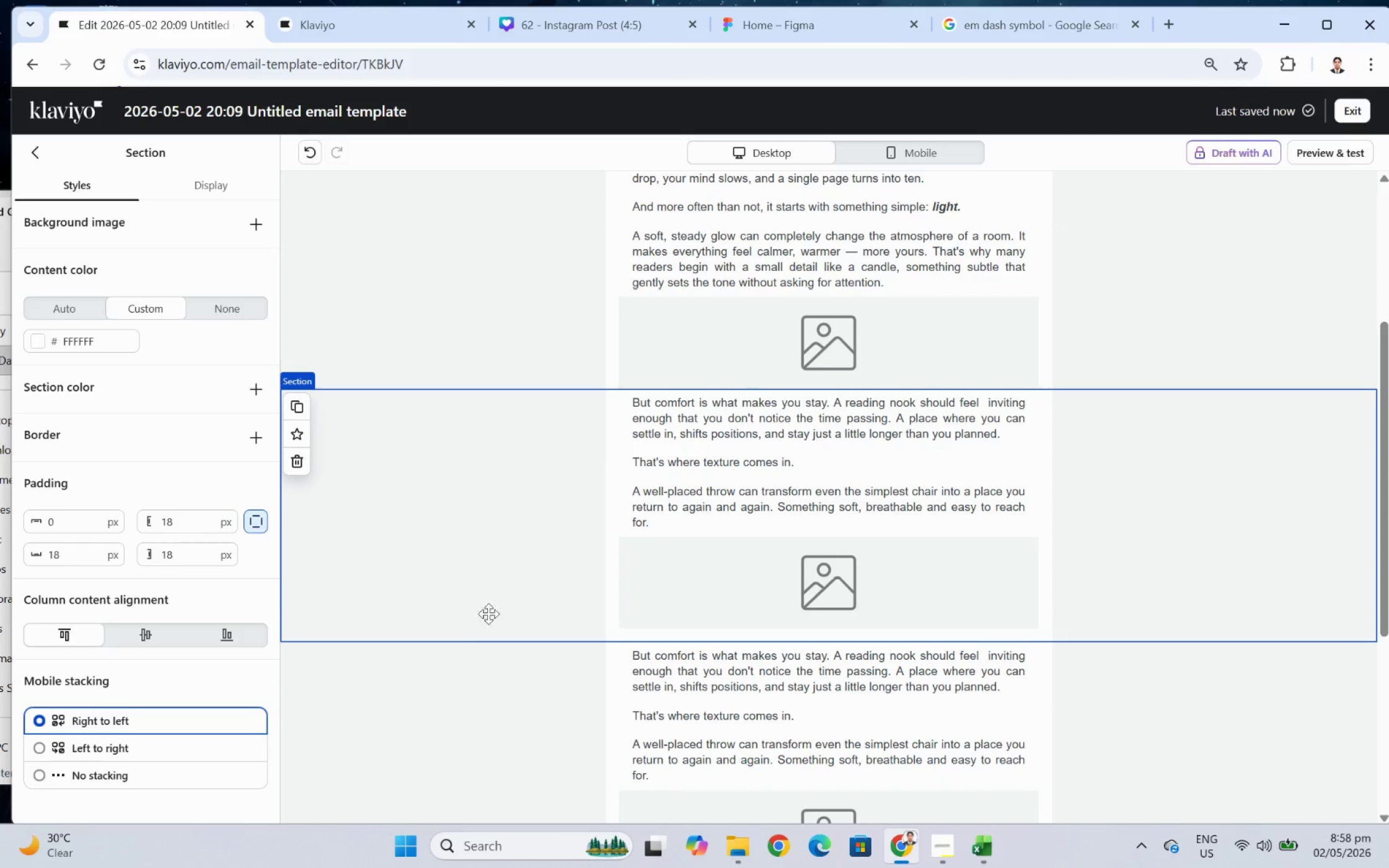 
scroll: coordinate [489, 615], scroll_direction: down, amount: 5.0
 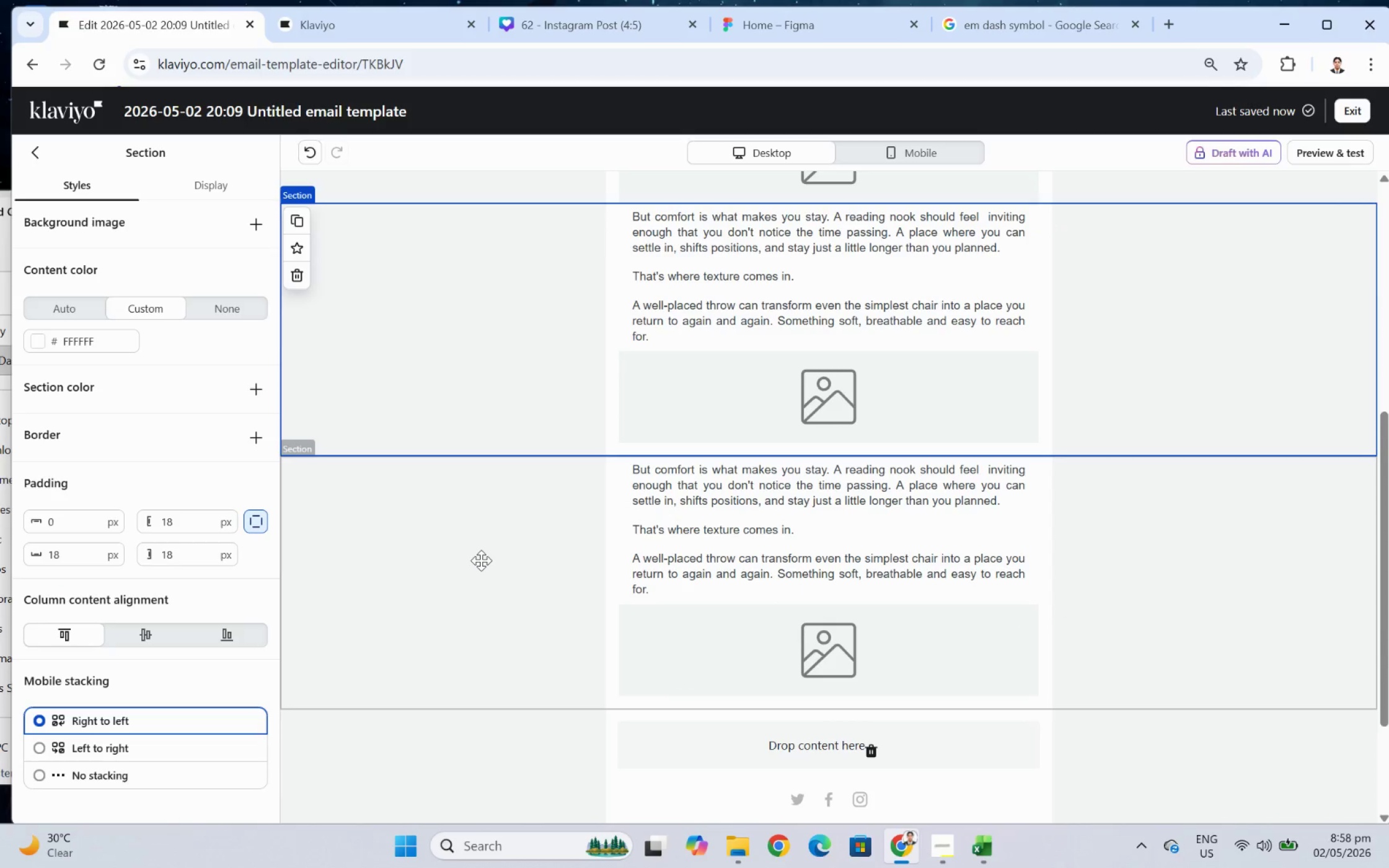 
left_click([481, 559])
 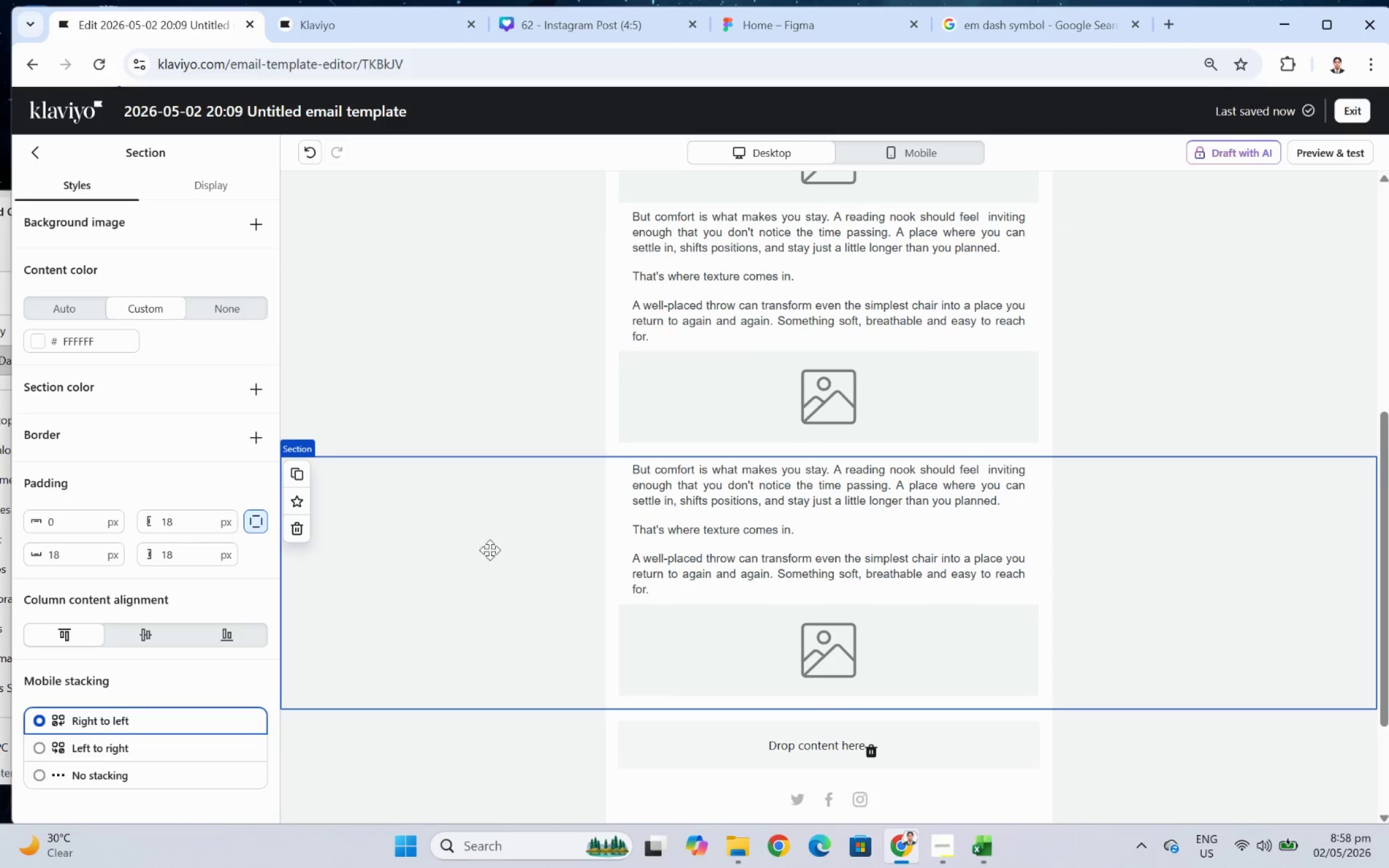 
scroll: coordinate [495, 543], scroll_direction: up, amount: 4.0
 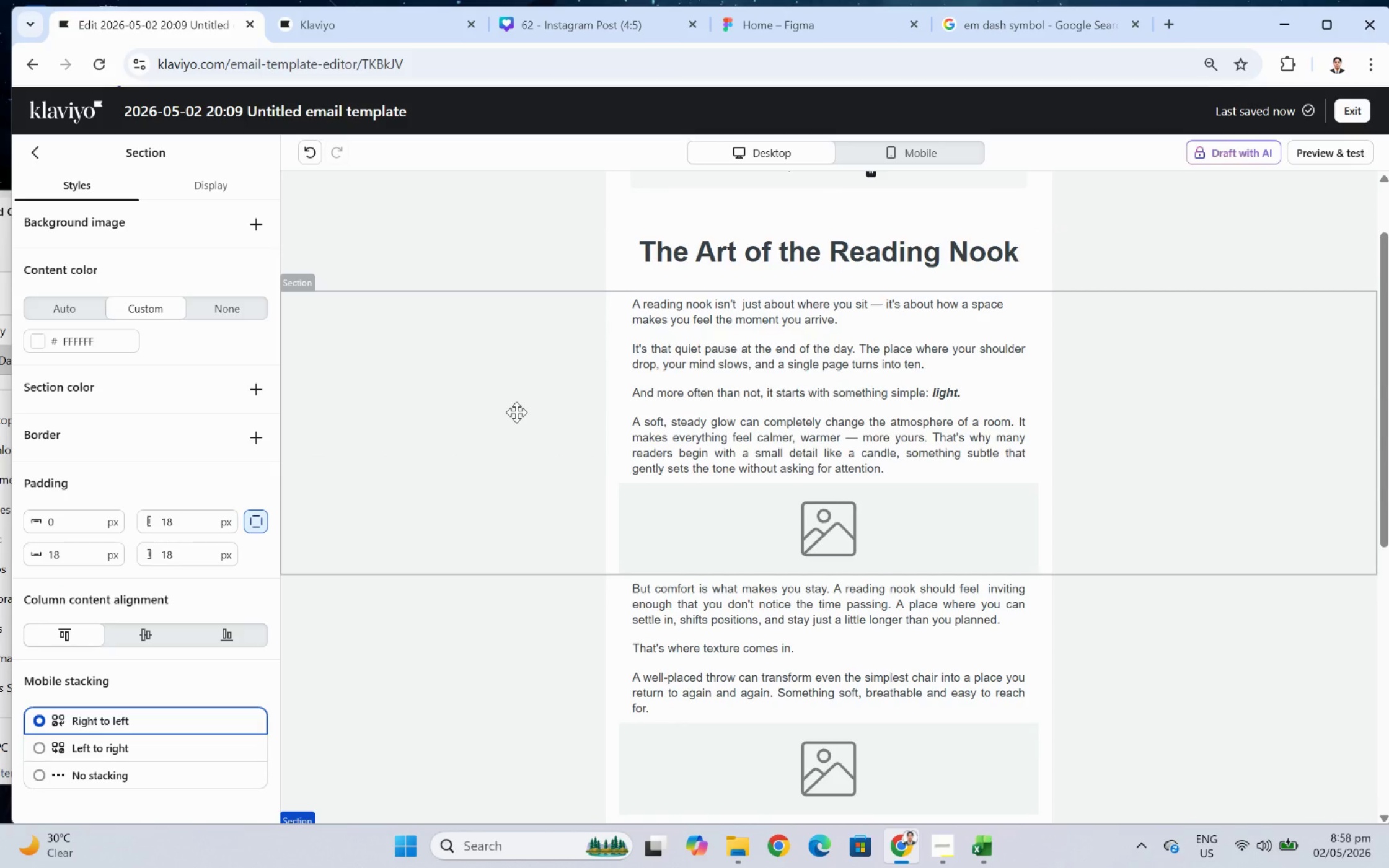 
left_click([516, 412])
 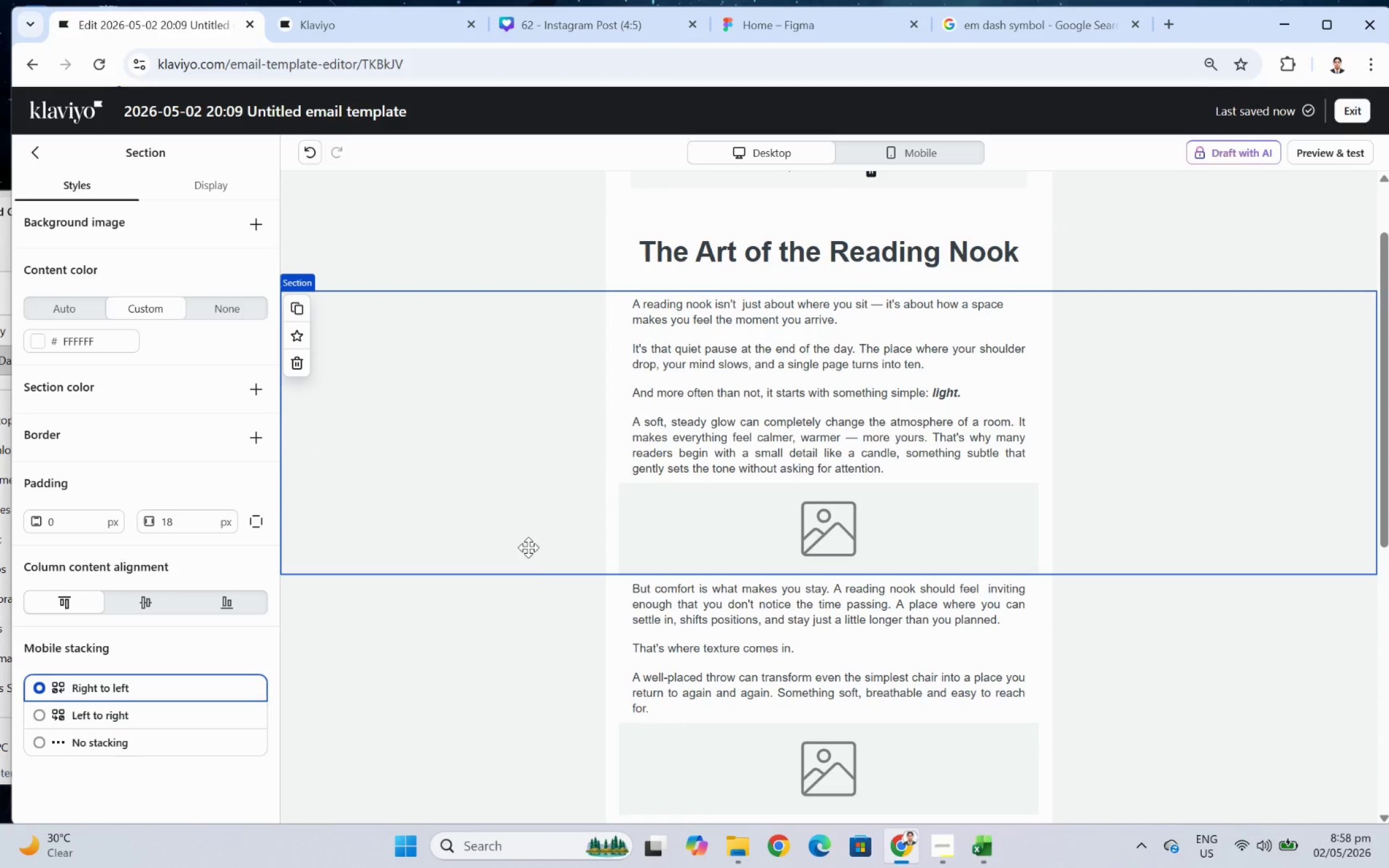 
left_click([540, 644])
 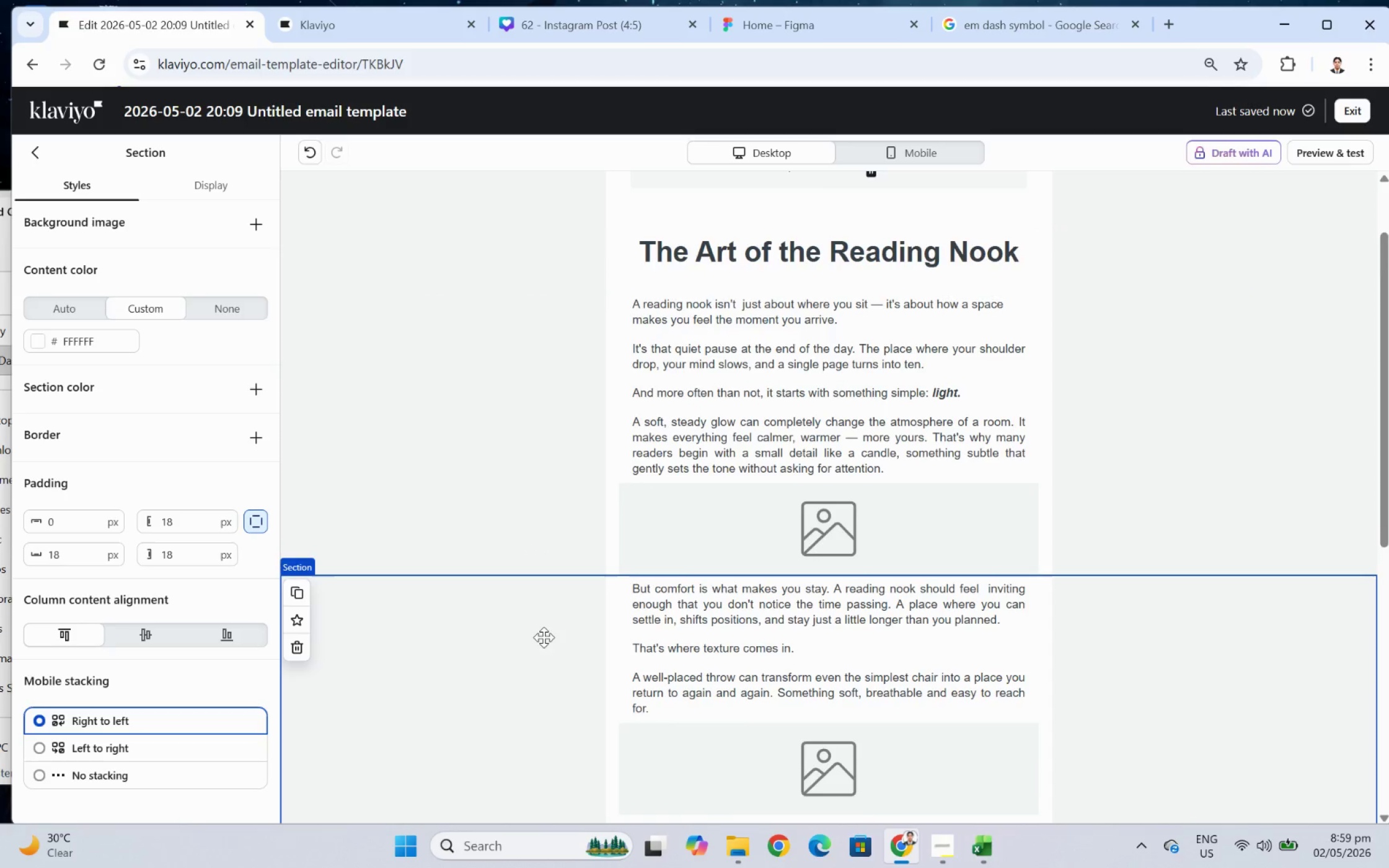 
scroll: coordinate [544, 636], scroll_direction: down, amount: 4.0
 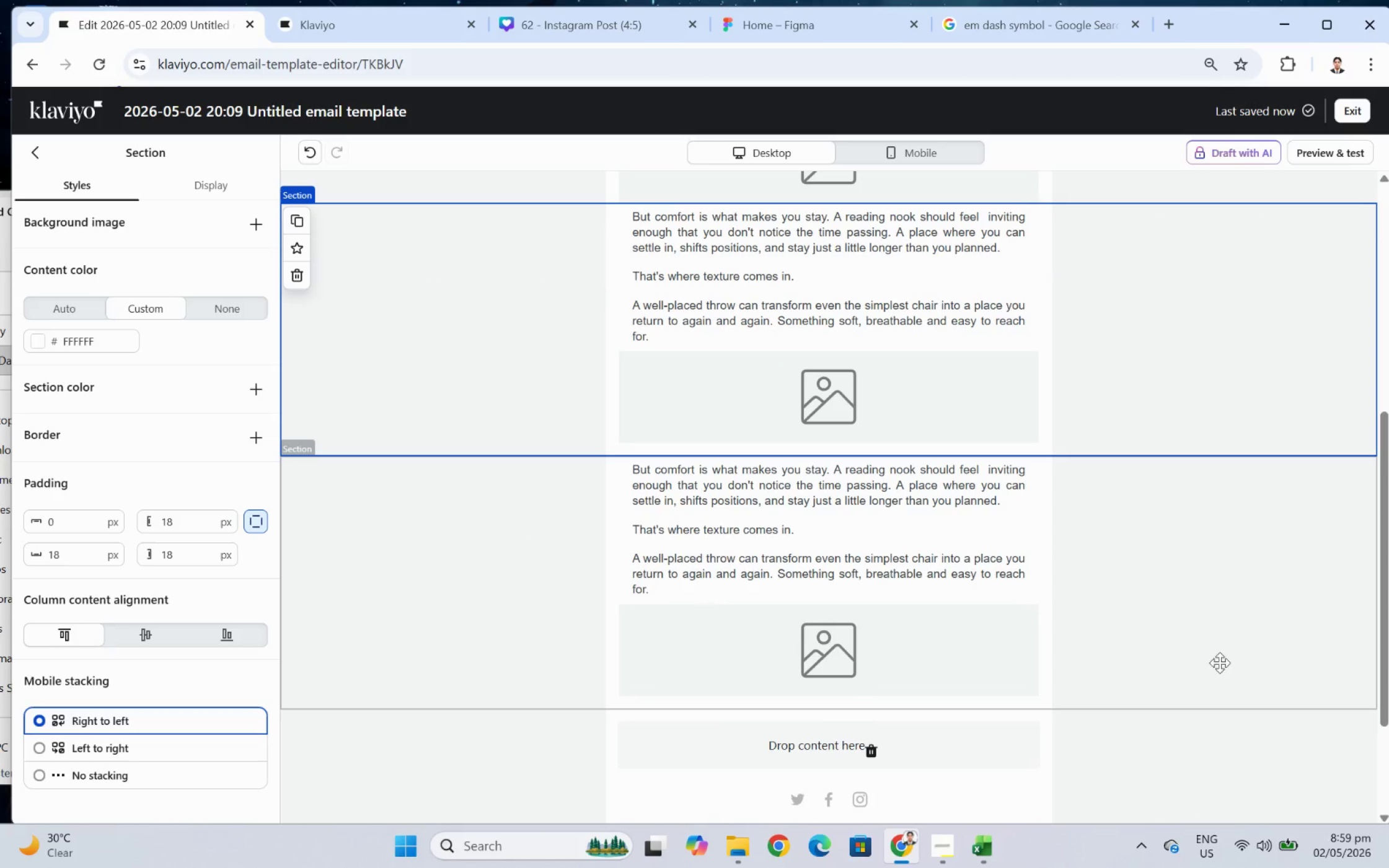 
scroll: coordinate [1243, 623], scroll_direction: up, amount: 3.0
 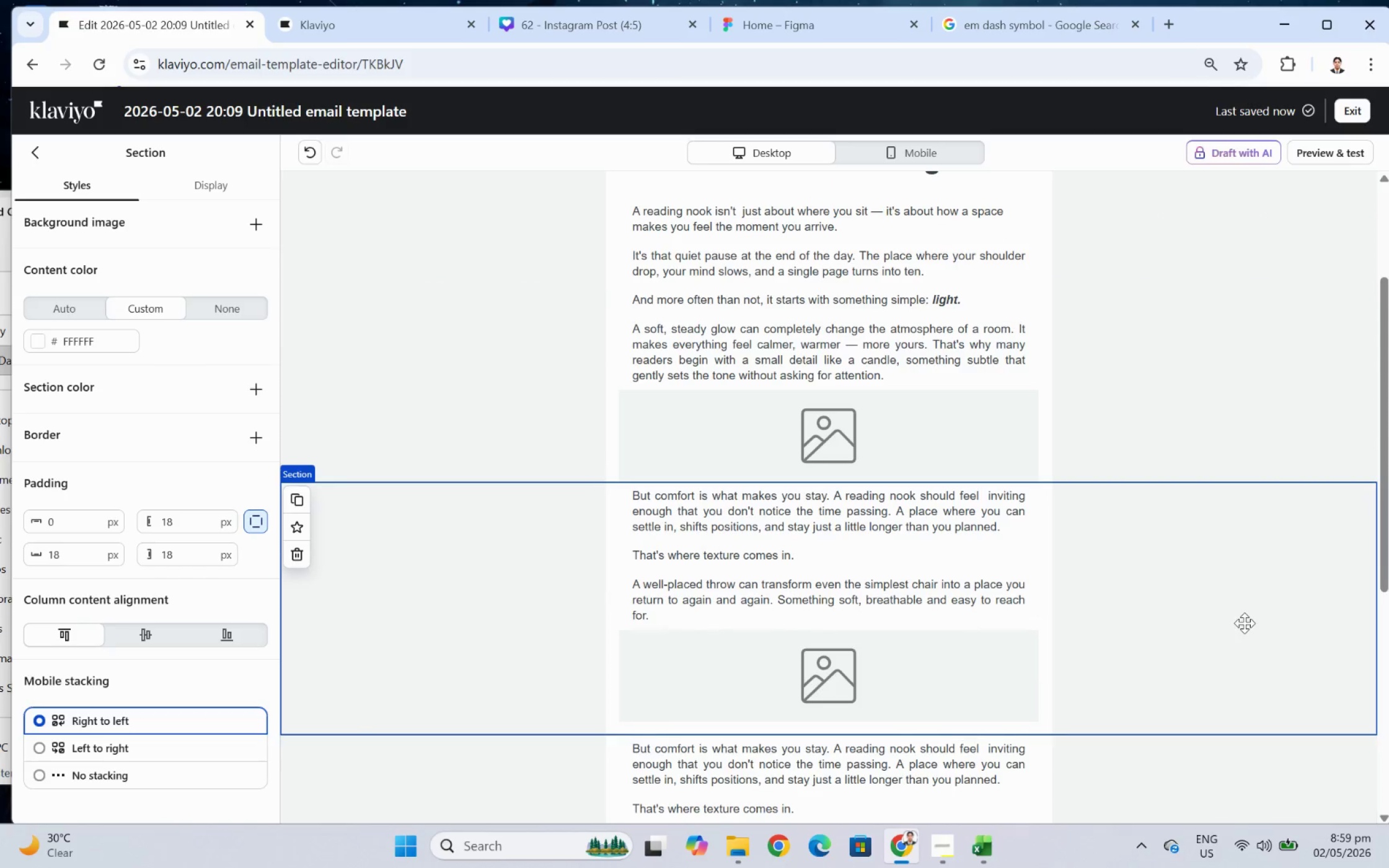 
scroll: coordinate [1244, 623], scroll_direction: down, amount: 1.0
 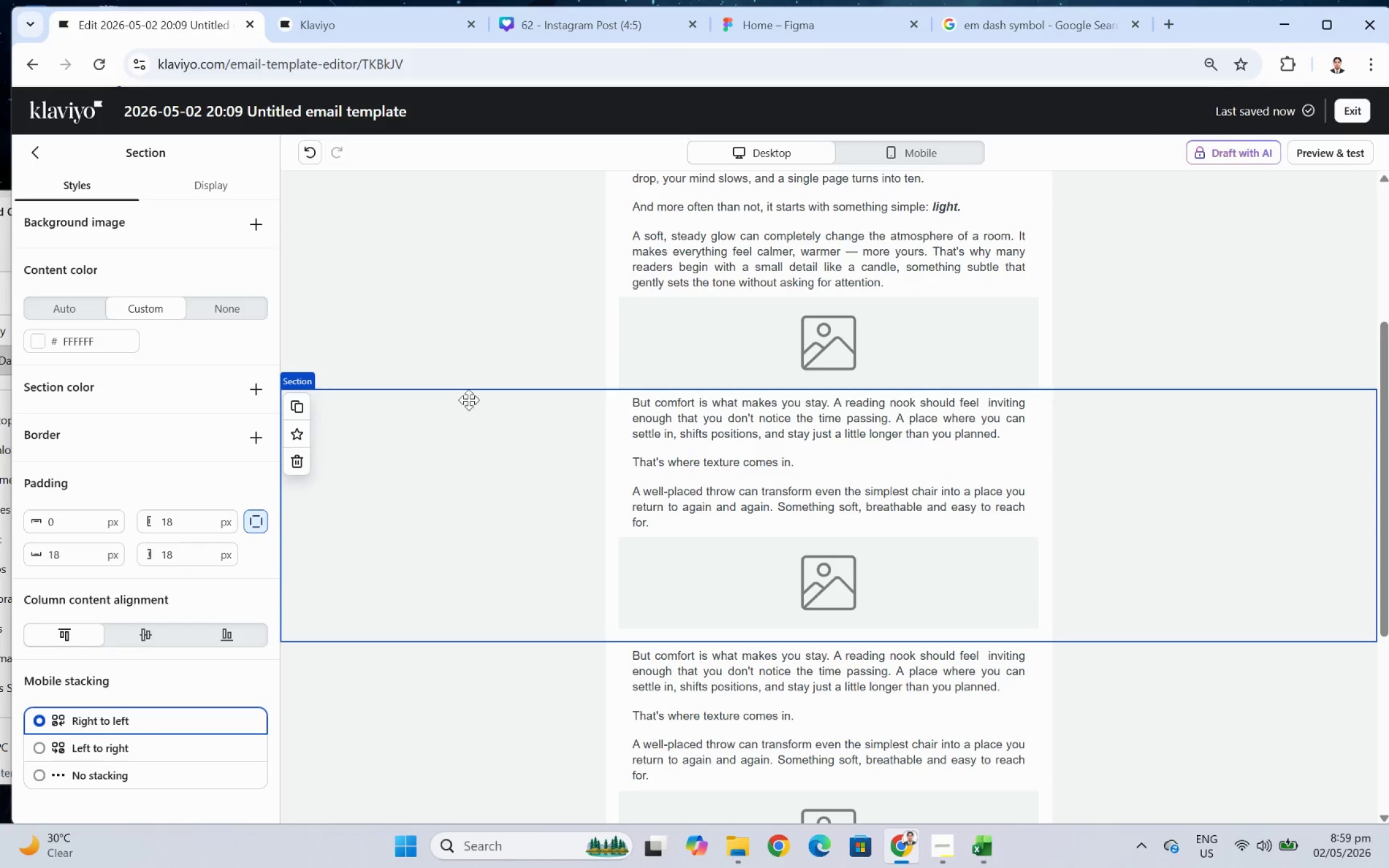 
left_click([420, 362])
 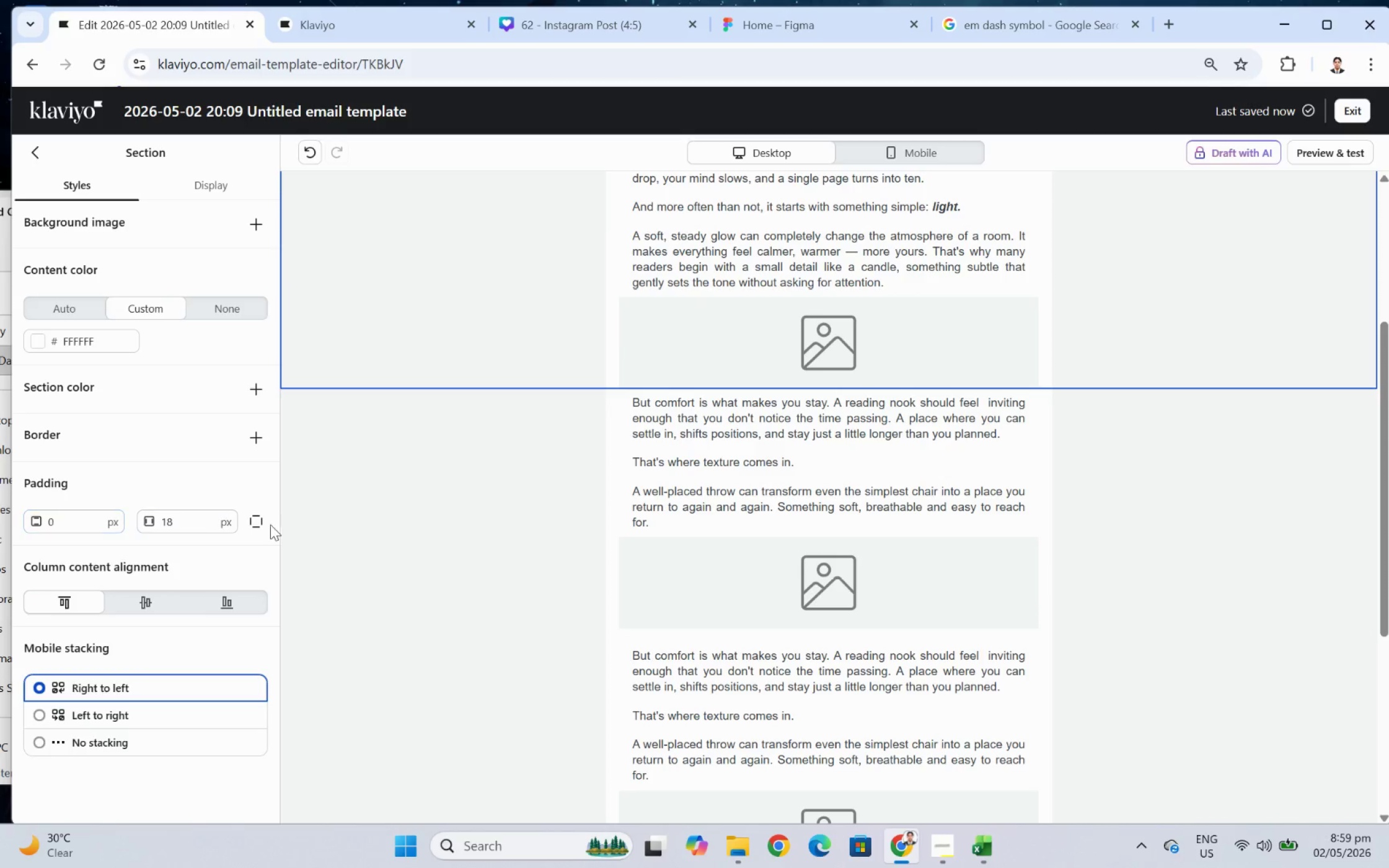 
left_click([253, 520])
 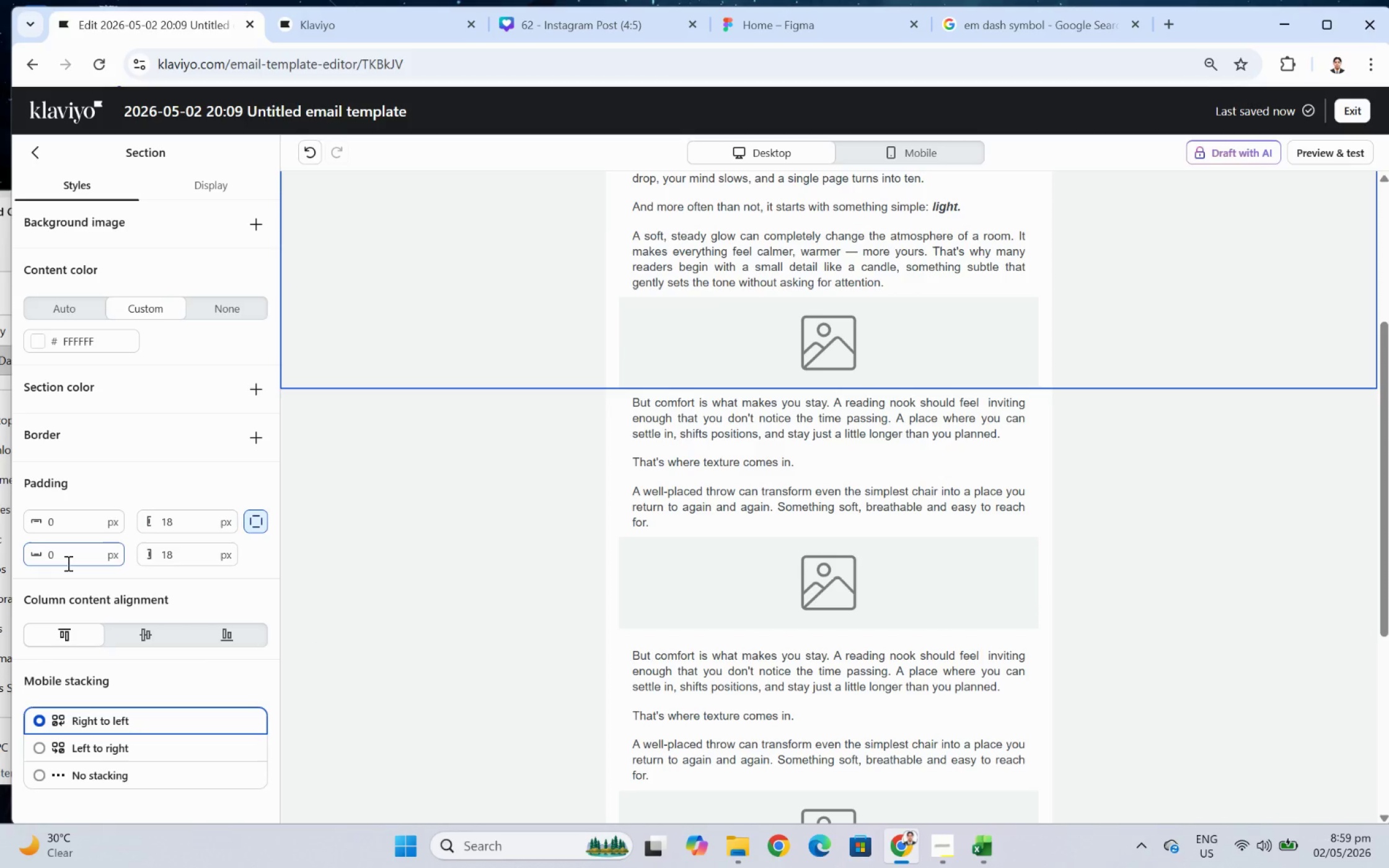 
double_click([67, 562])
 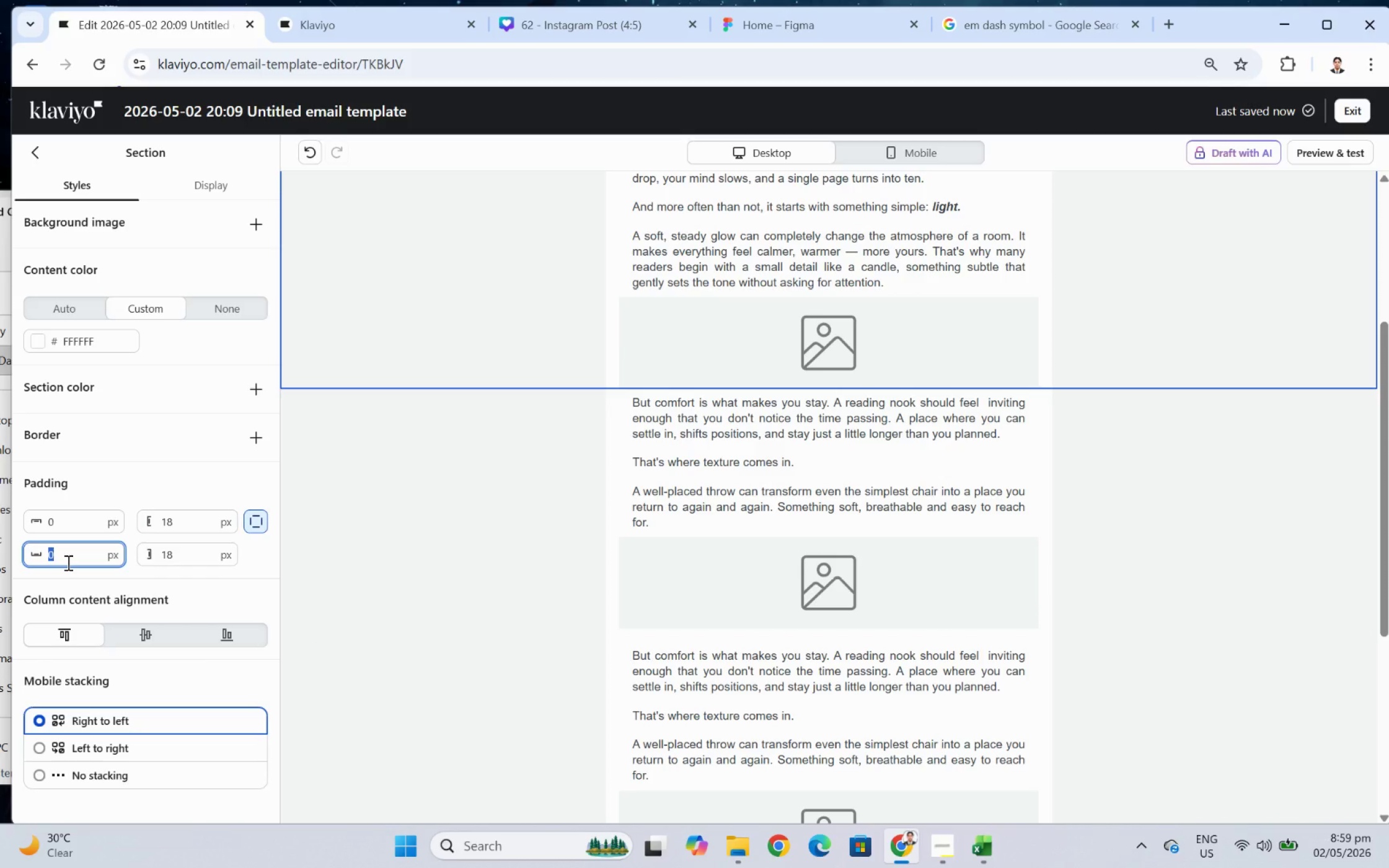 
key(Numpad1)
 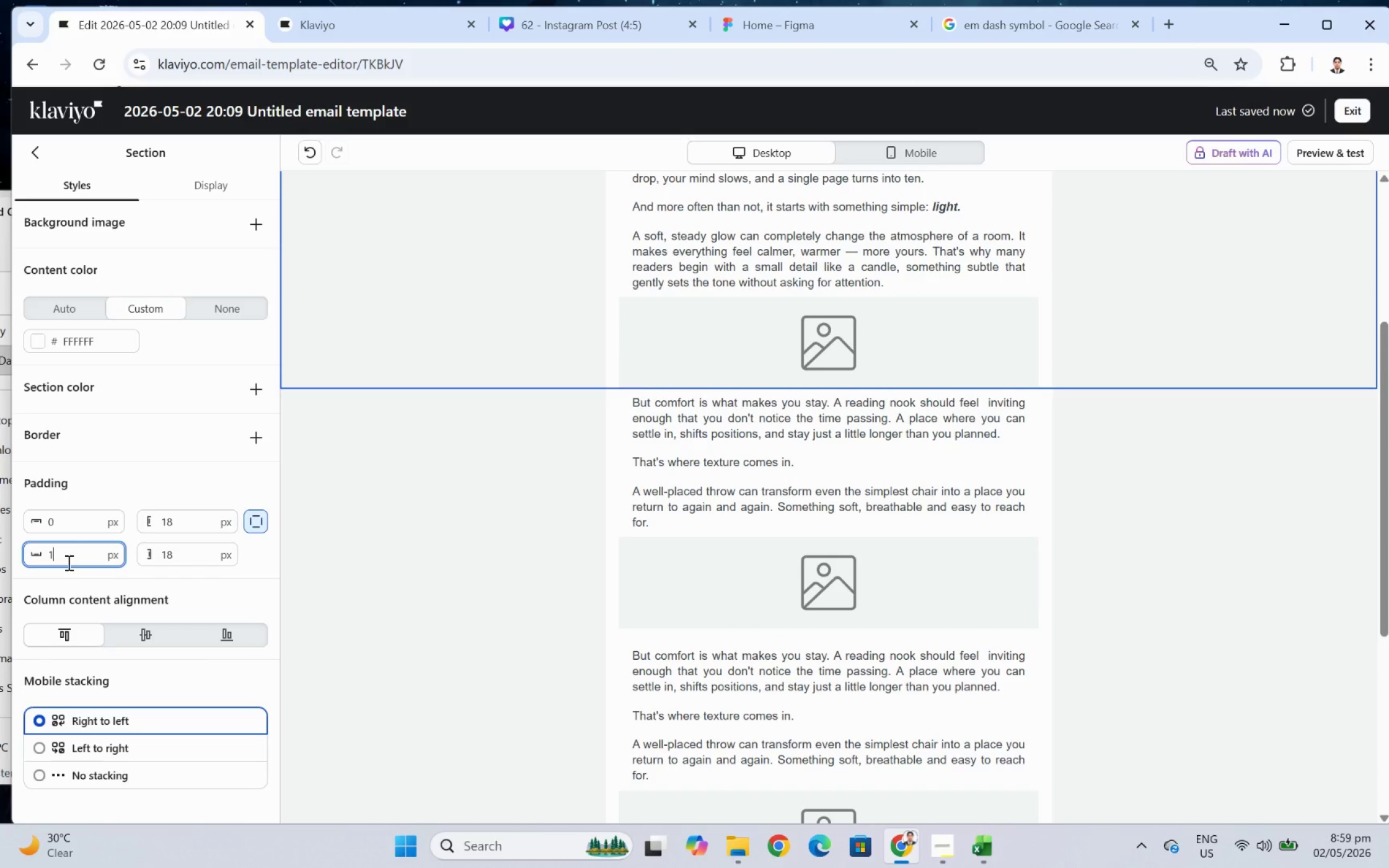 
key(Numpad8)
 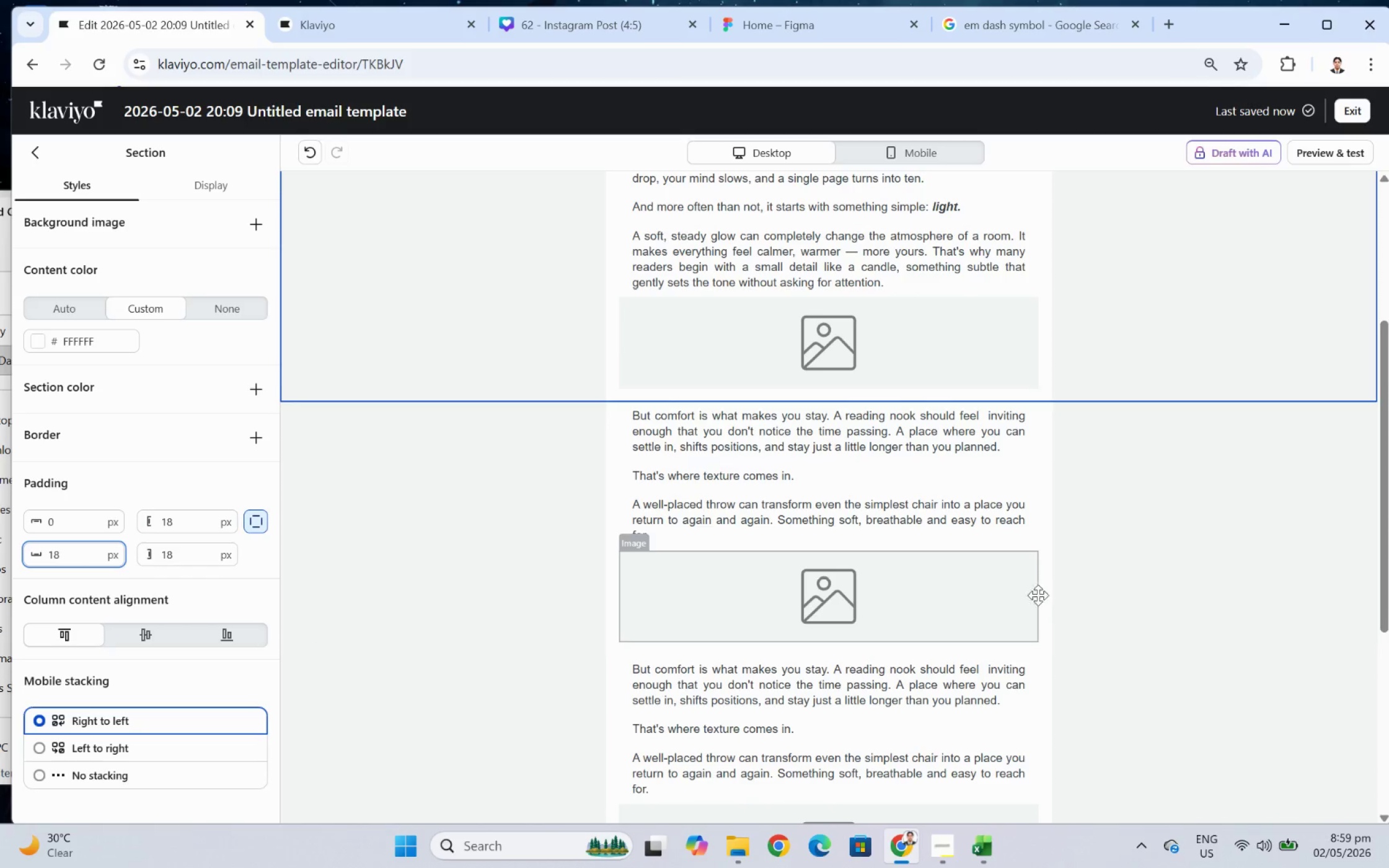 
left_click([1222, 685])
 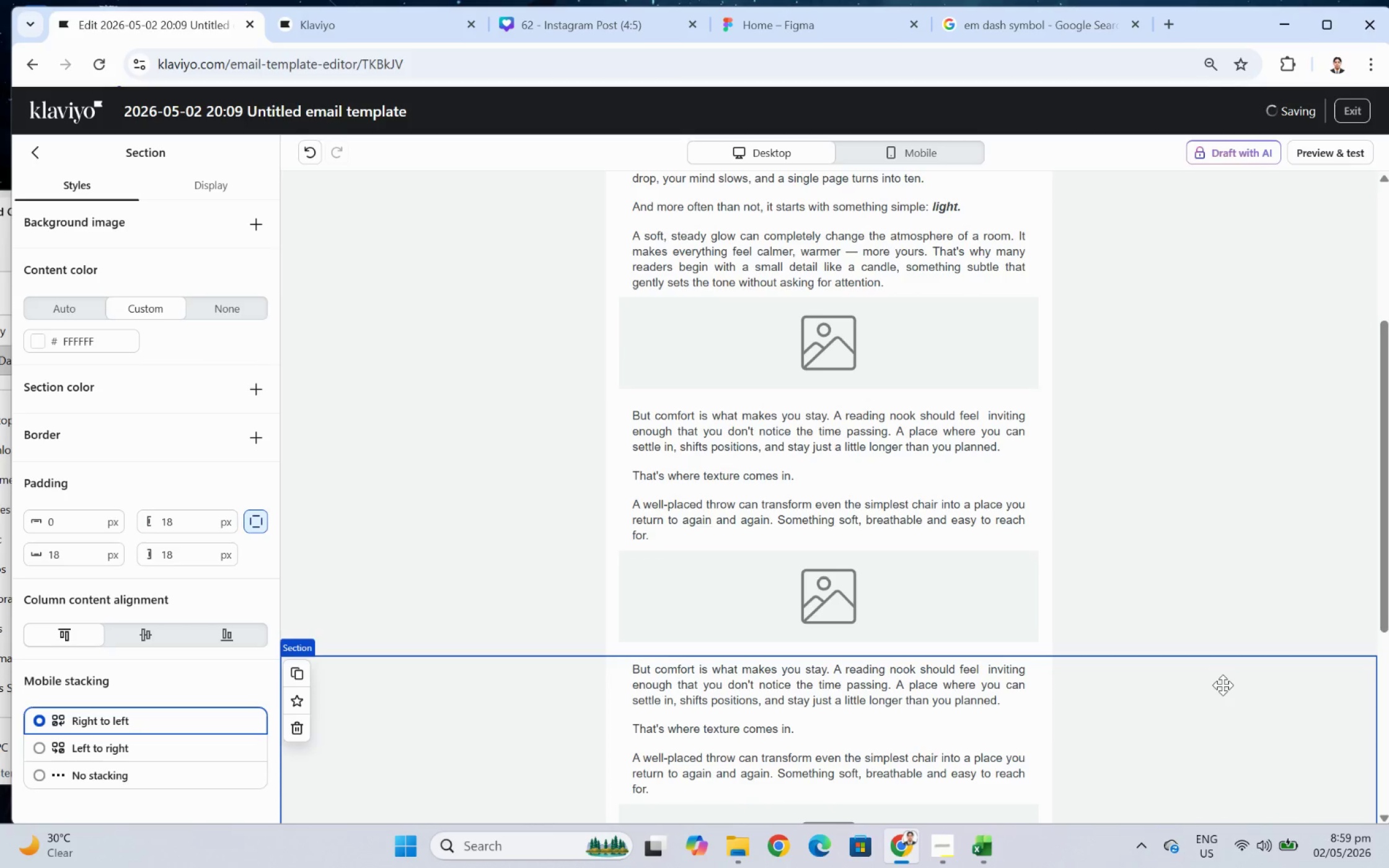 
scroll: coordinate [1222, 685], scroll_direction: down, amount: 3.0
 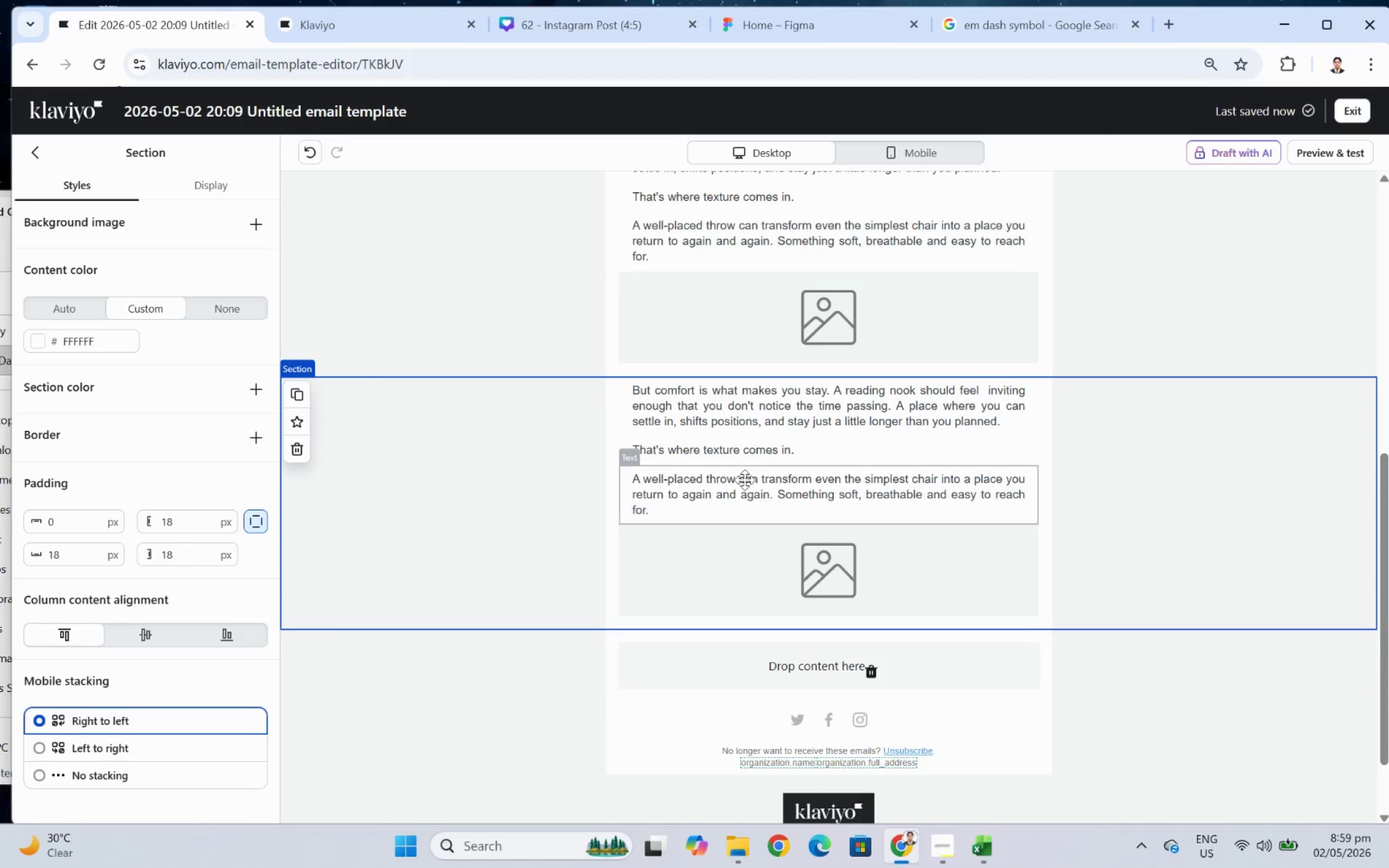 
left_click([745, 432])
 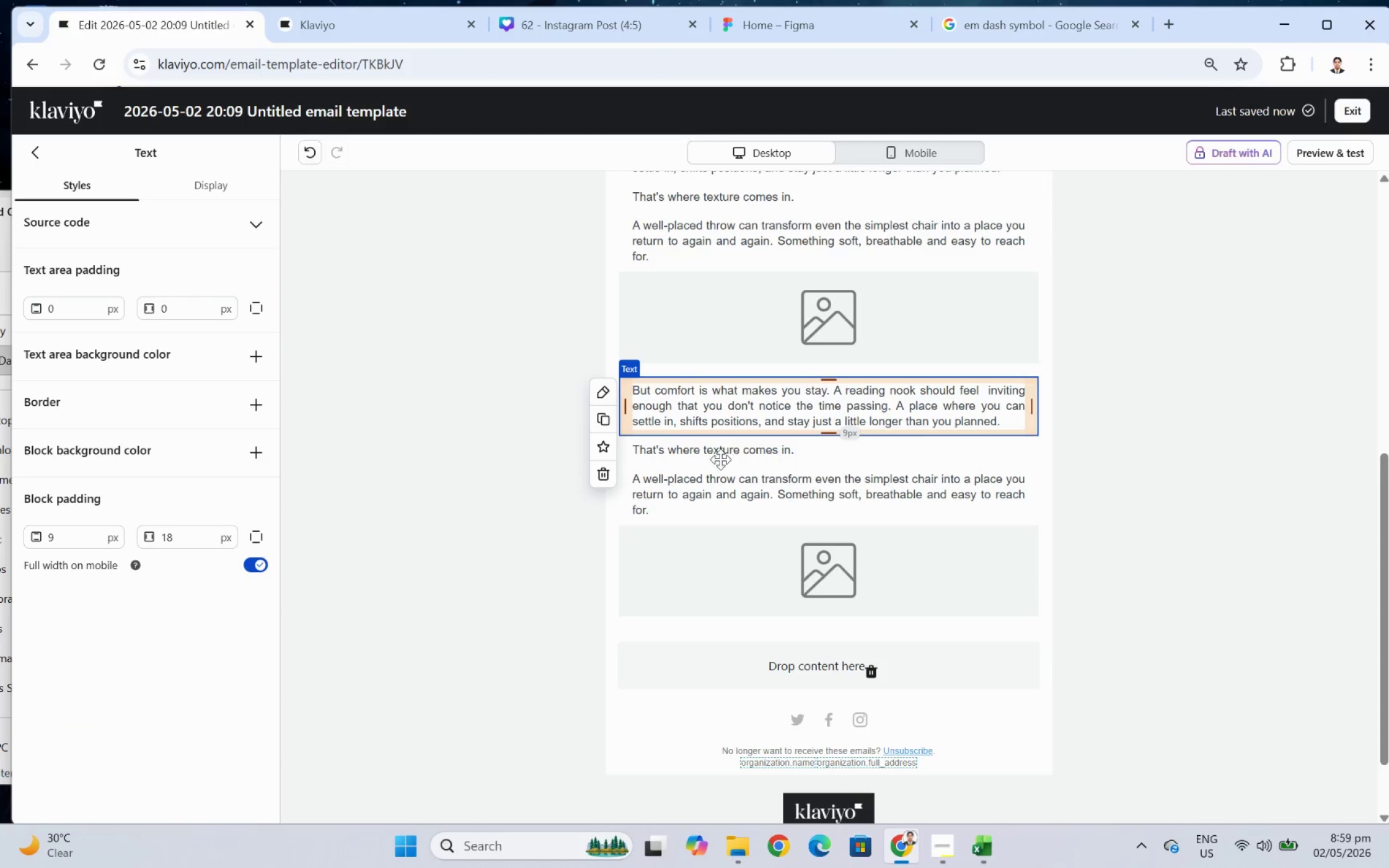 
left_click([717, 485])
 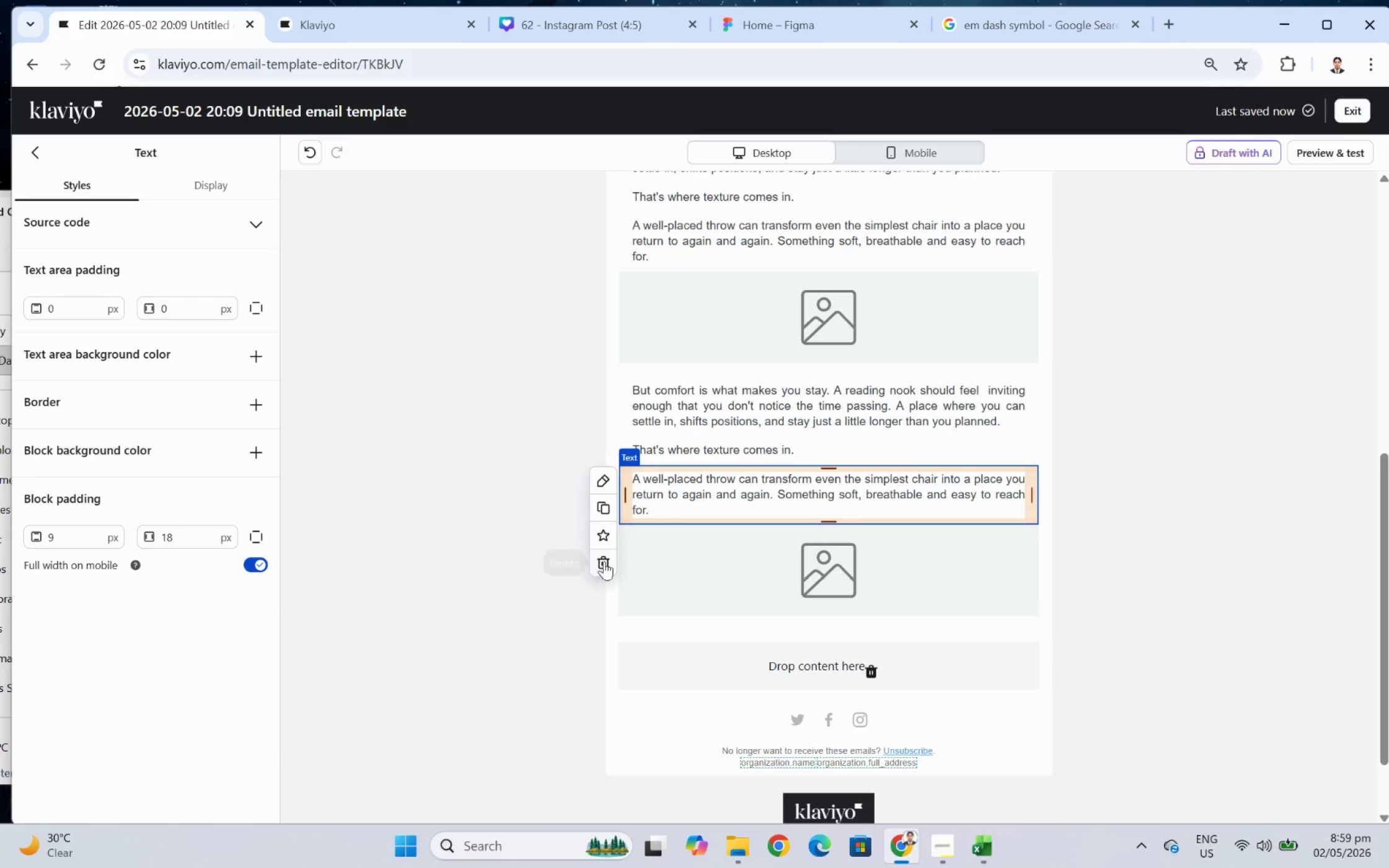 
left_click([606, 561])
 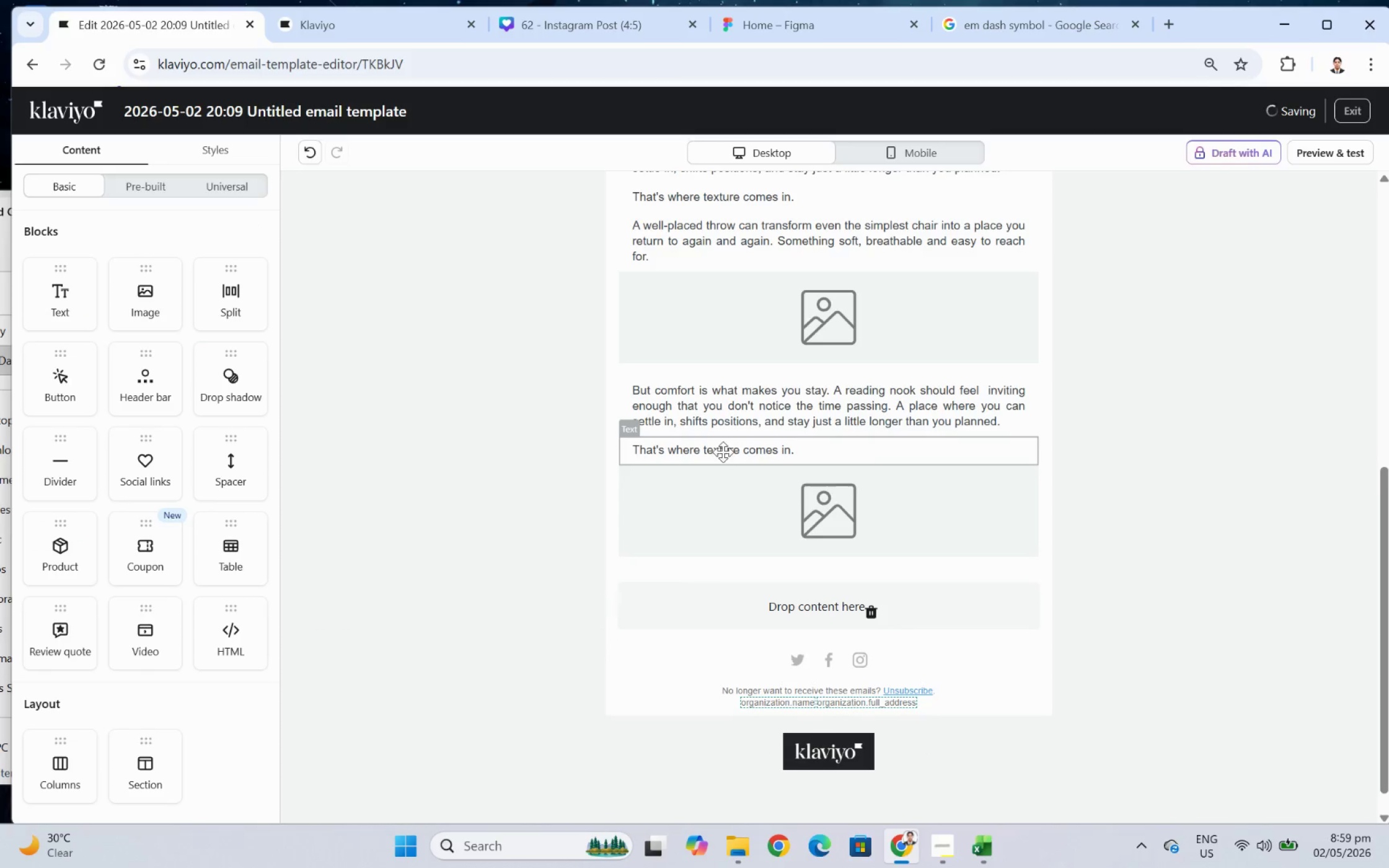 
left_click([723, 449])
 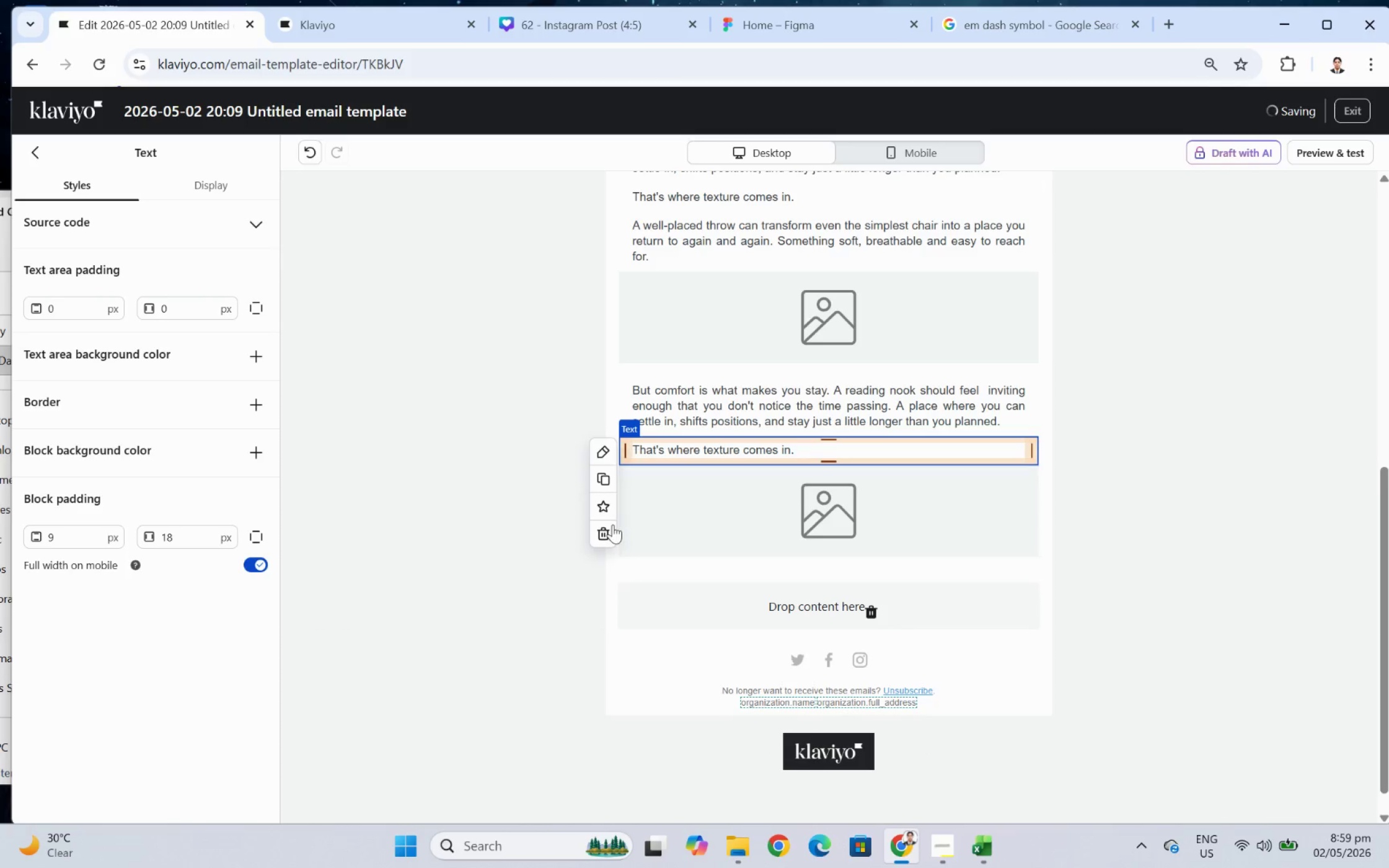 
left_click([611, 530])
 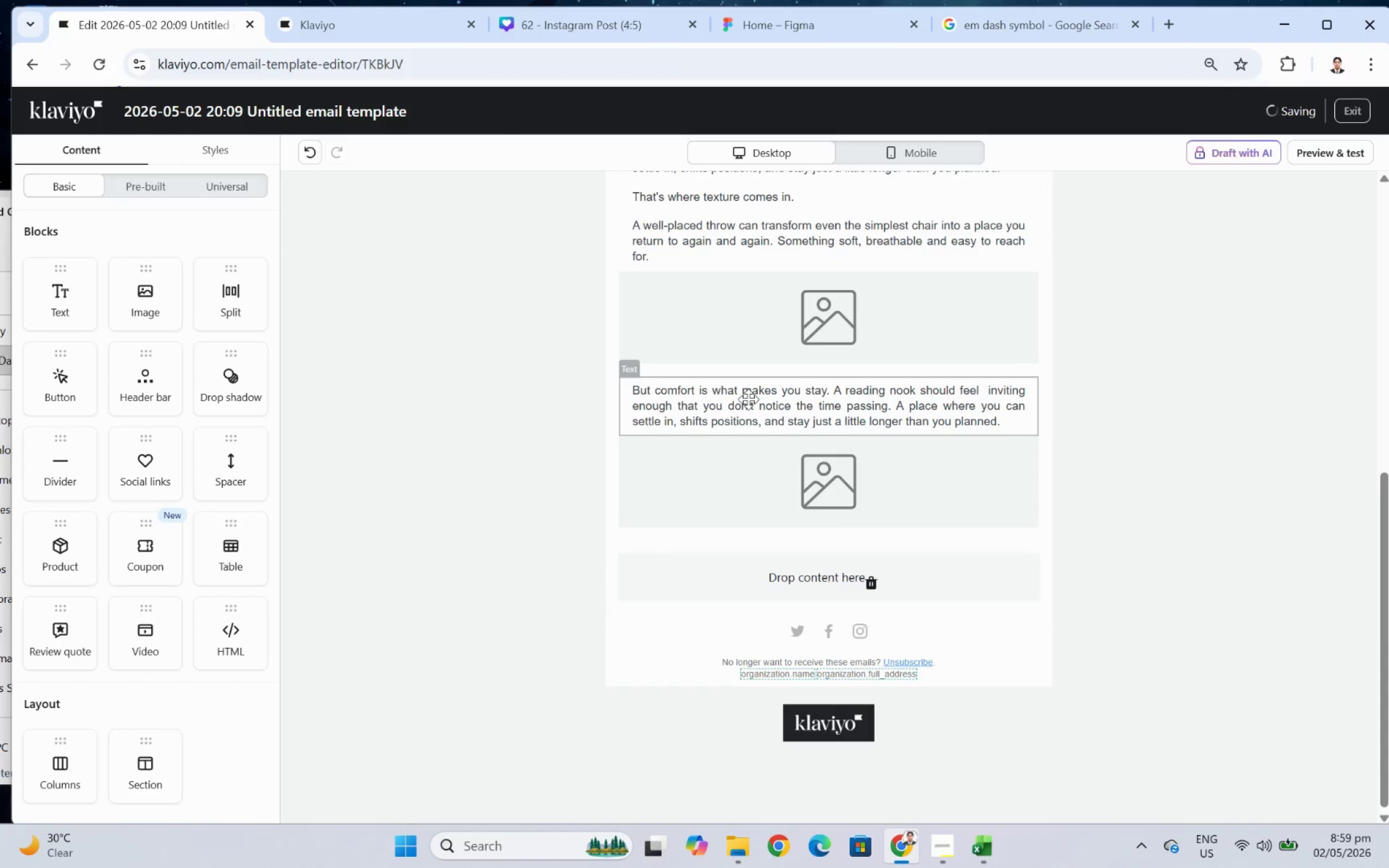 
double_click([748, 399])
 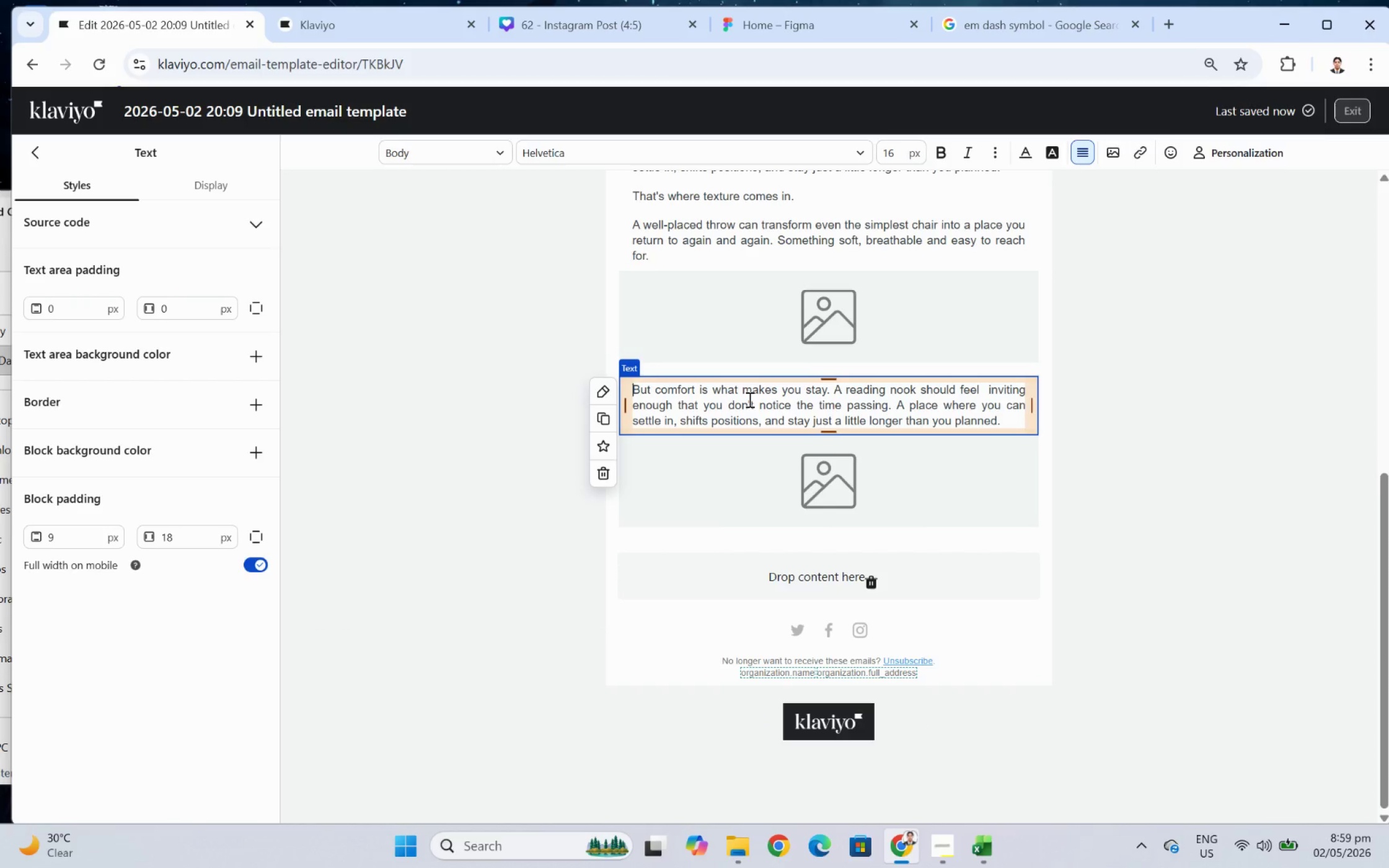 
double_click([748, 399])
 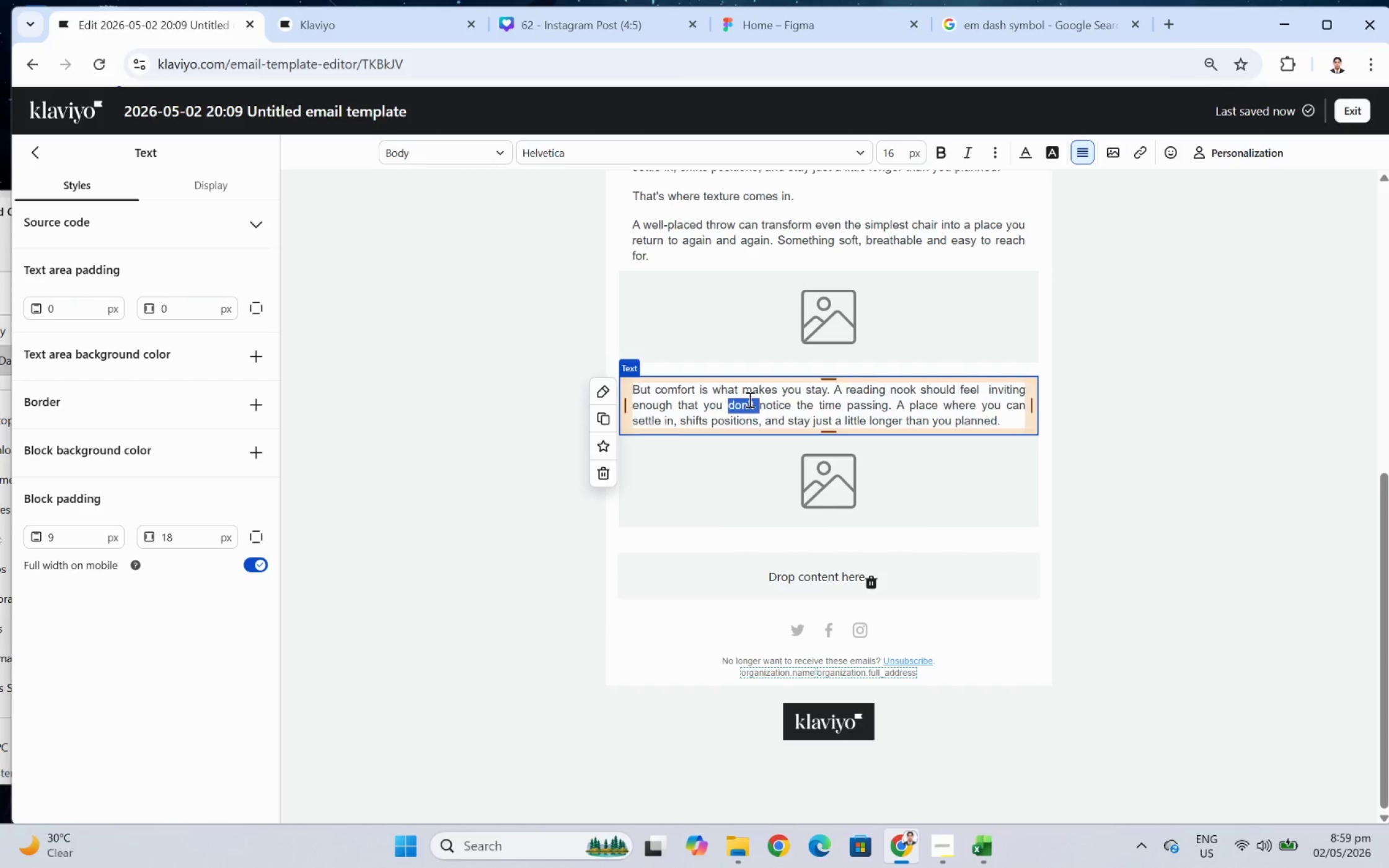 
triple_click([748, 399])
 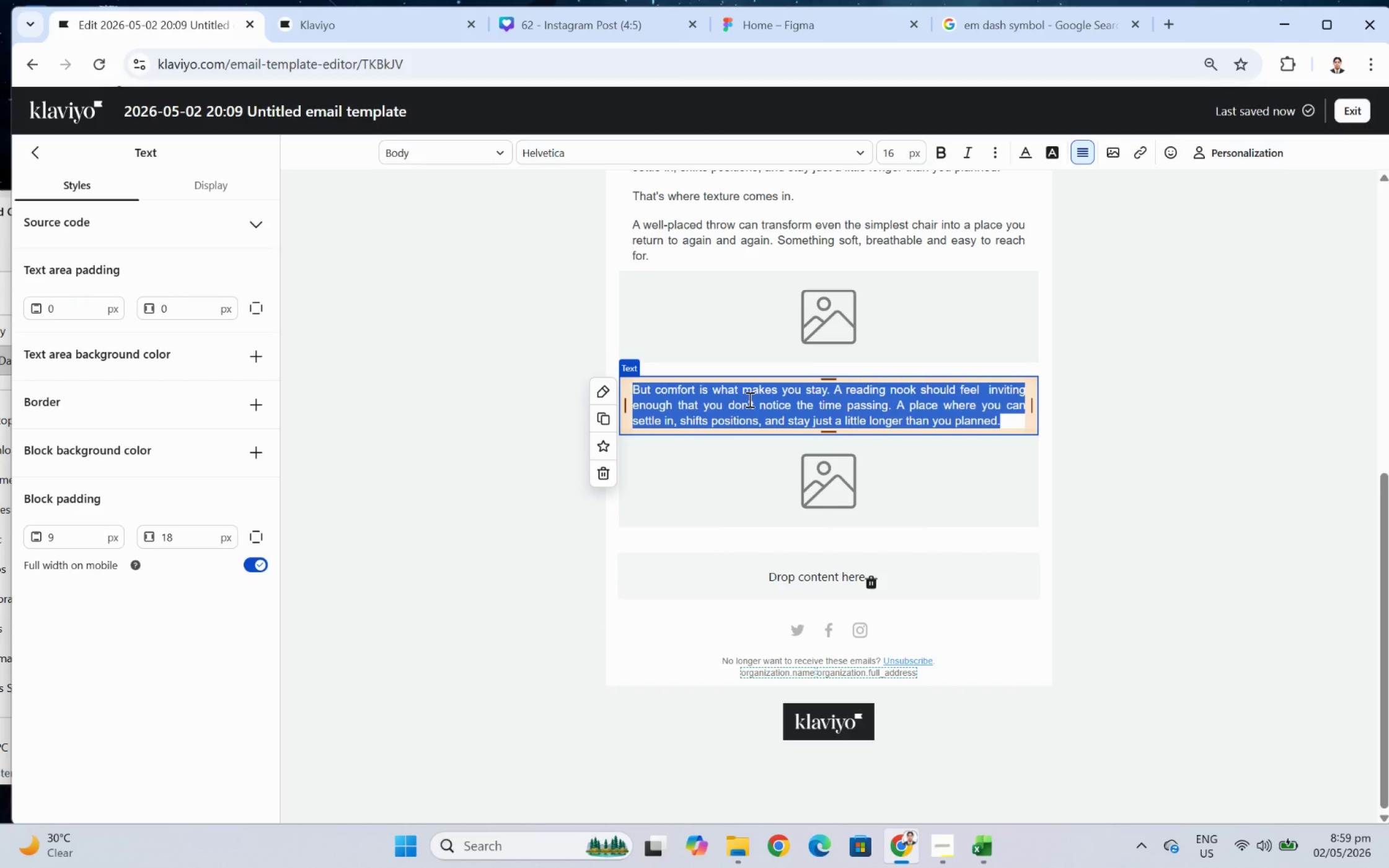 
wait(28.14)
 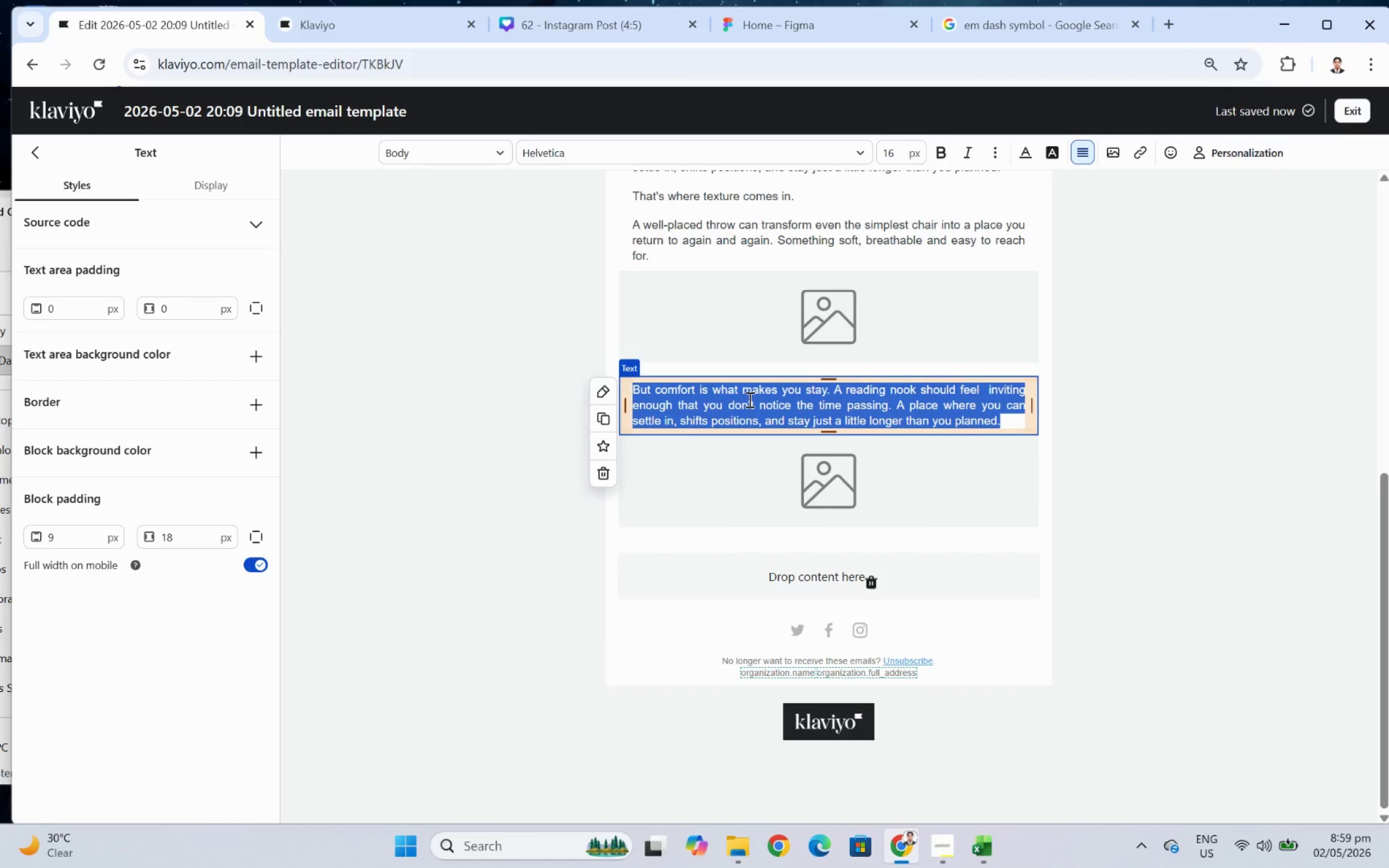 
type(Then there;s )
key(Backspace)
key(Backspace)
key(Backspace)
key(Backspace)
type(e's the quiet structure of the space)
 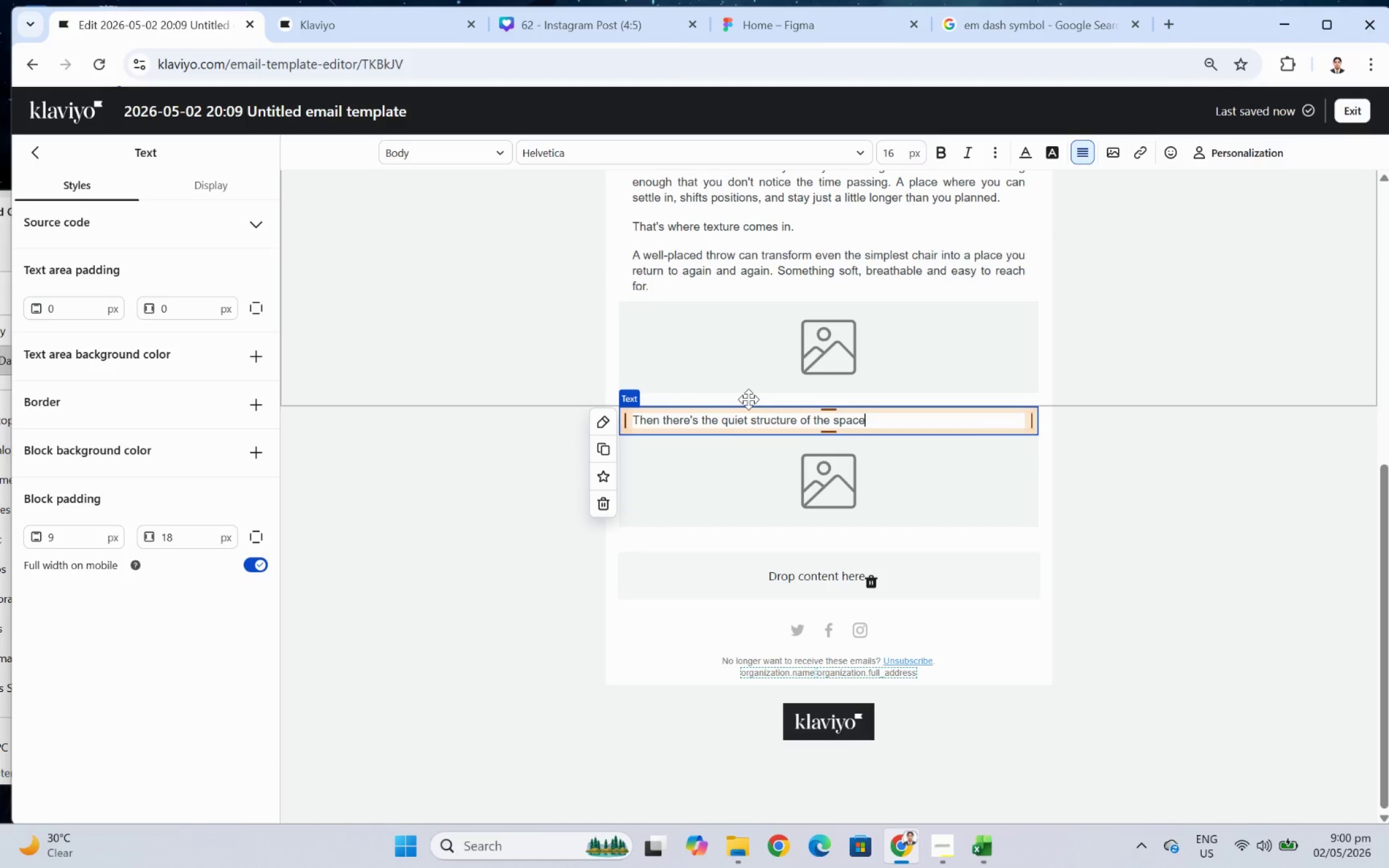 
key(Space)
 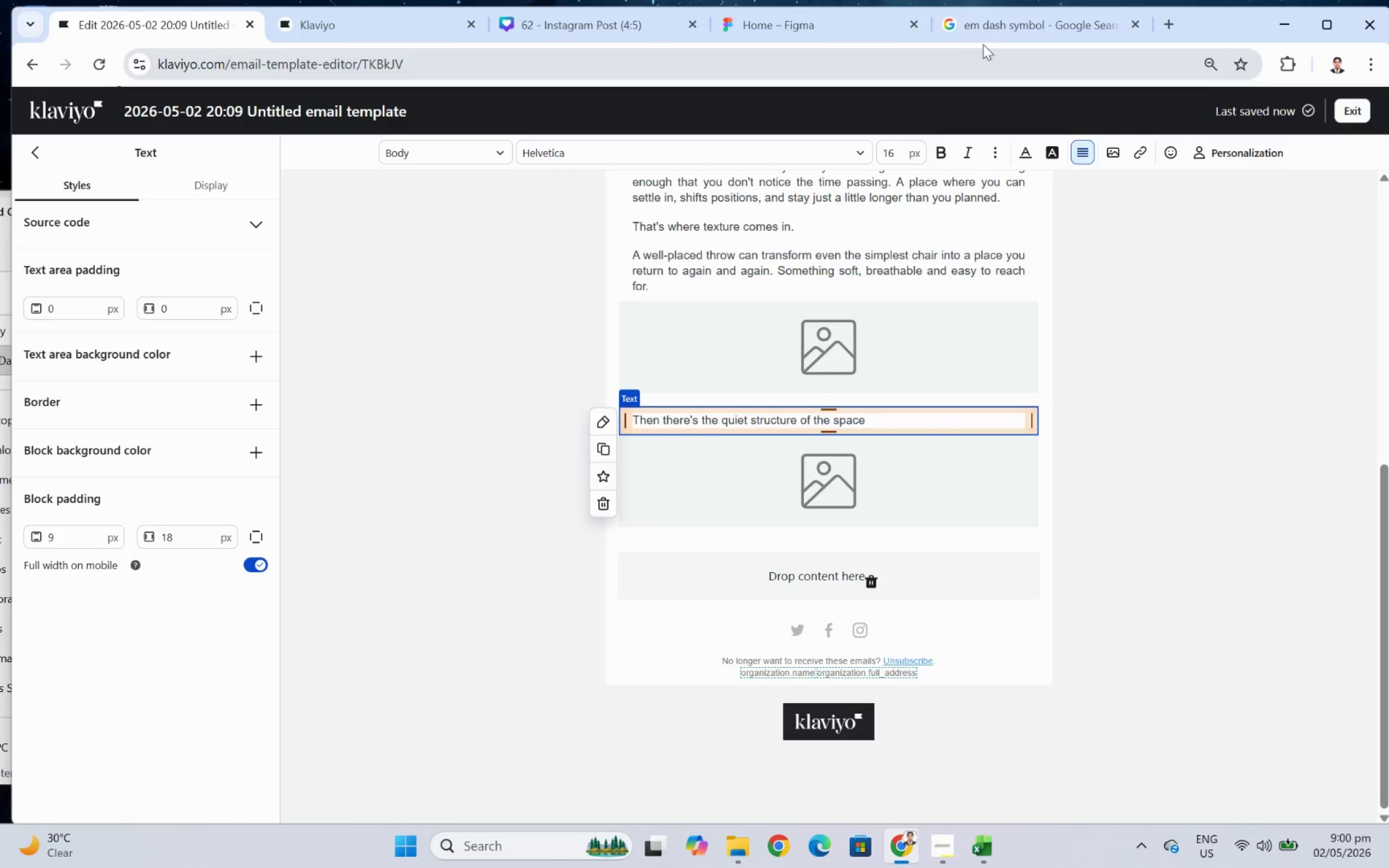 
left_click([988, 35])
 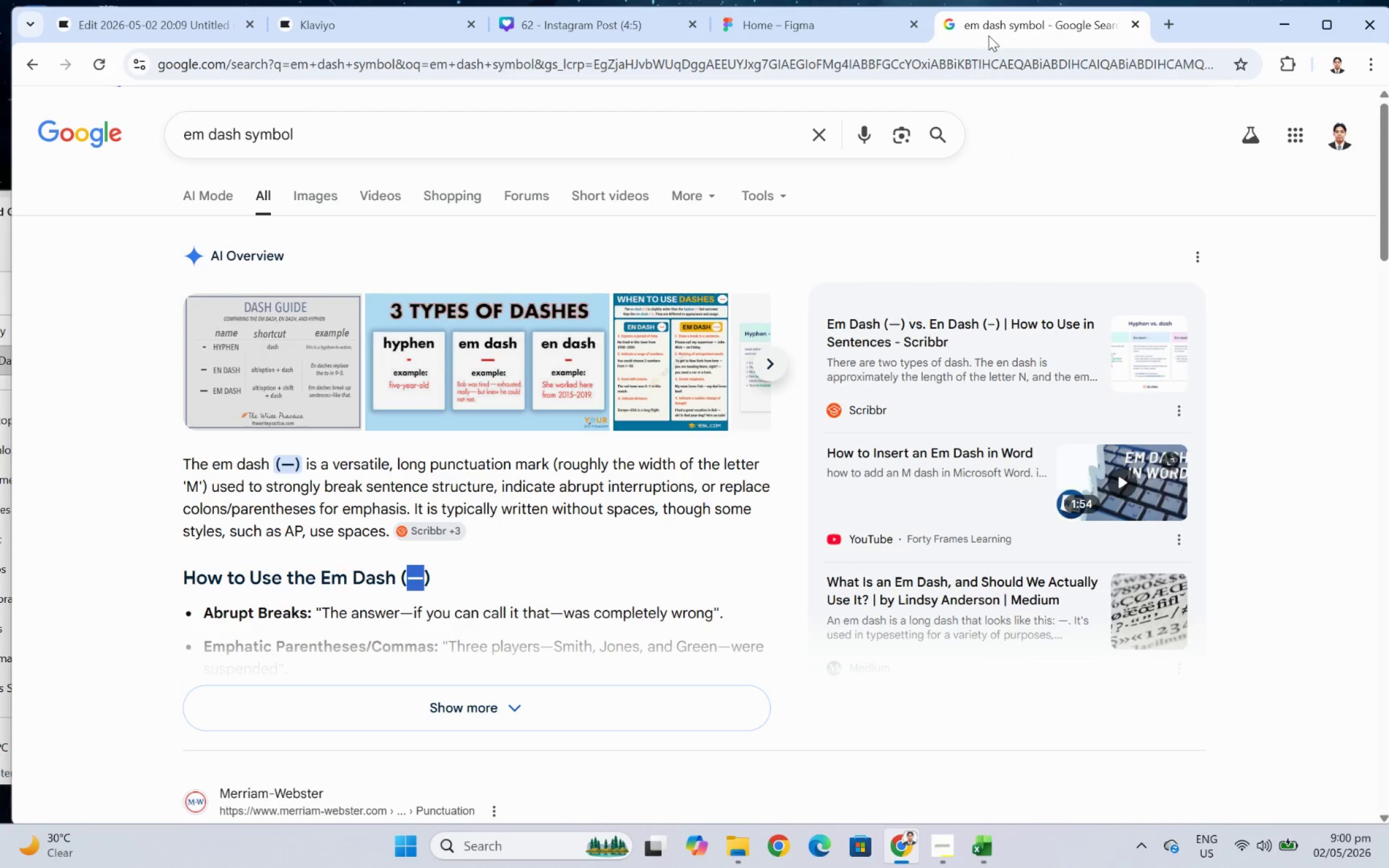 
key(Control+C)
 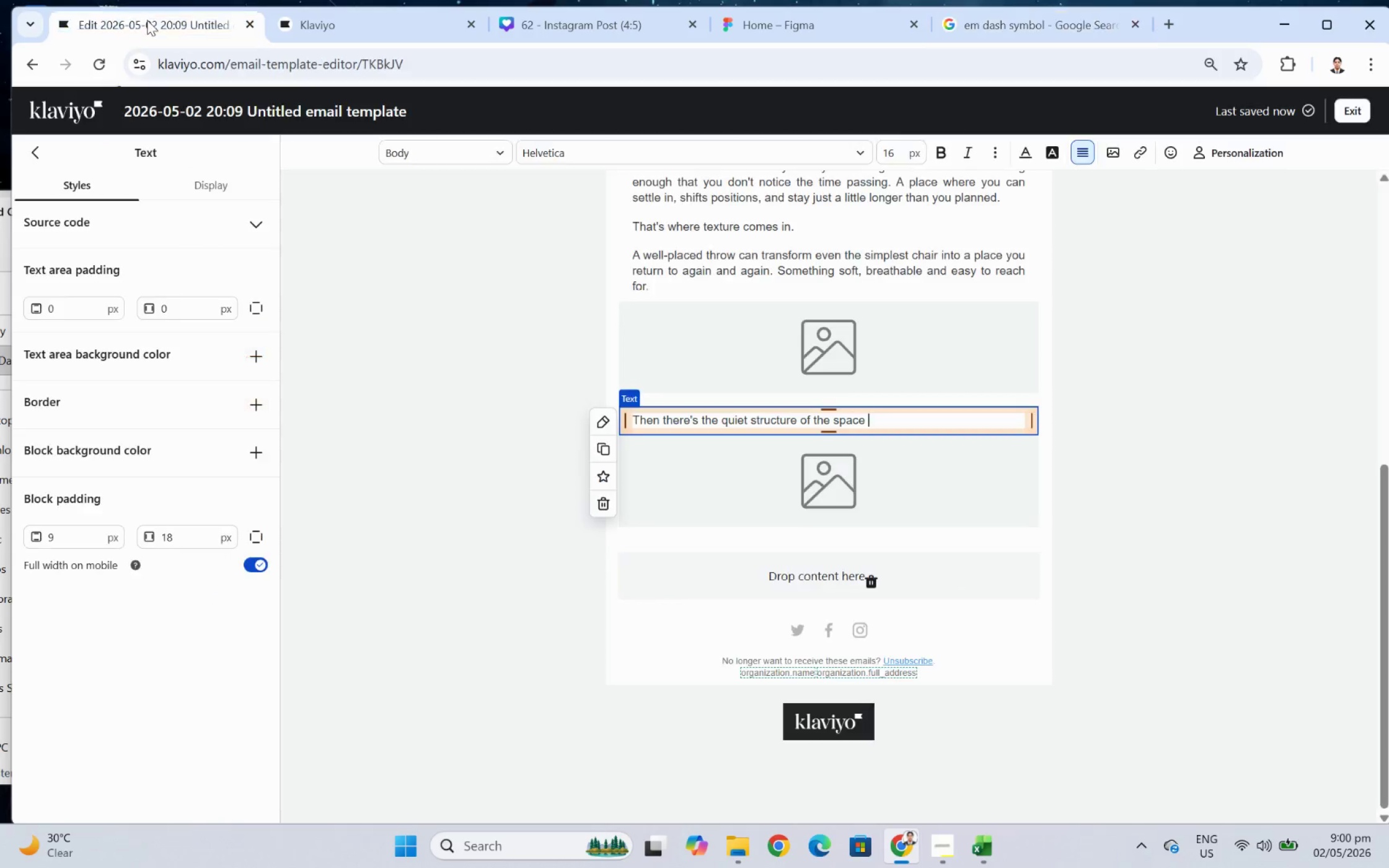 
key(Control+ControlLeft)
 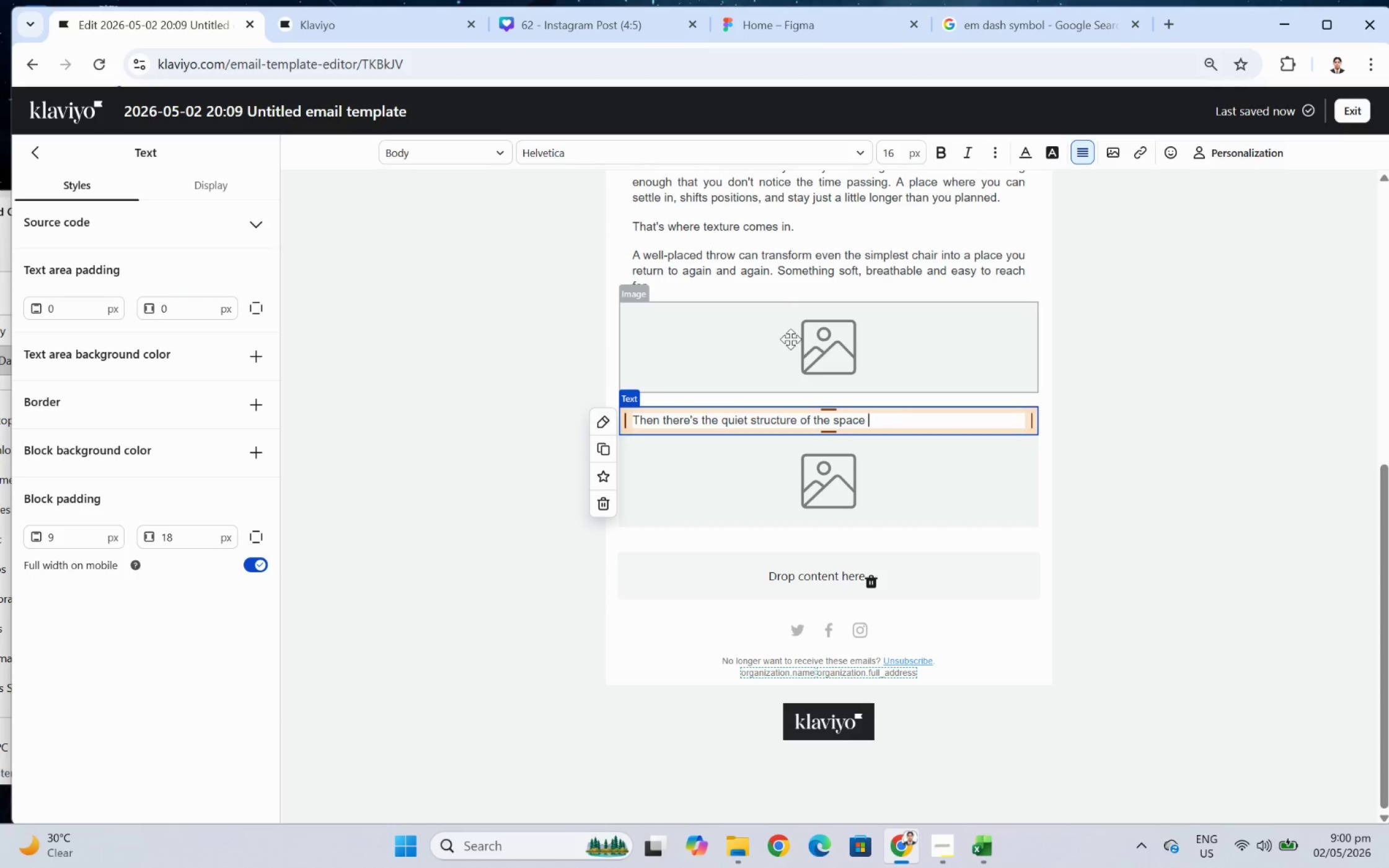 
key(Control+V)
 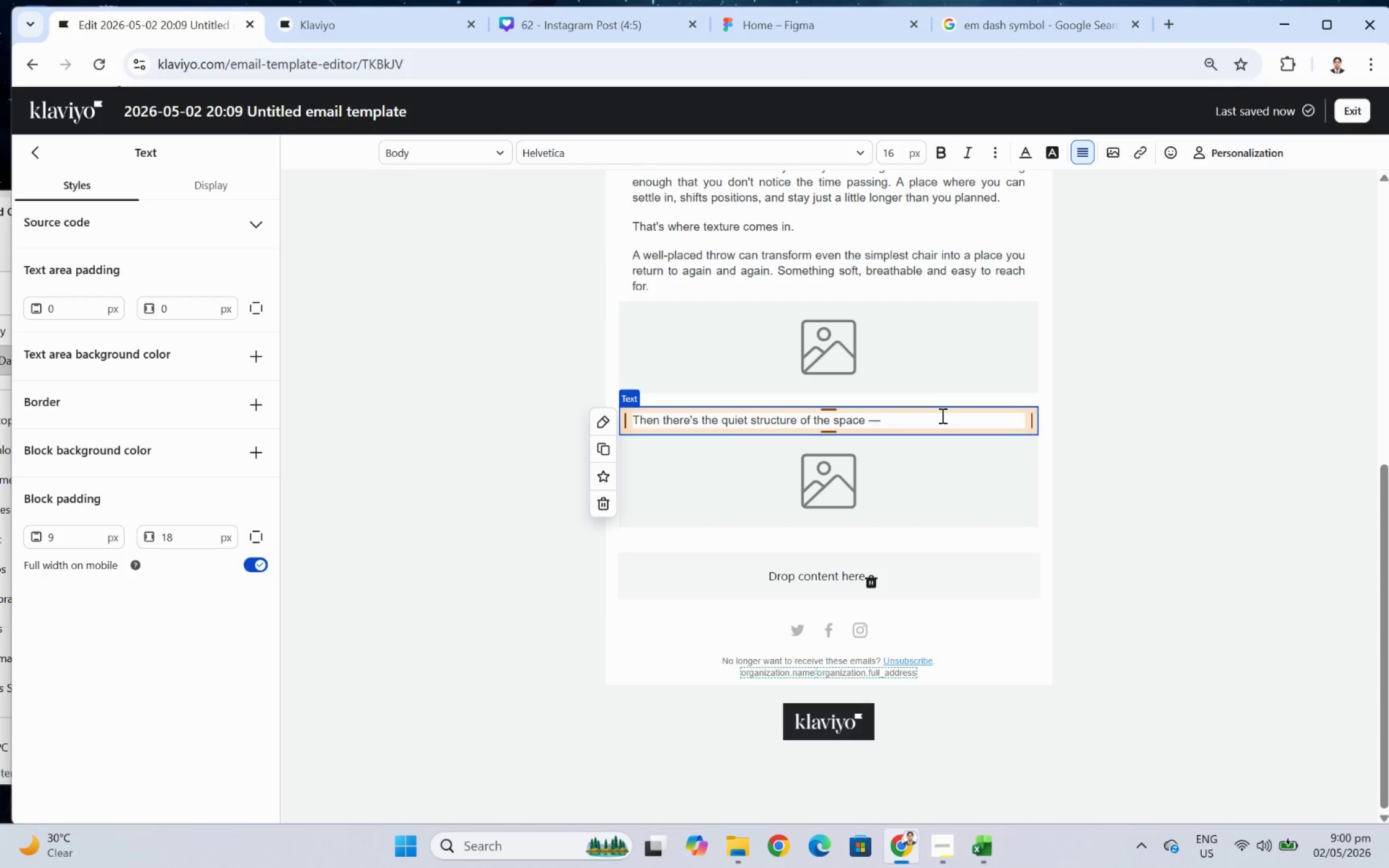 
key(Space)
 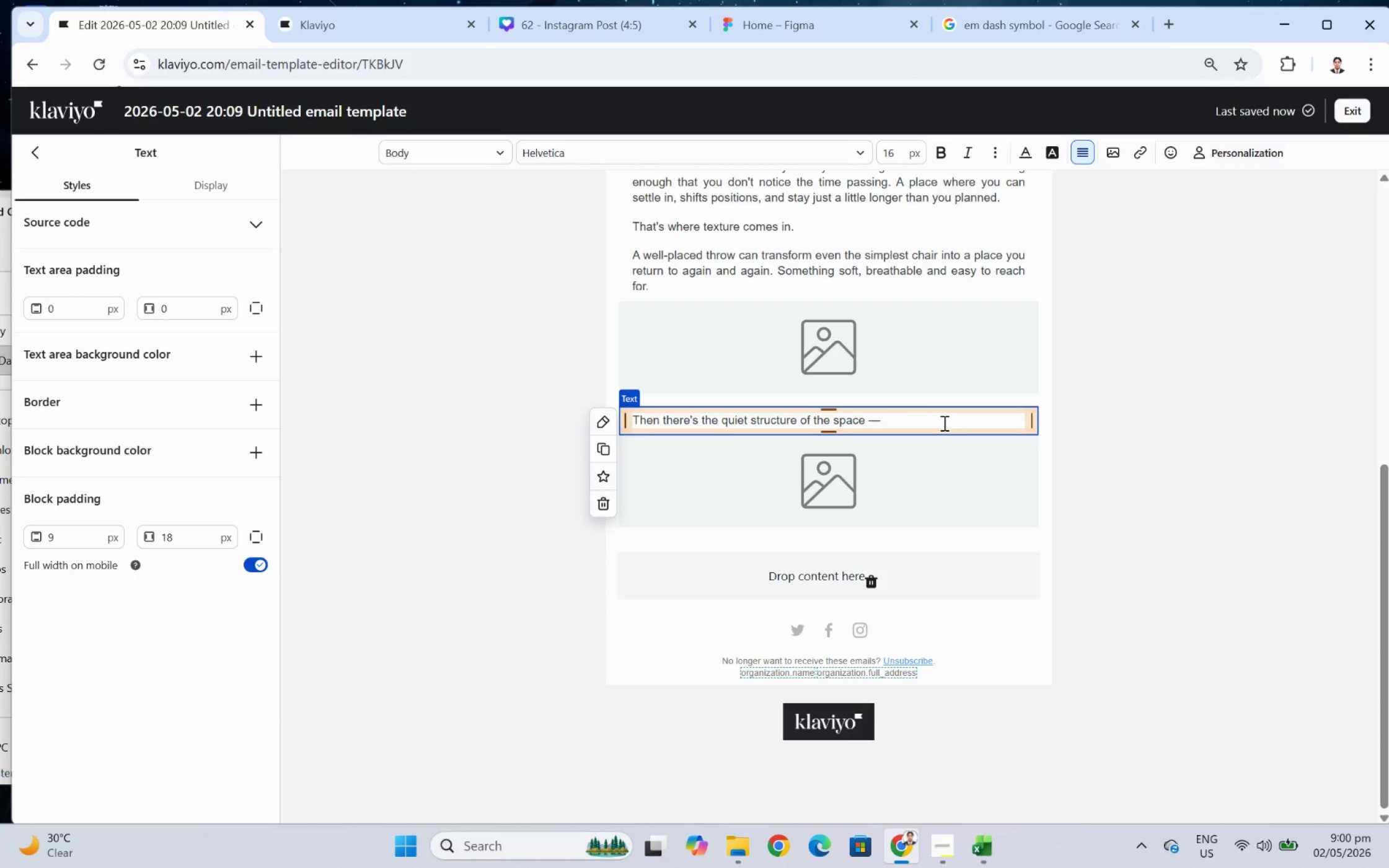 
type(the small etails that make it frrl)
key(Backspace)
key(Backspace)
key(Backspace)
type(el)
key(Backspace)
type(el complete.)
 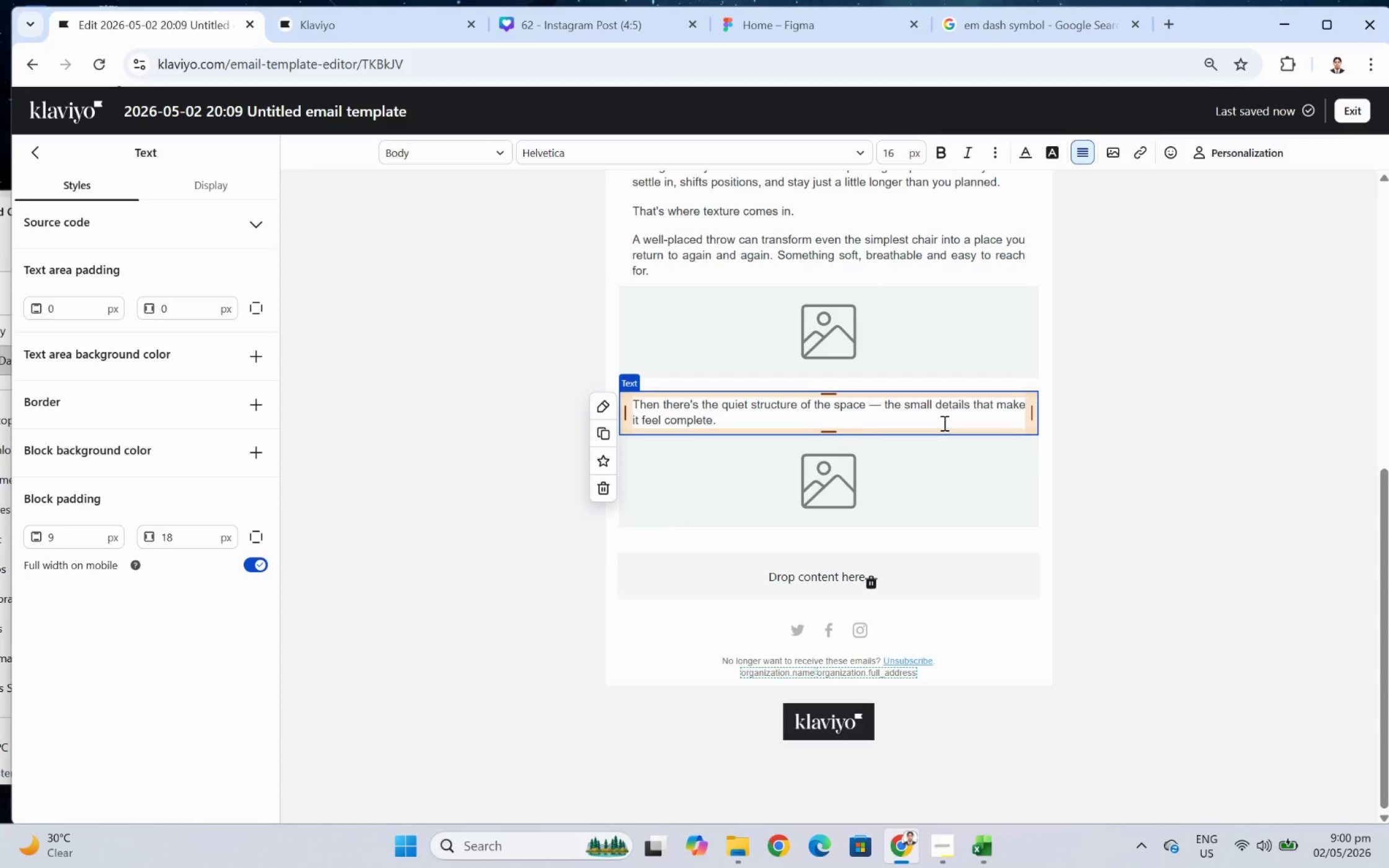 
hold_key(key=D, duration=0.33)
 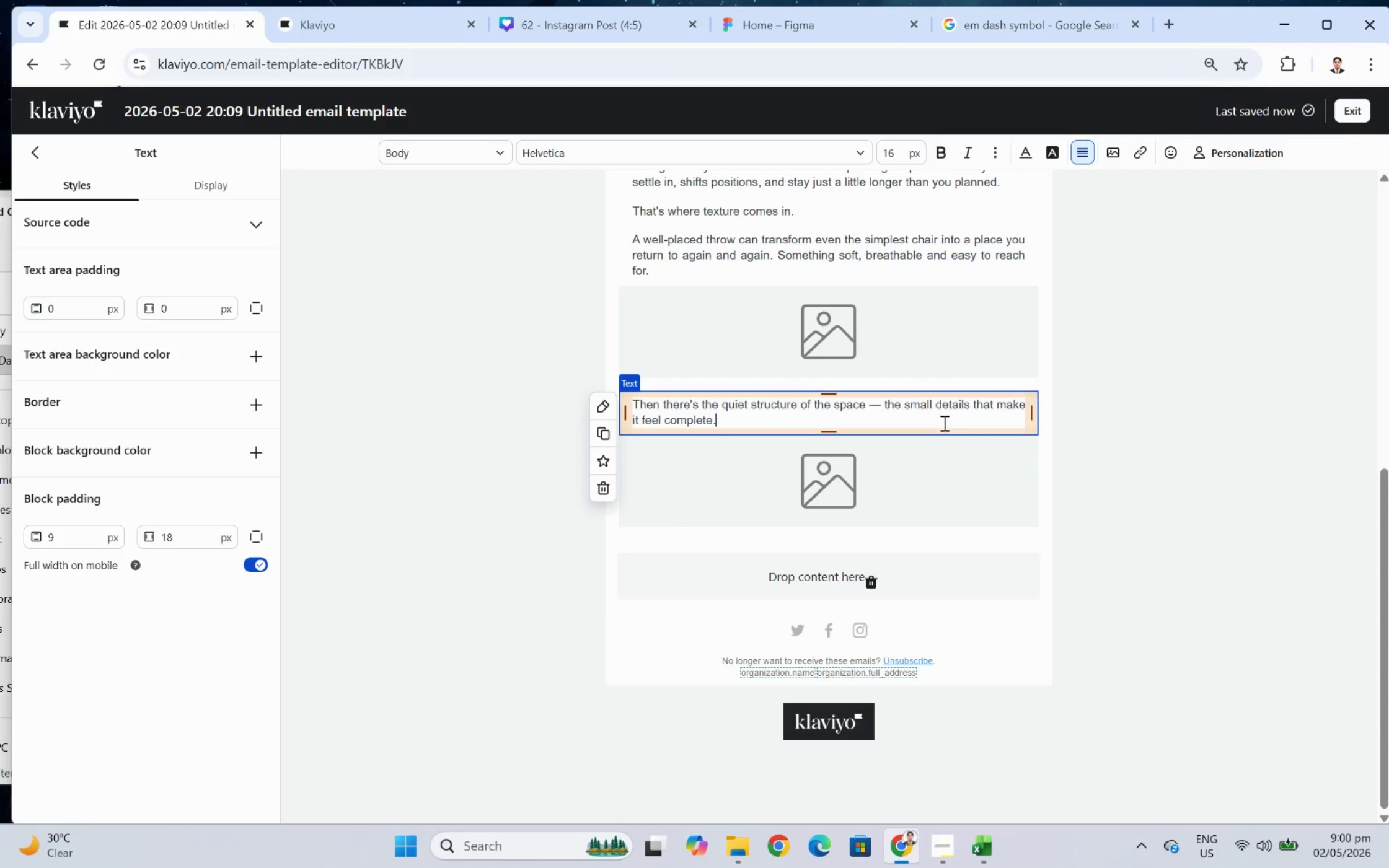 
wait(7.48)
 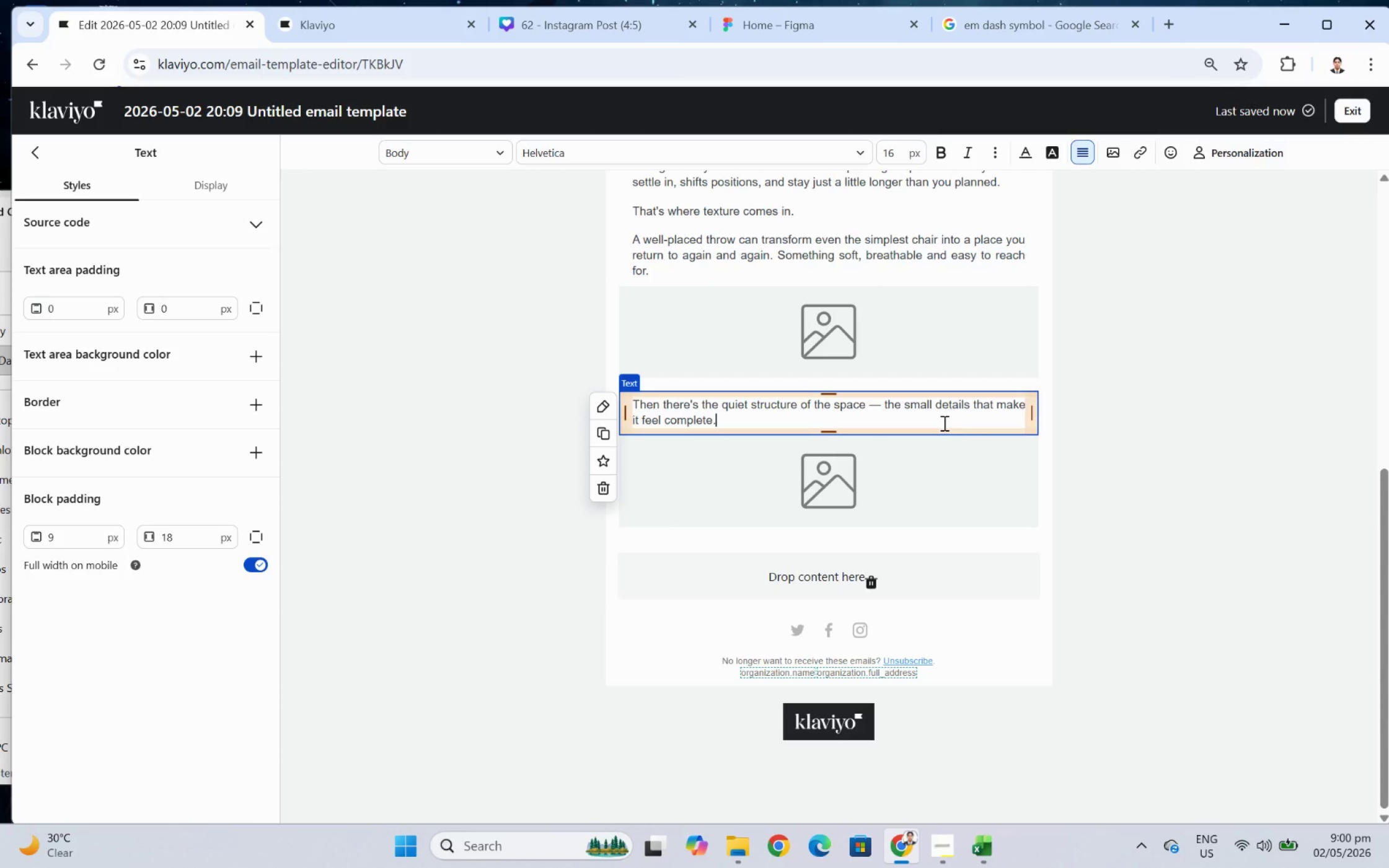 
key(Space)
 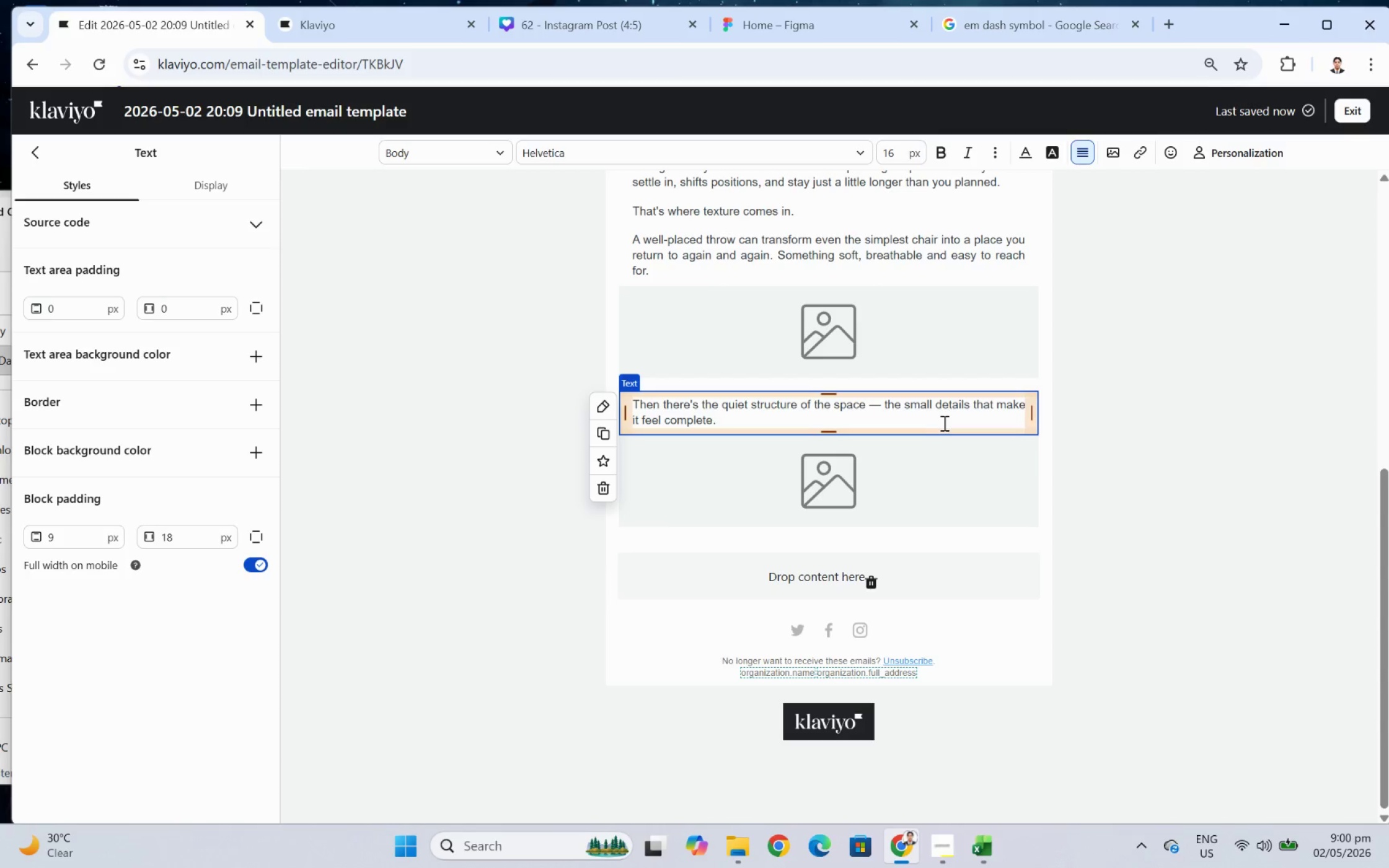 
key(Backspace)
 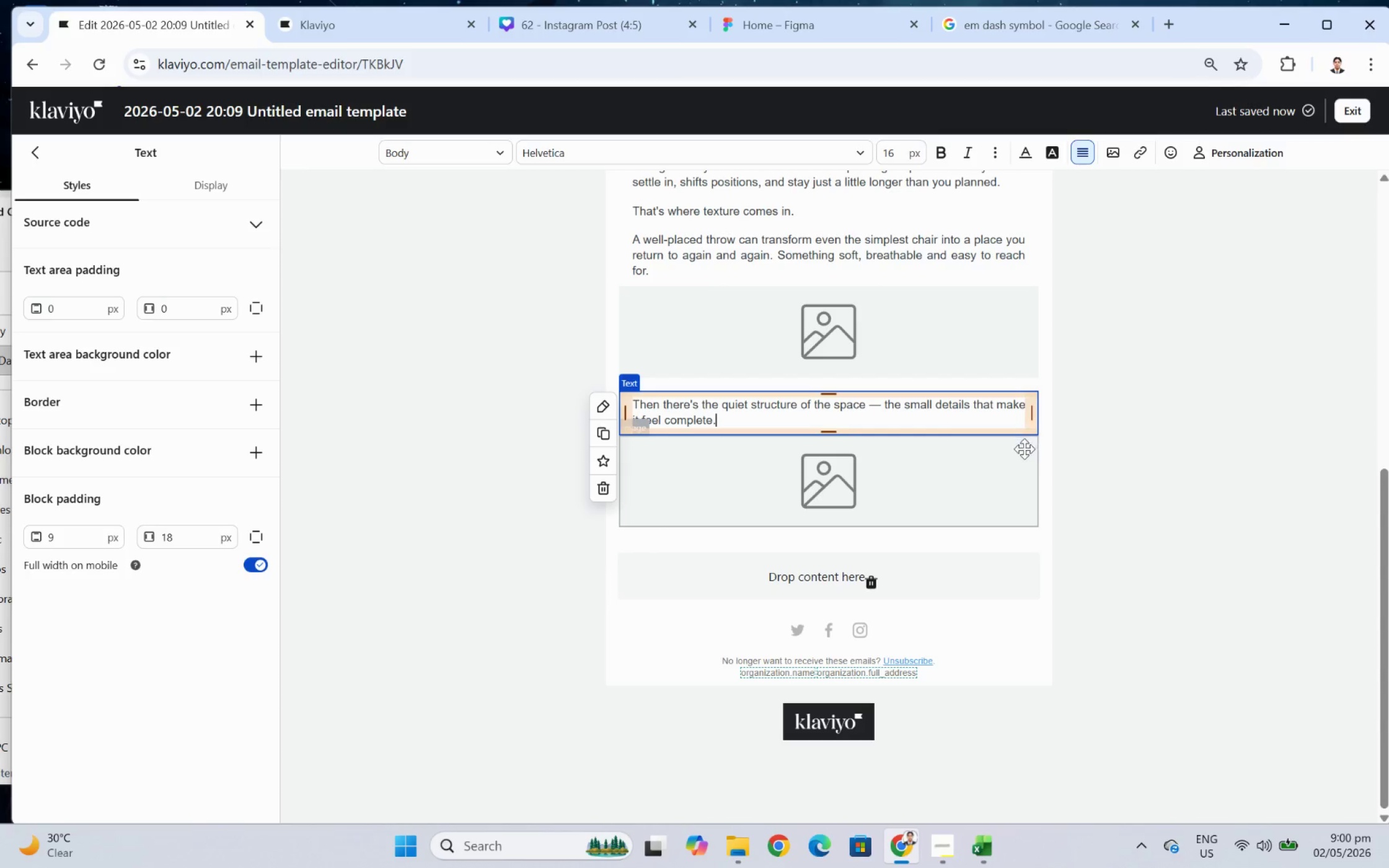 
left_click([1157, 433])
 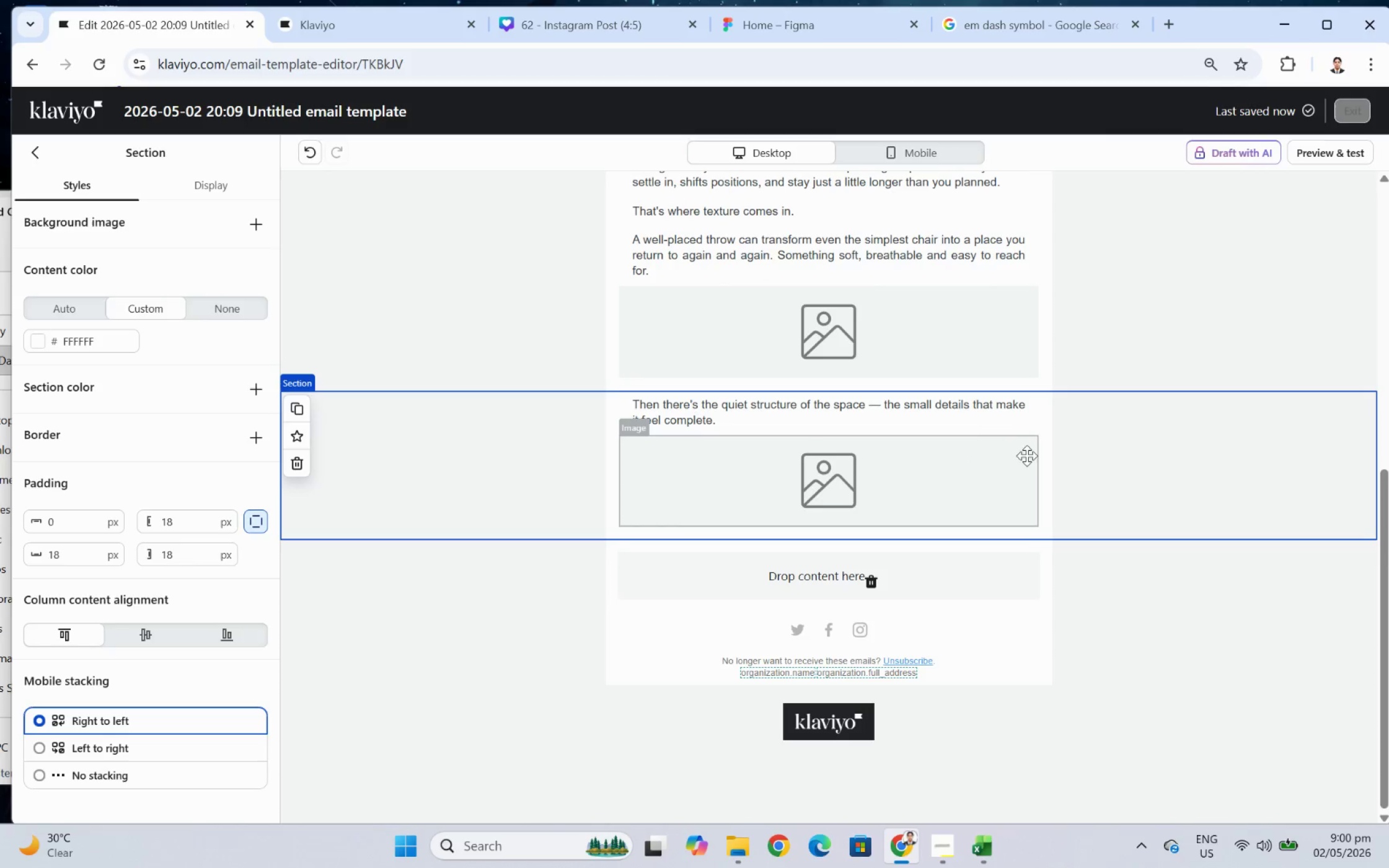 
left_click([998, 423])
 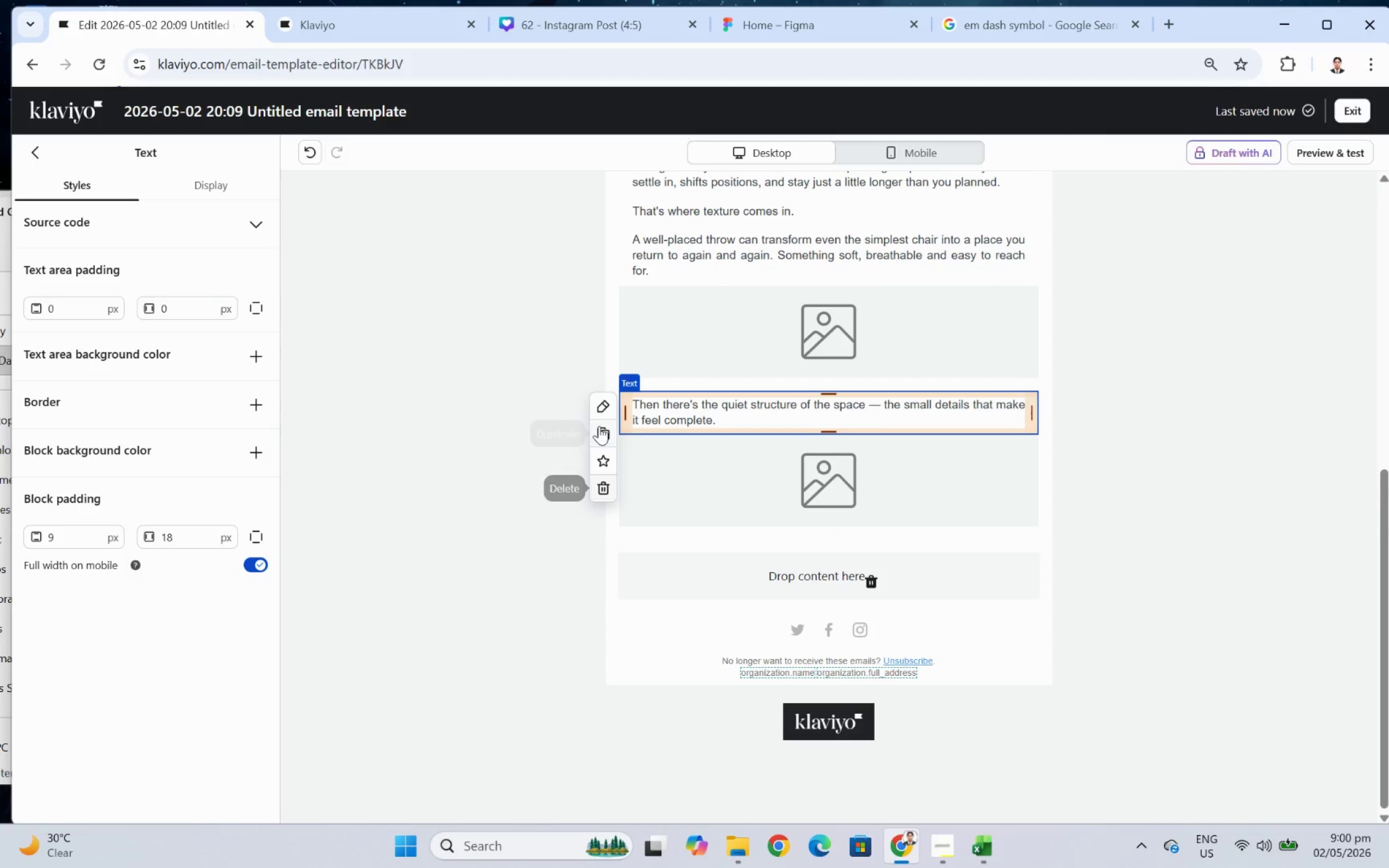 
left_click([601, 427])
 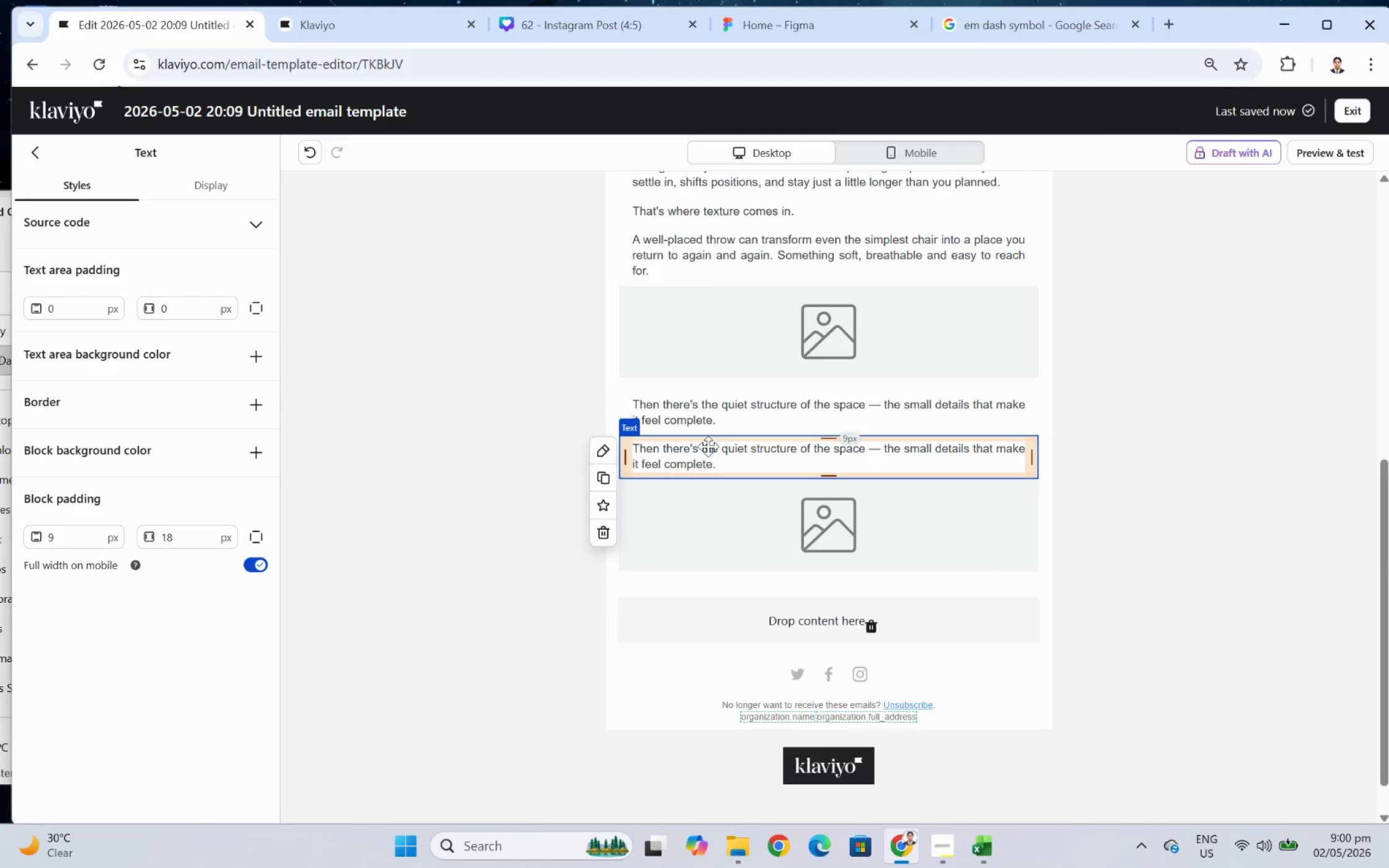 
double_click([710, 451])
 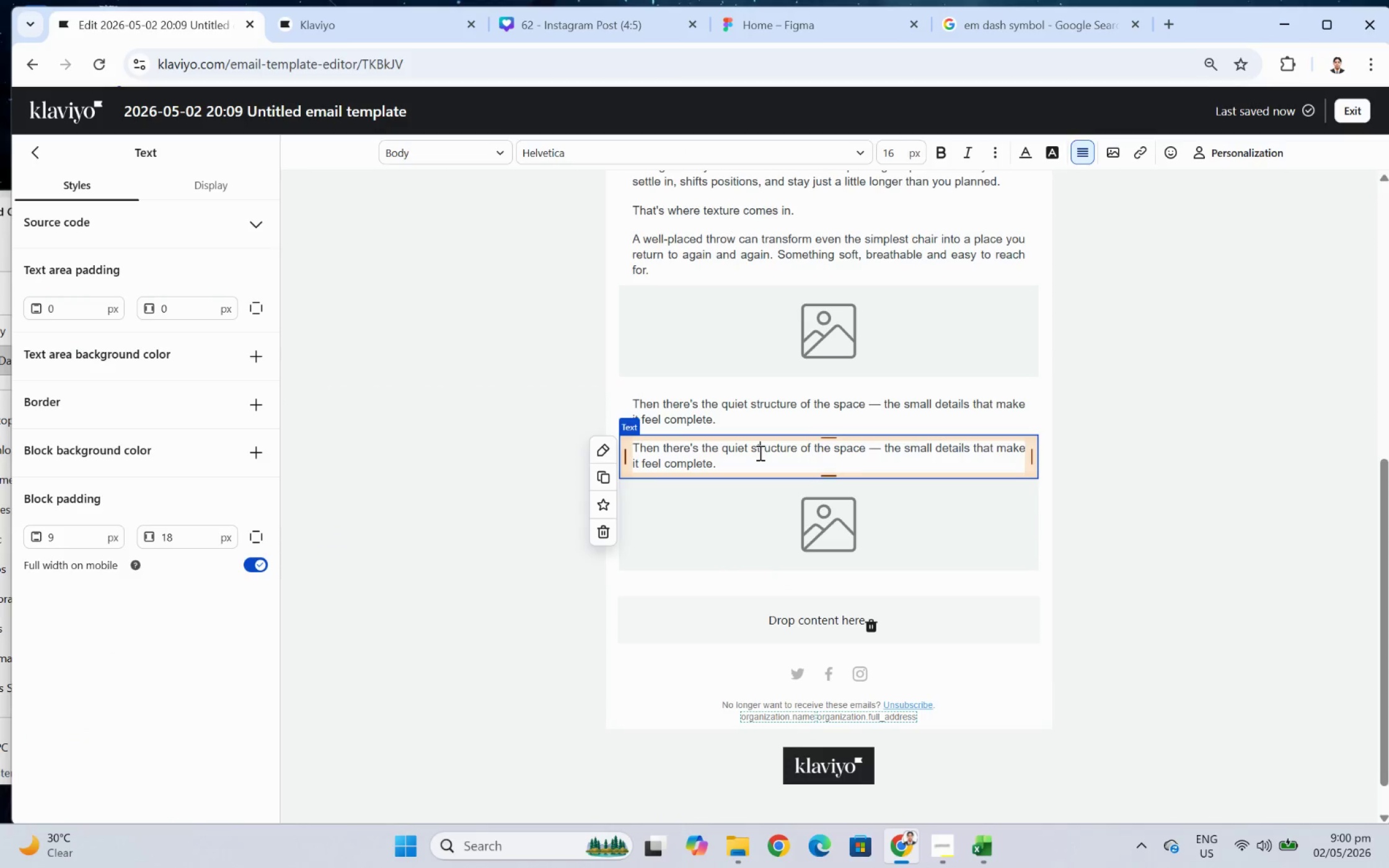 
double_click([759, 452])
 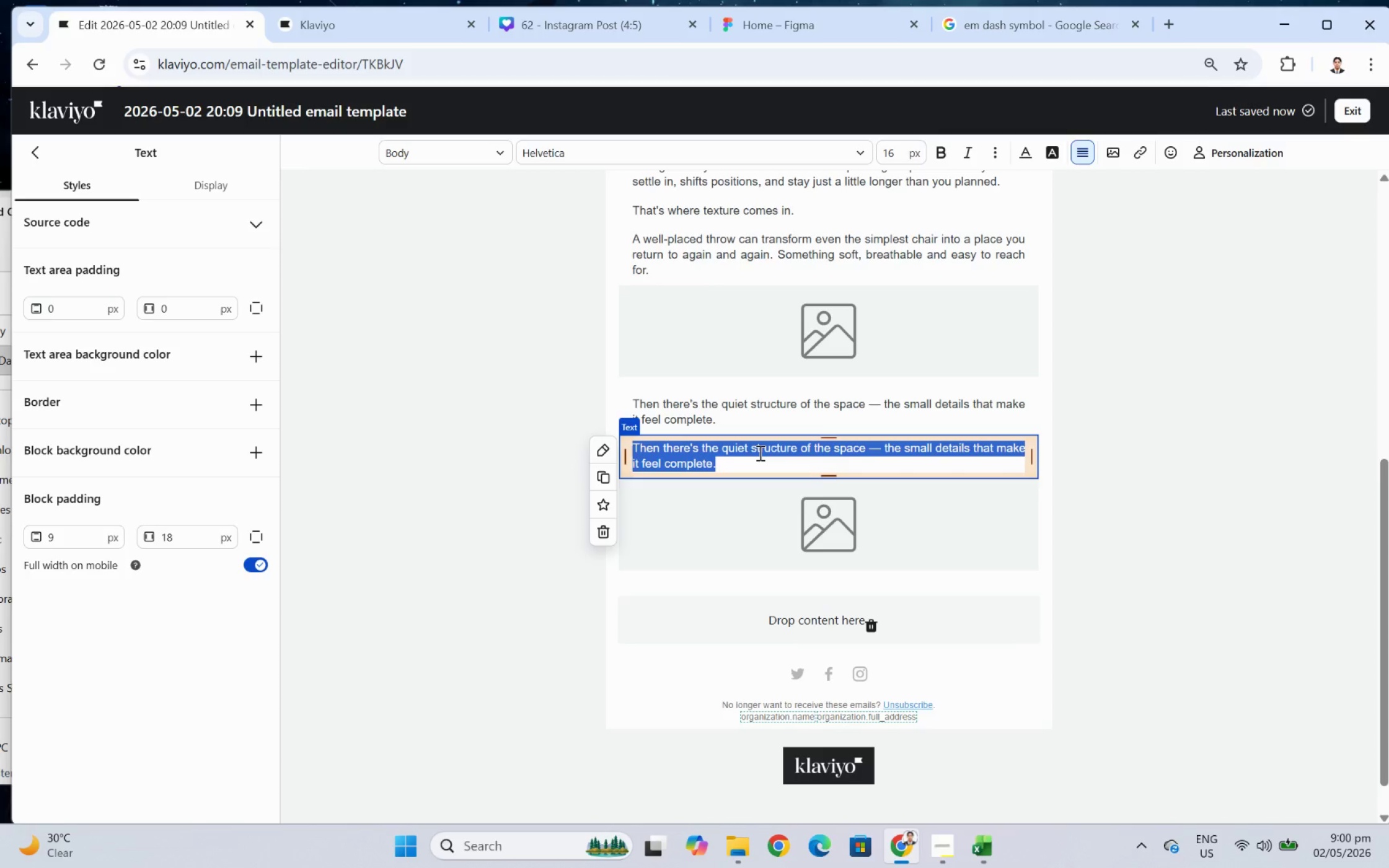 
triple_click([759, 452])
 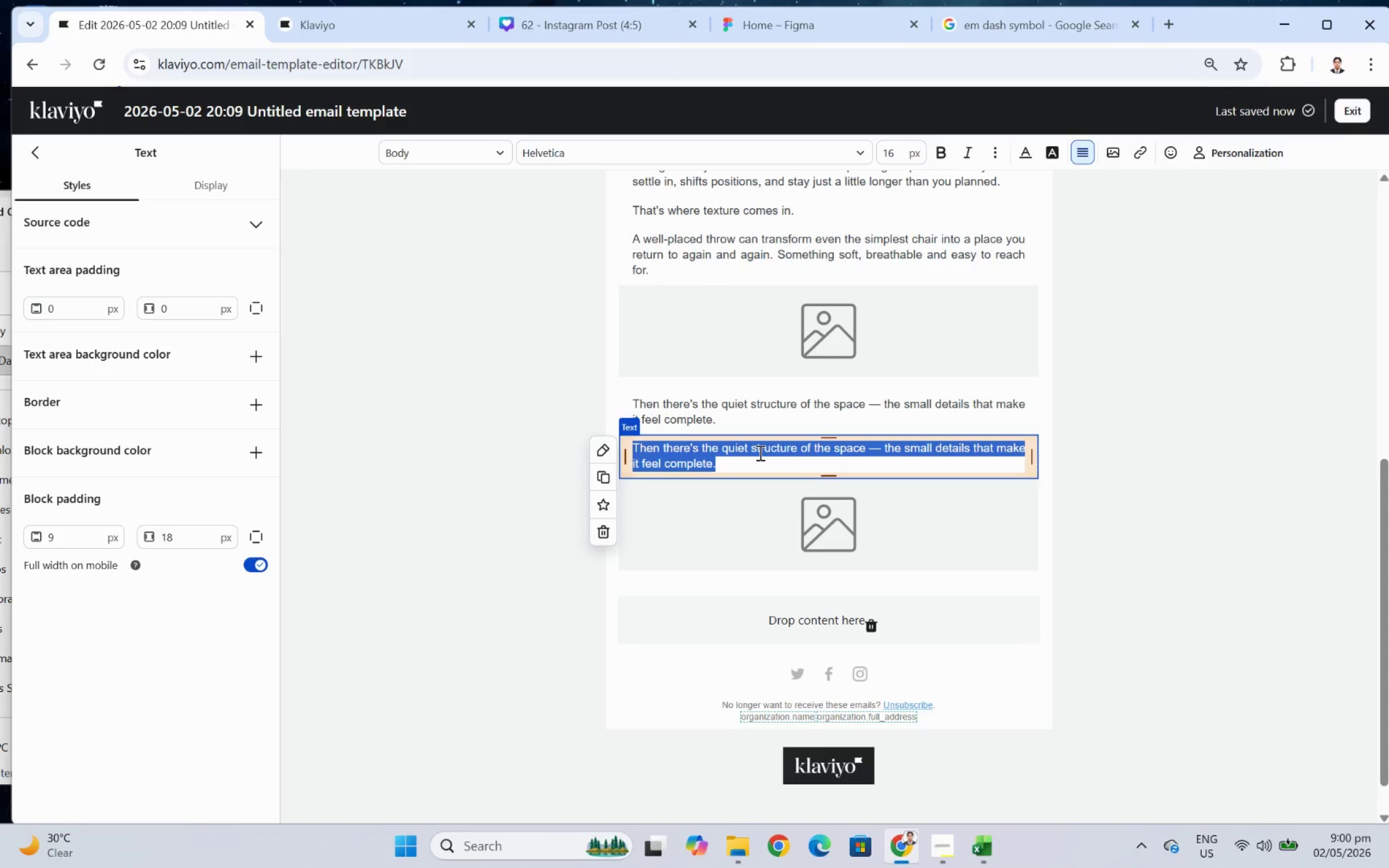 
type(Books stacked with intention. )
 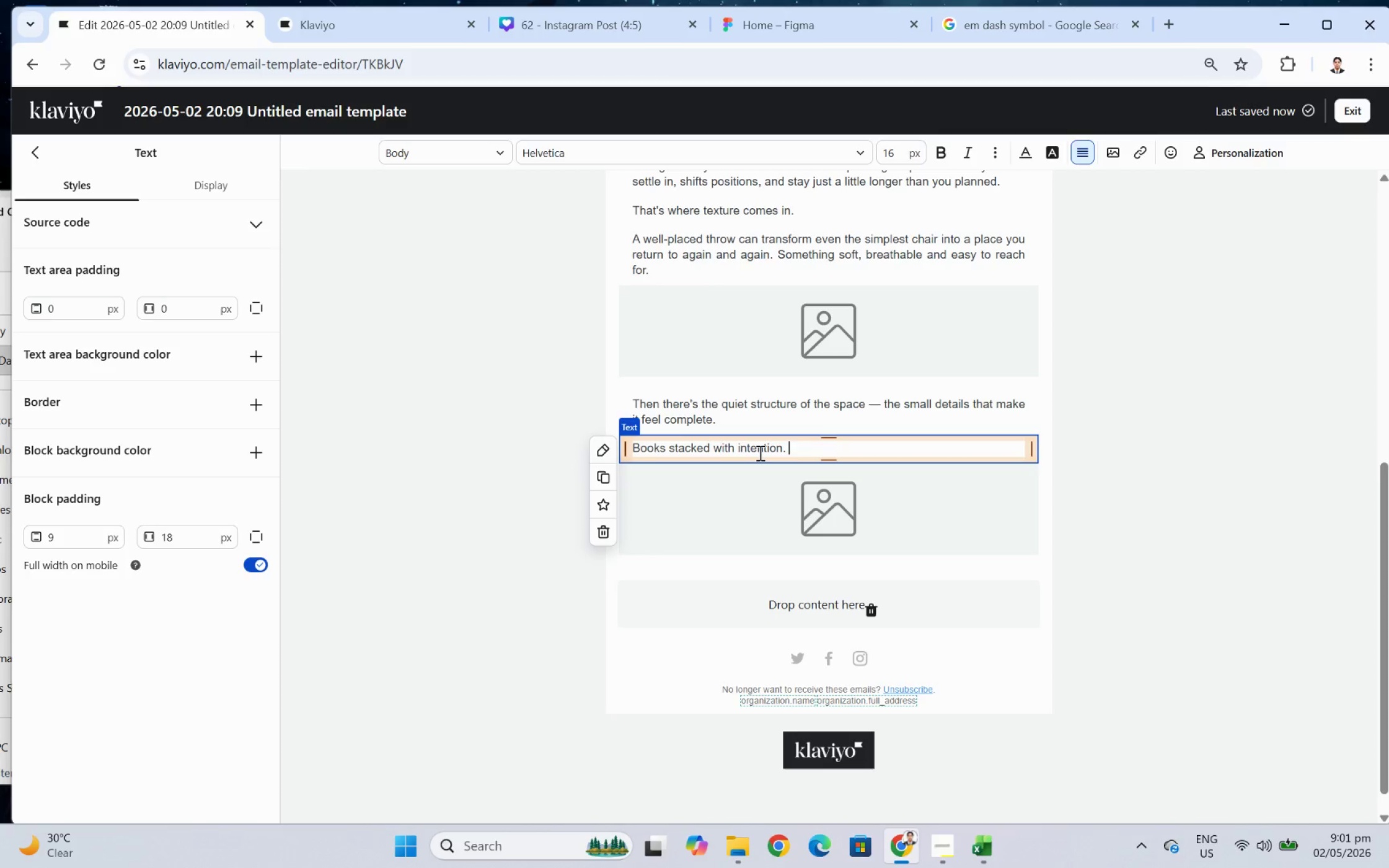 
wait(5.43)
 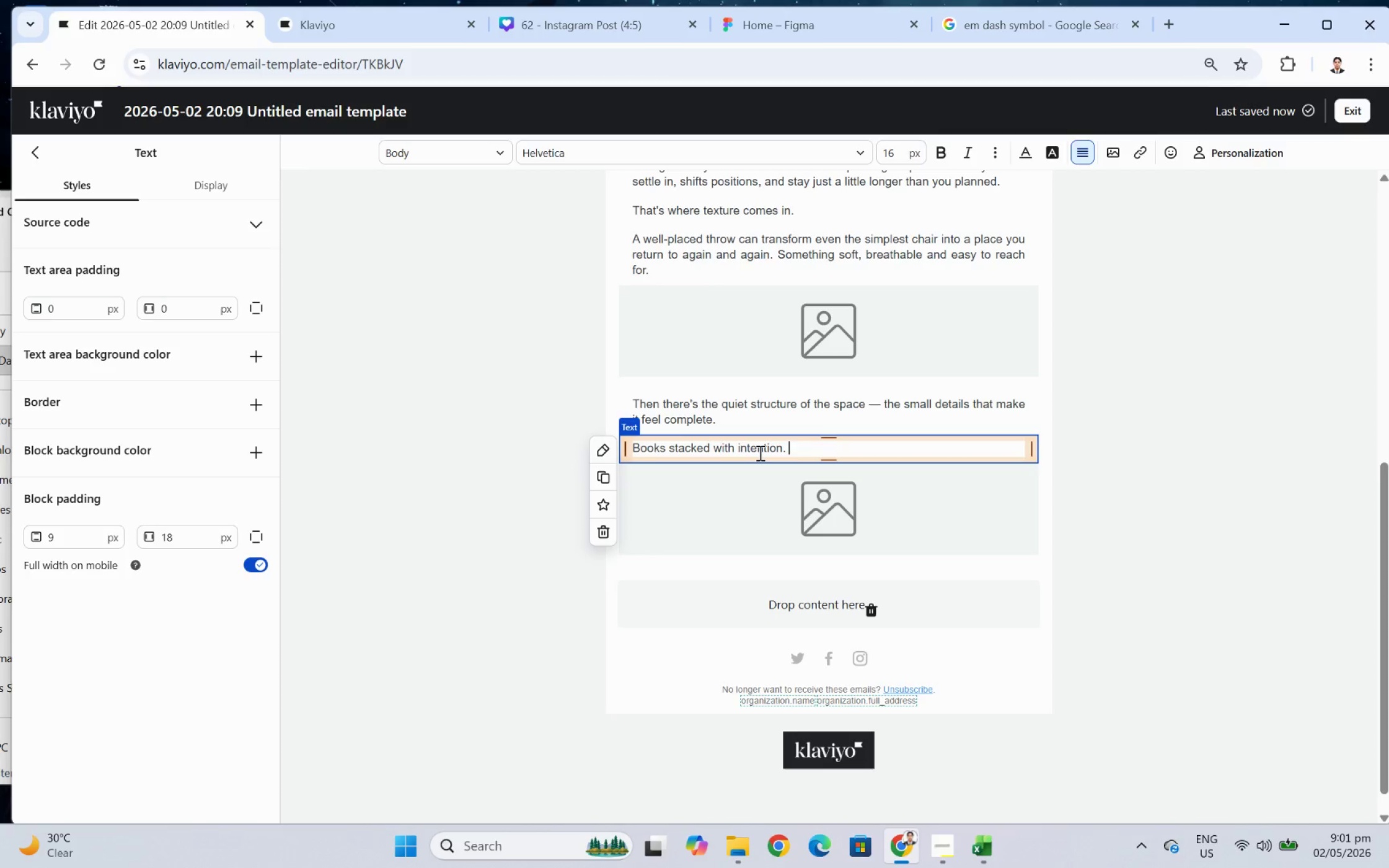 
type(A surface that feels curated, not cluttered. A sense that everything has it s)
key(Backspace)
key(Backspace)
type(s place.)
 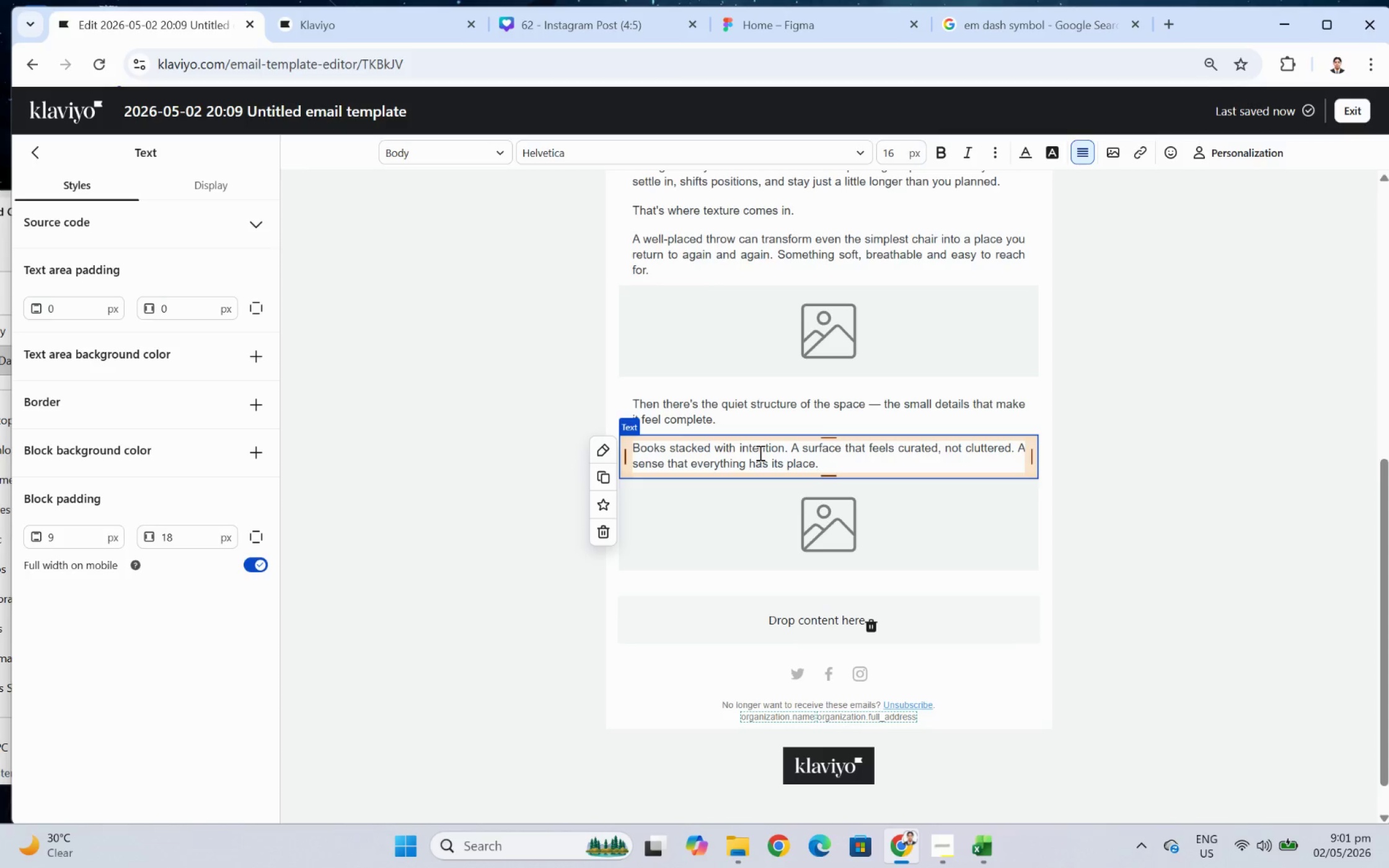 
left_click([1196, 484])
 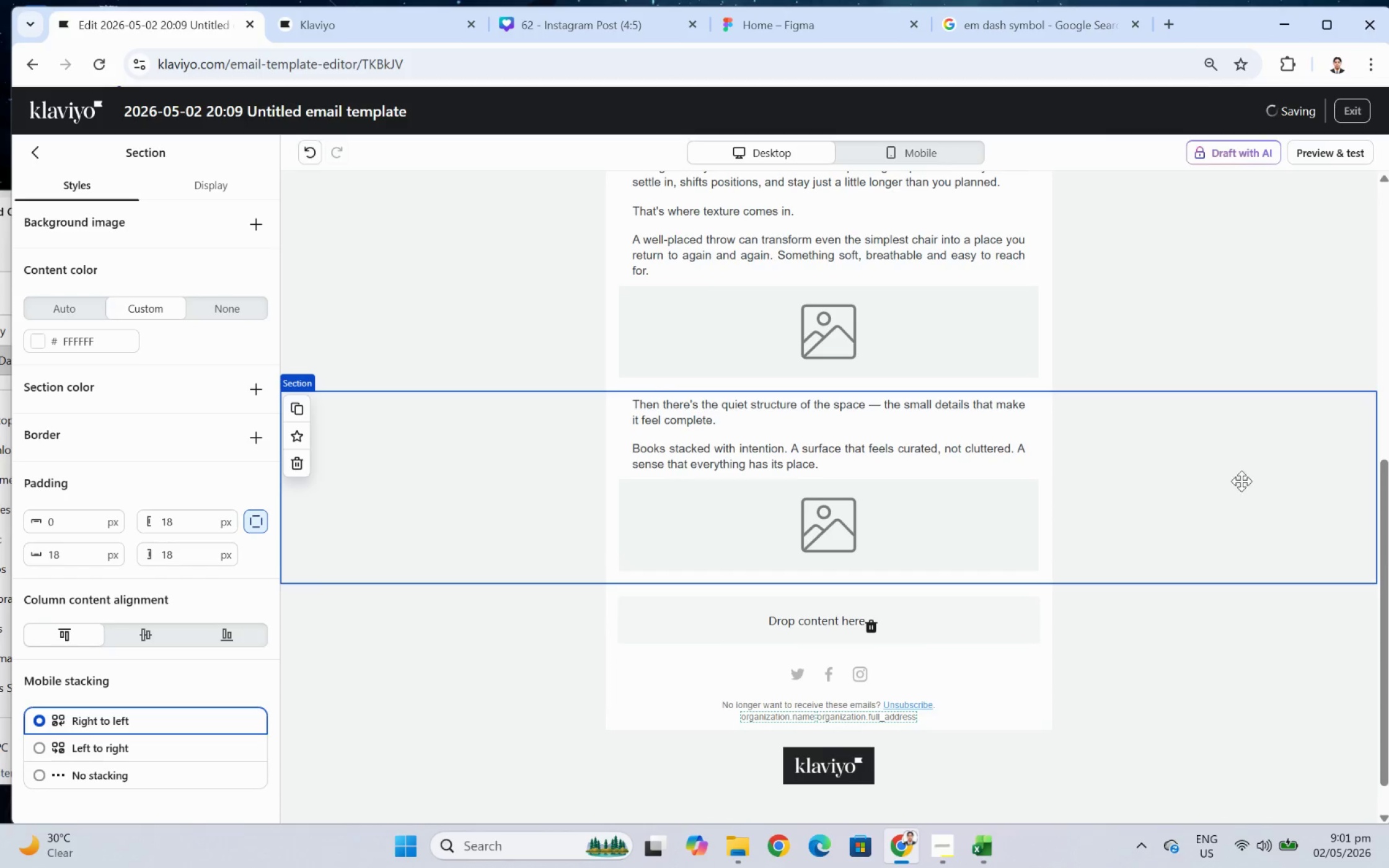 
scroll: coordinate [1250, 458], scroll_direction: up, amount: 7.0
 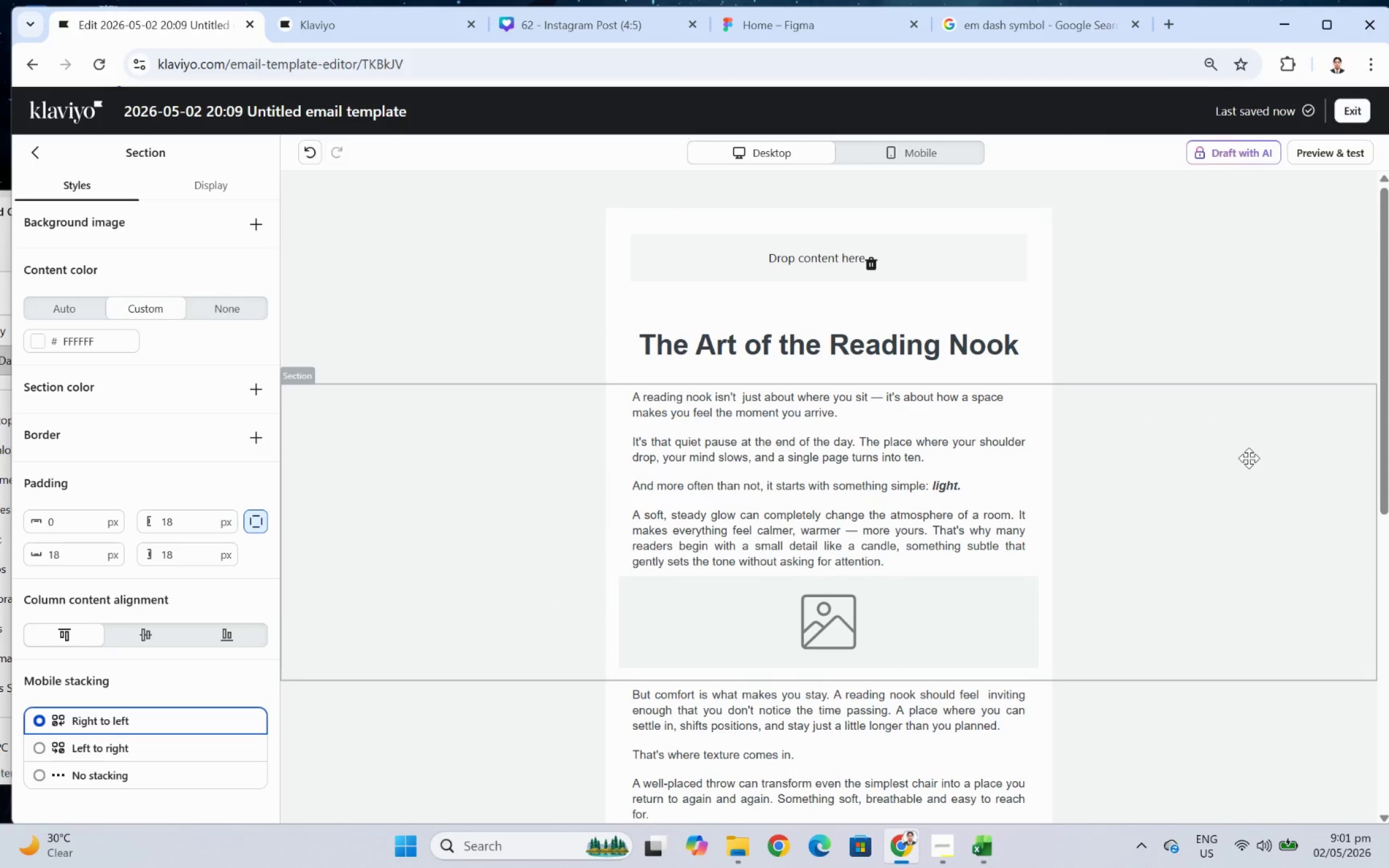 
scroll: coordinate [1246, 455], scroll_direction: none, amount: 0.0
 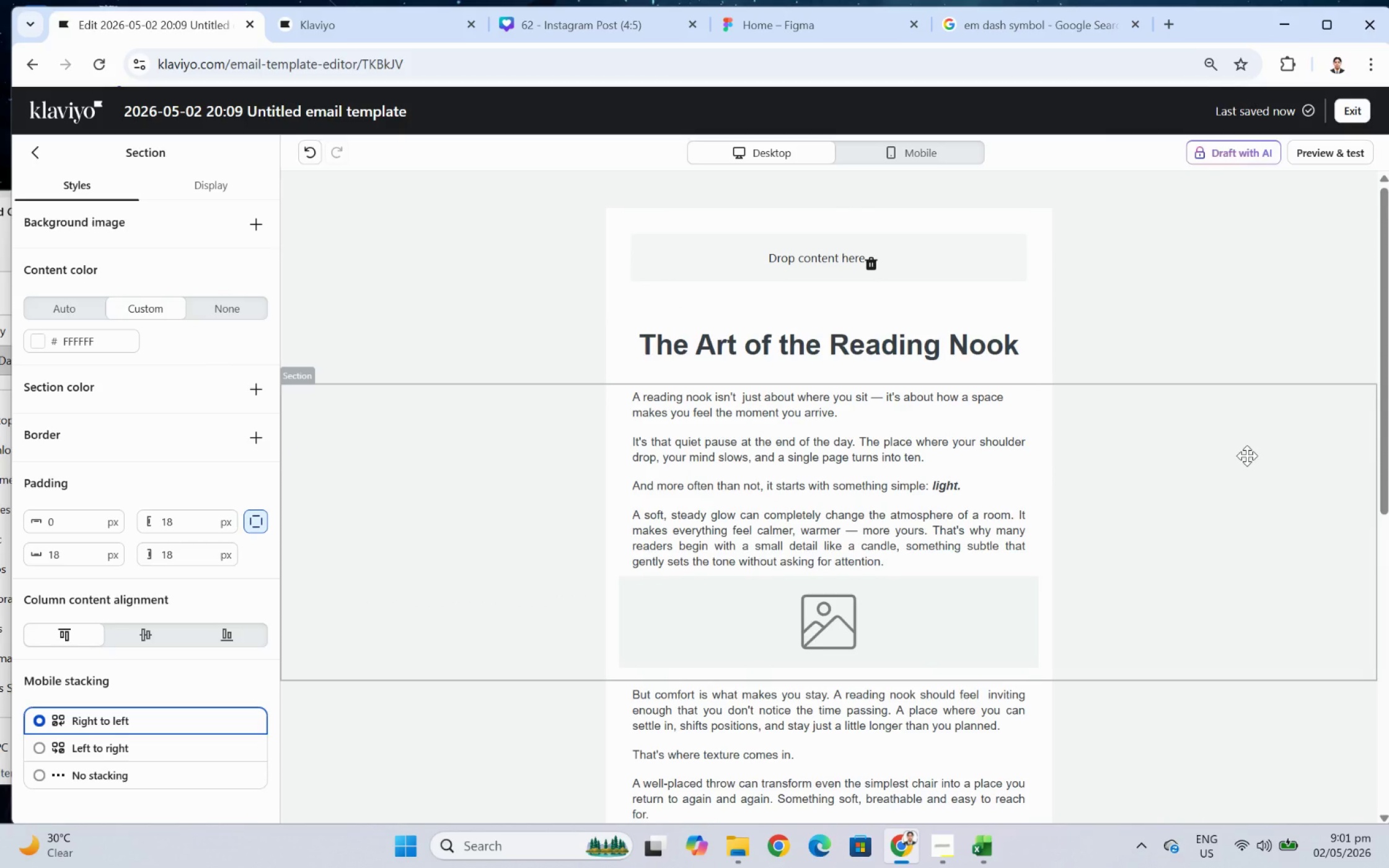 
scroll: coordinate [1156, 567], scroll_direction: down, amount: 6.0
 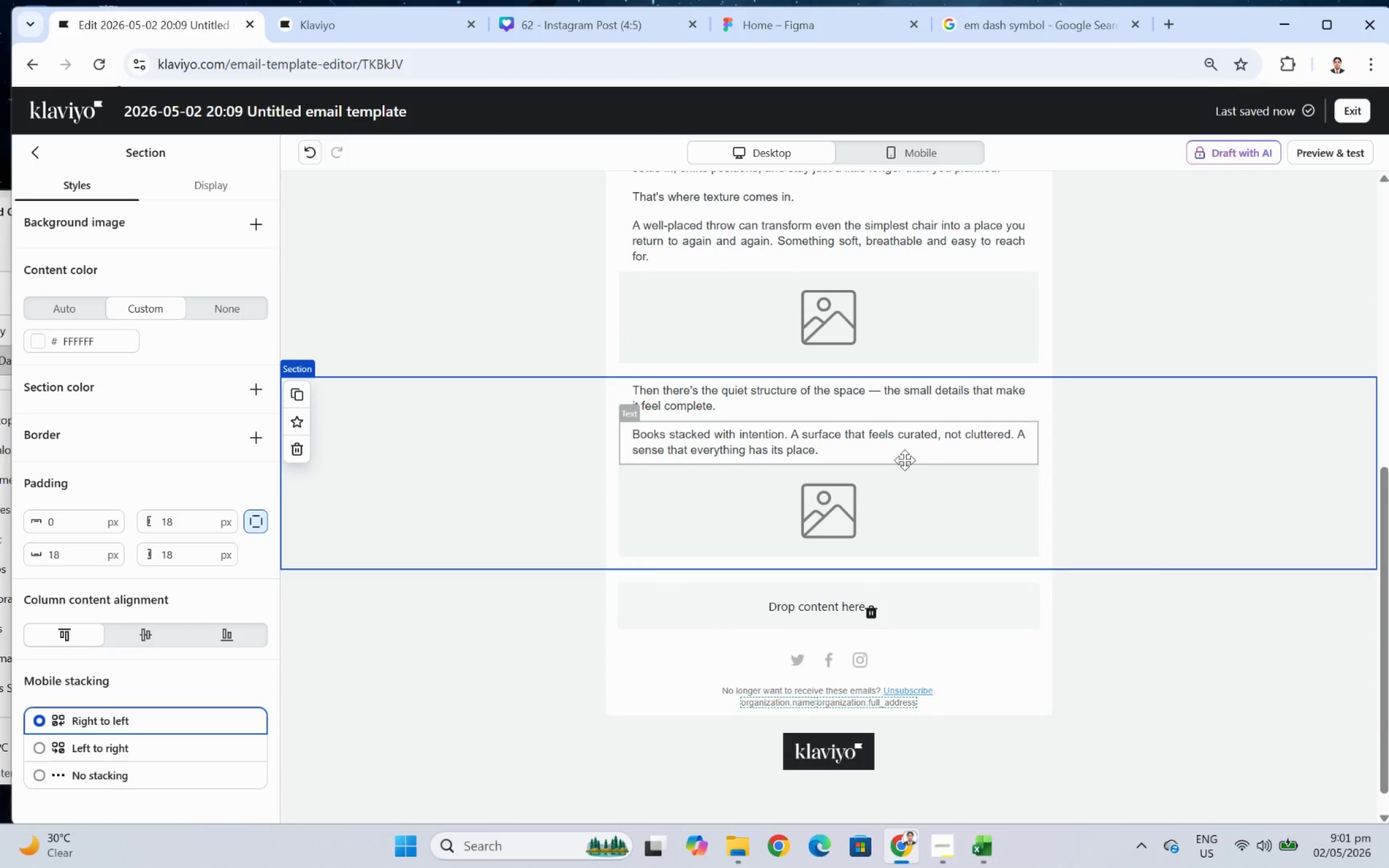 
left_click([892, 443])
 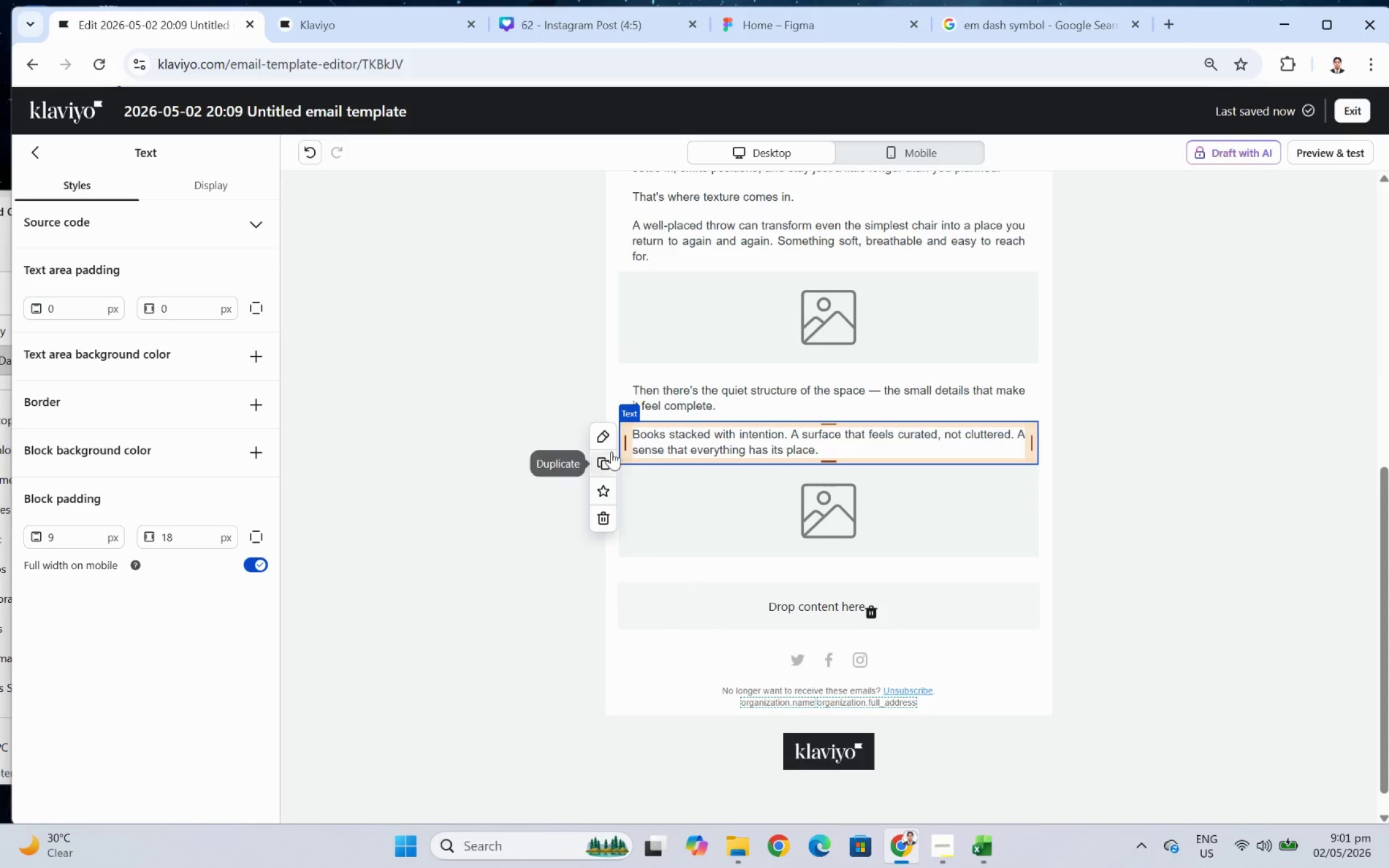 
left_click([601, 460])
 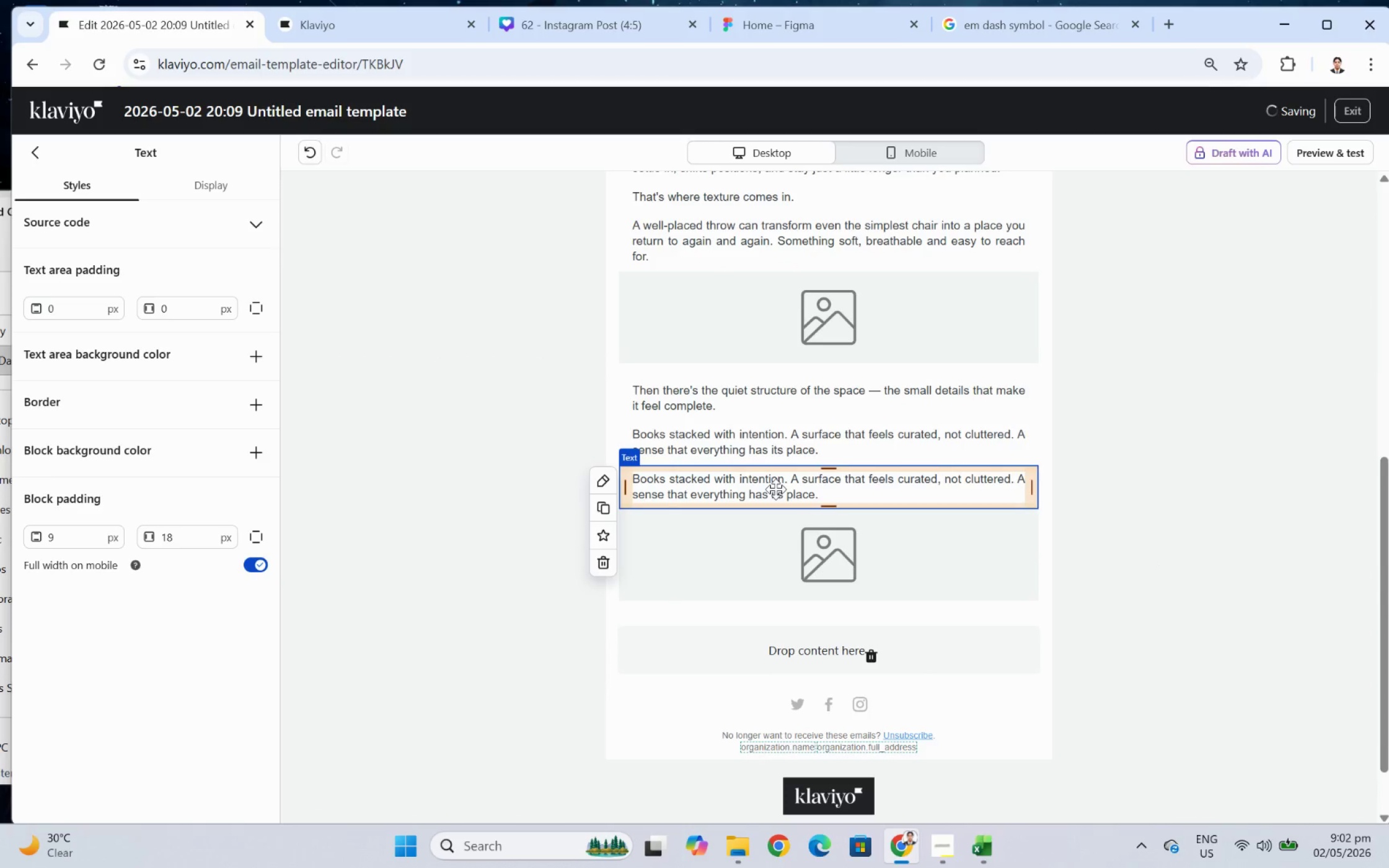 
double_click([775, 489])
 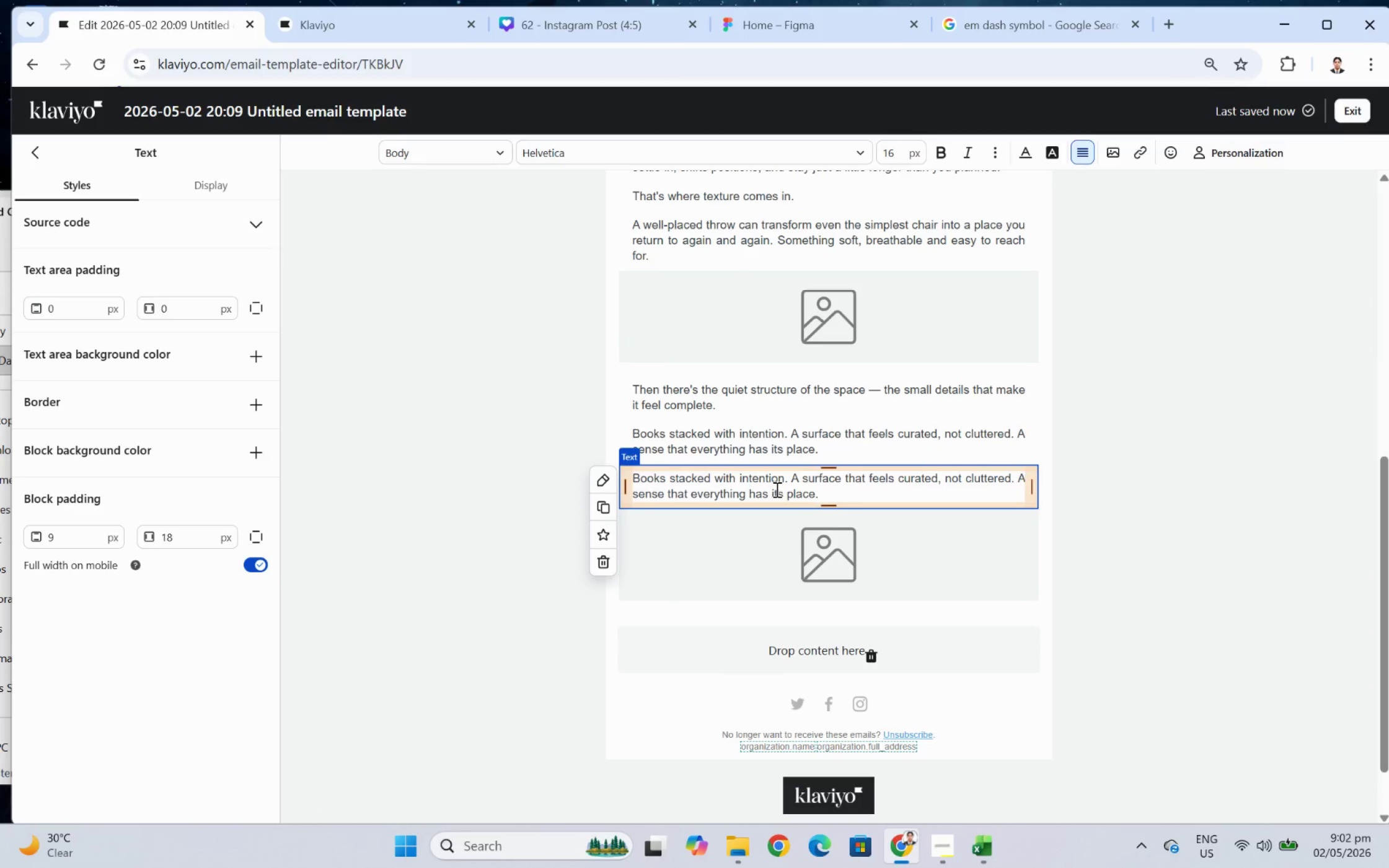 
hold_key(key=ShiftLeft, duration=1.24)
 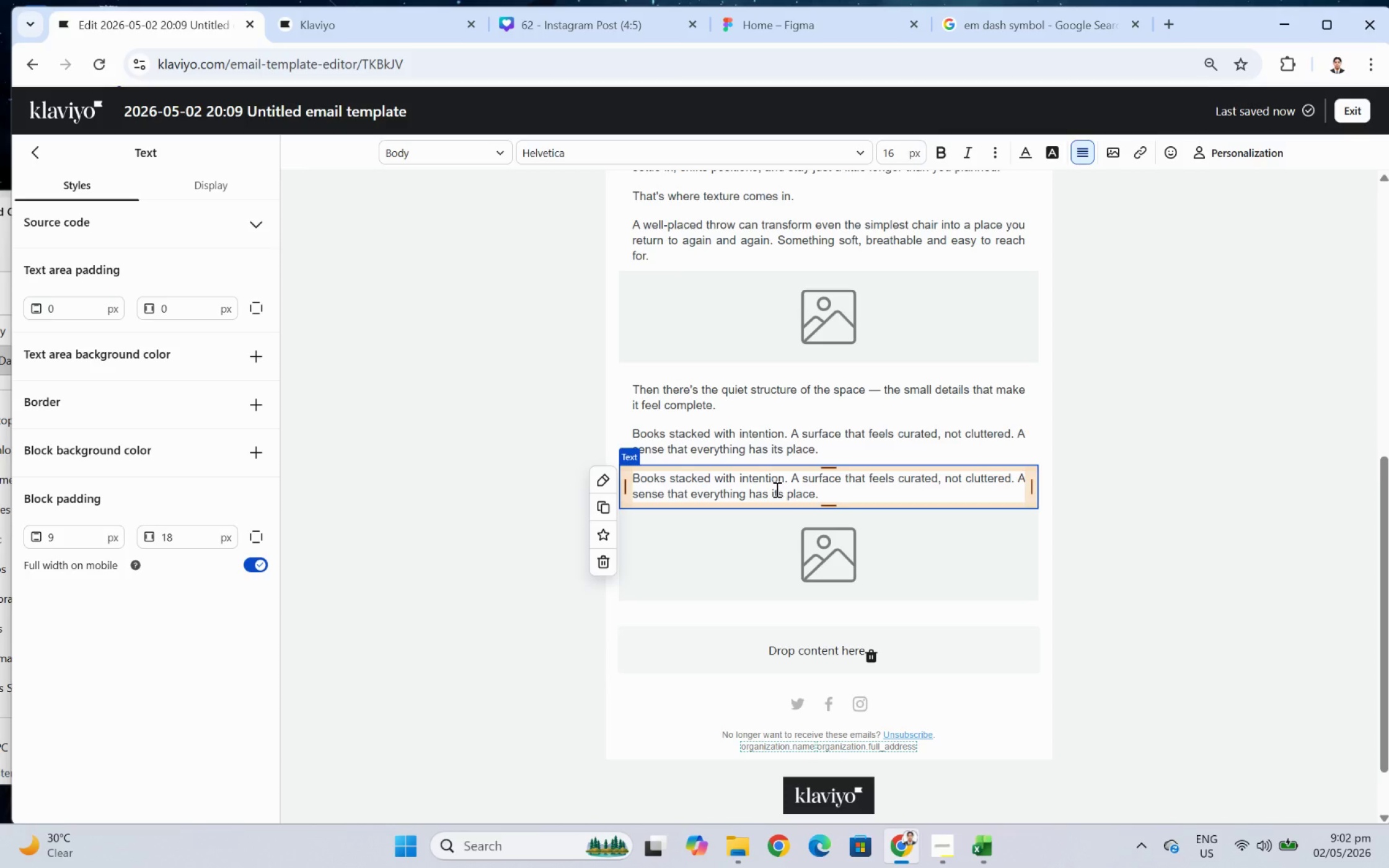 
key(Shift+ShiftLeft)
 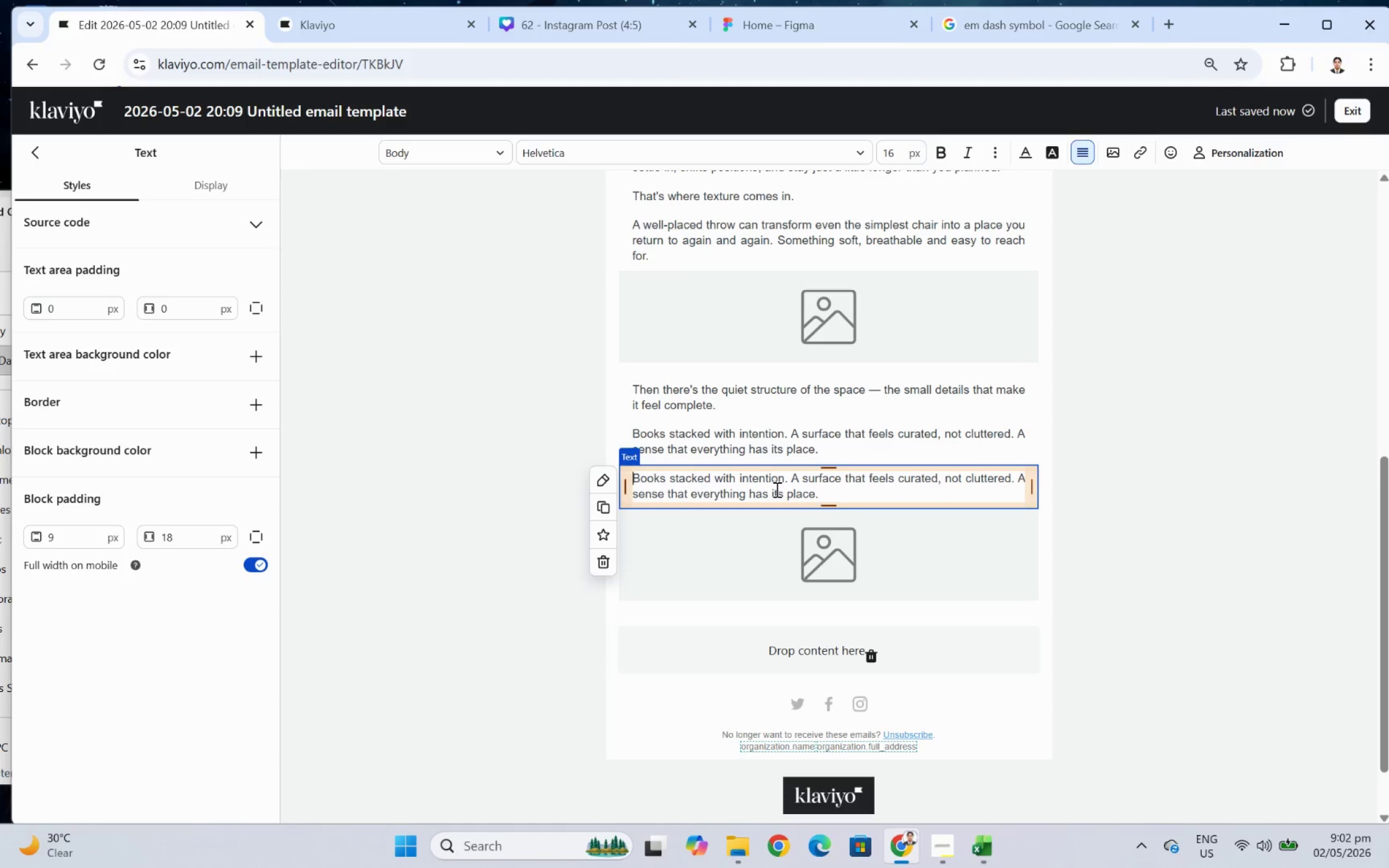 
key(Control+A)
 